 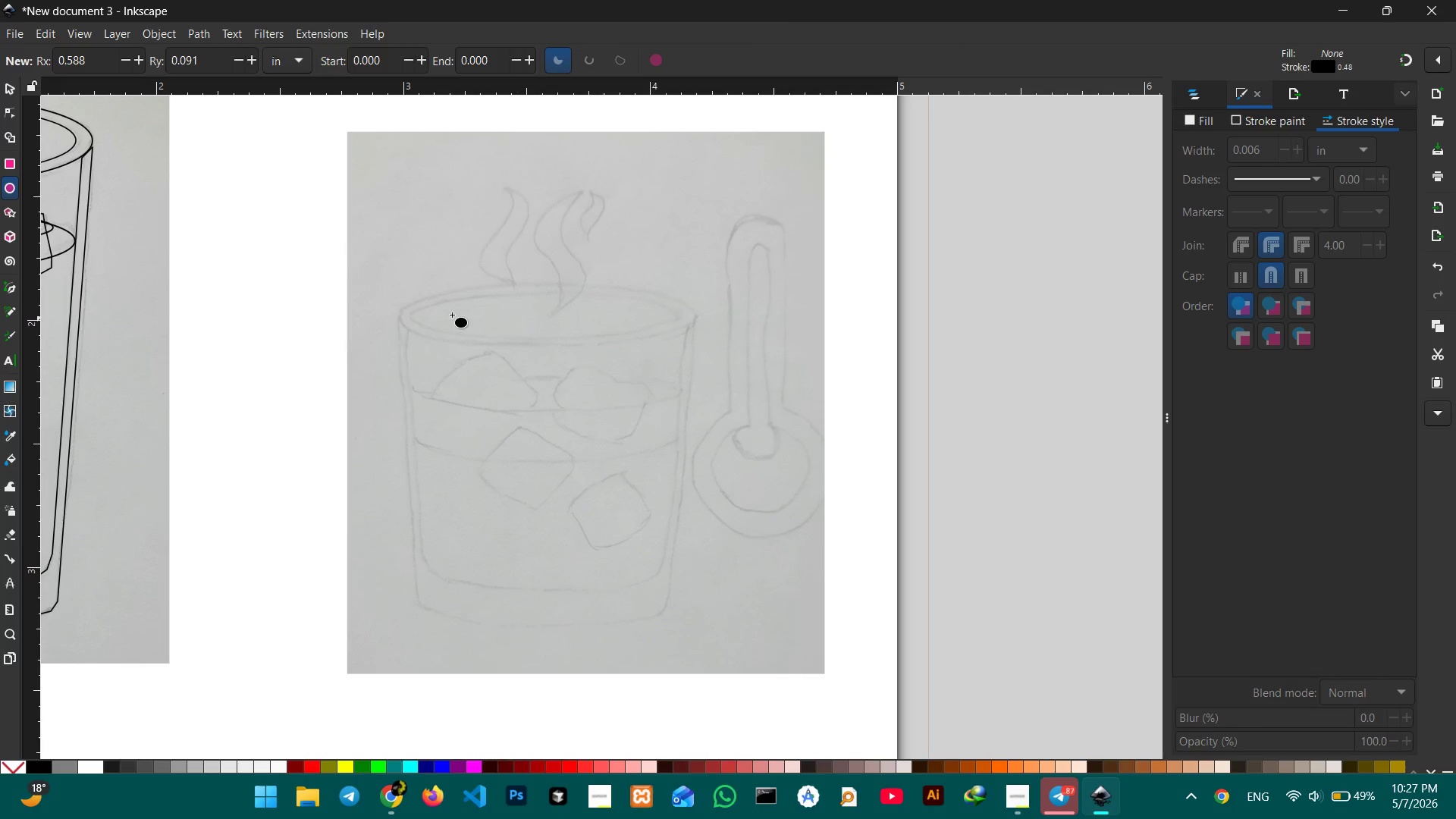 
left_click_drag(start_coordinate=[413, 313], to_coordinate=[679, 334])
 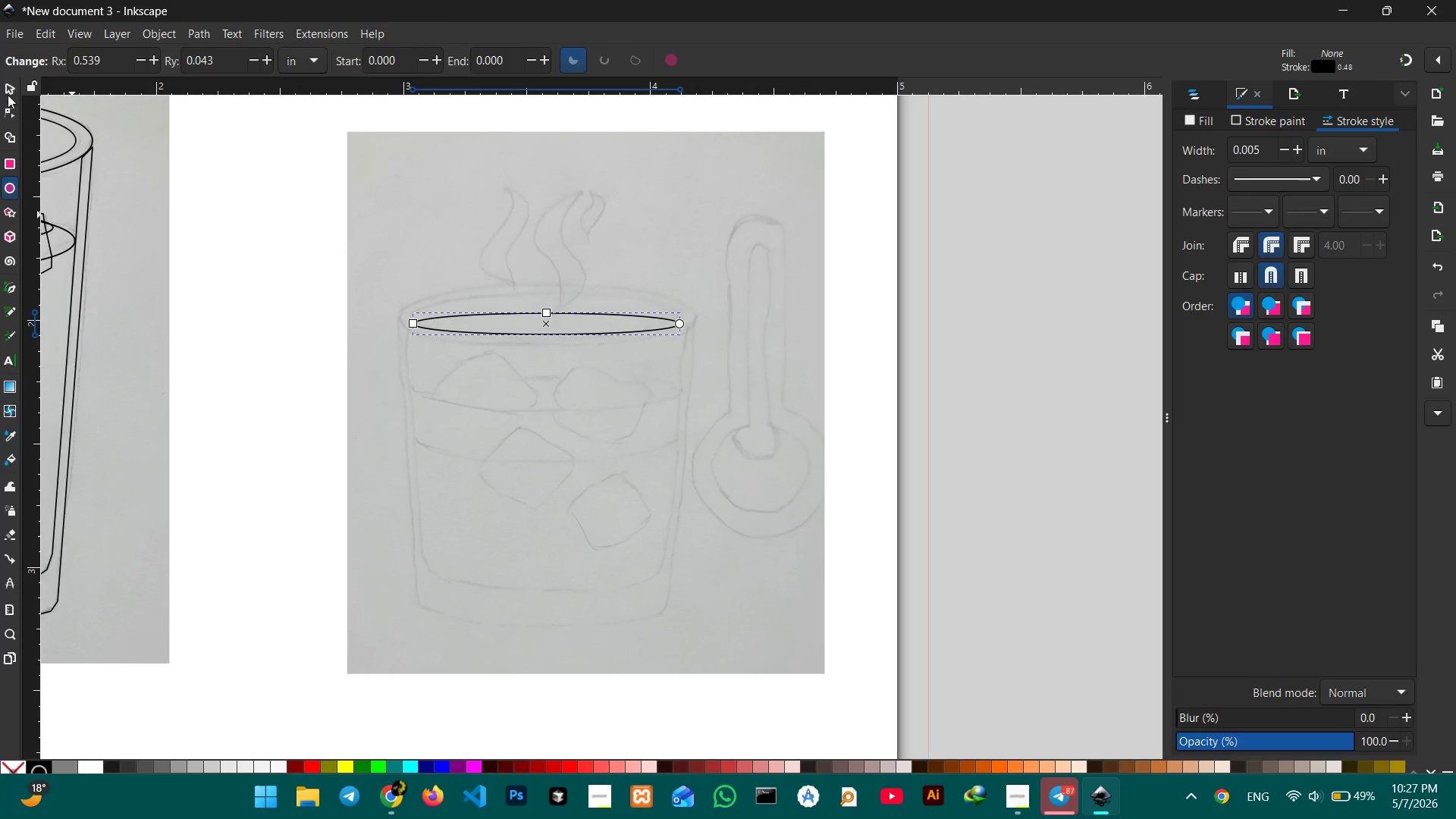 
left_click([6, 82])
 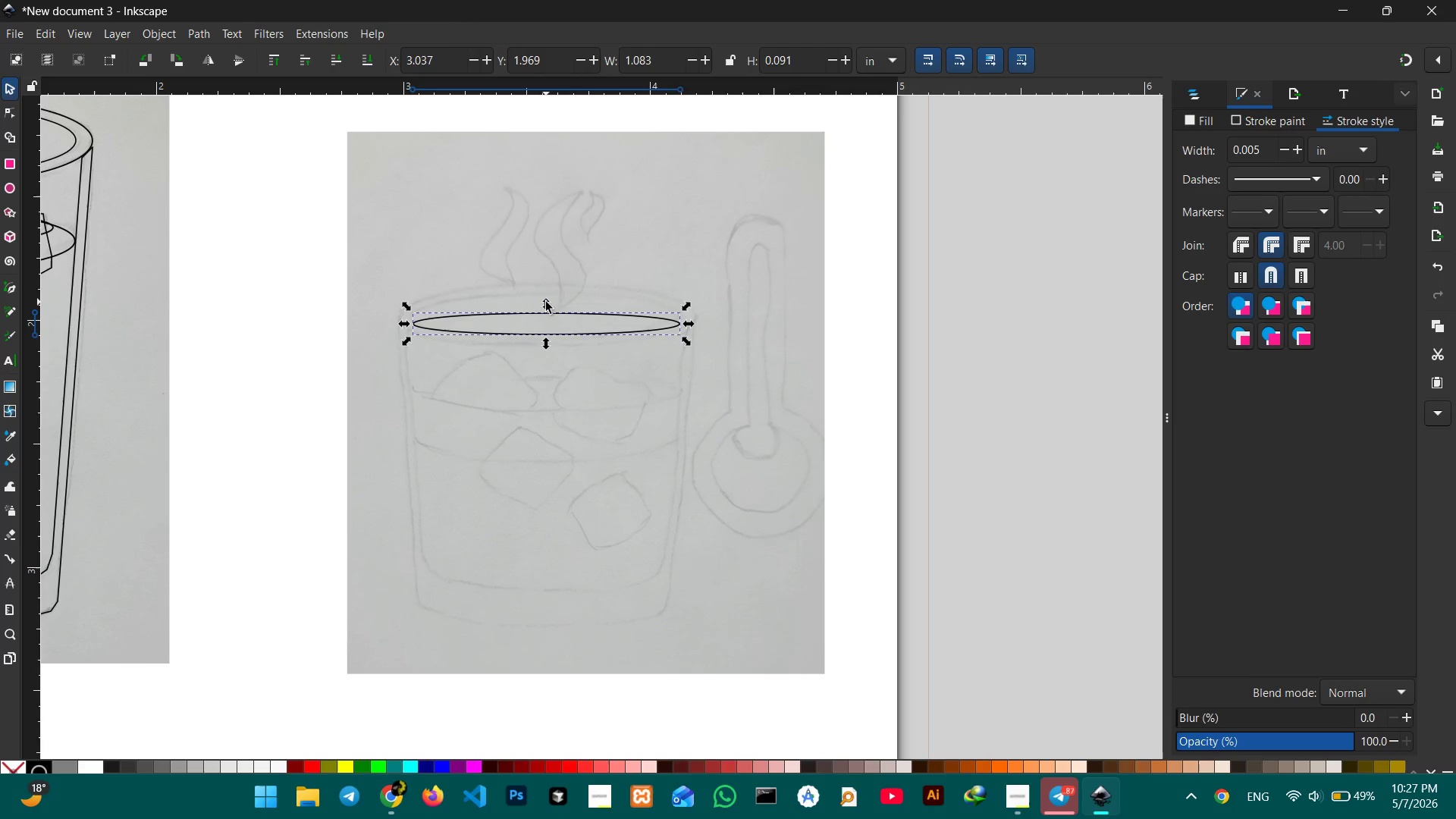 
left_click_drag(start_coordinate=[546, 302], to_coordinate=[554, 282])
 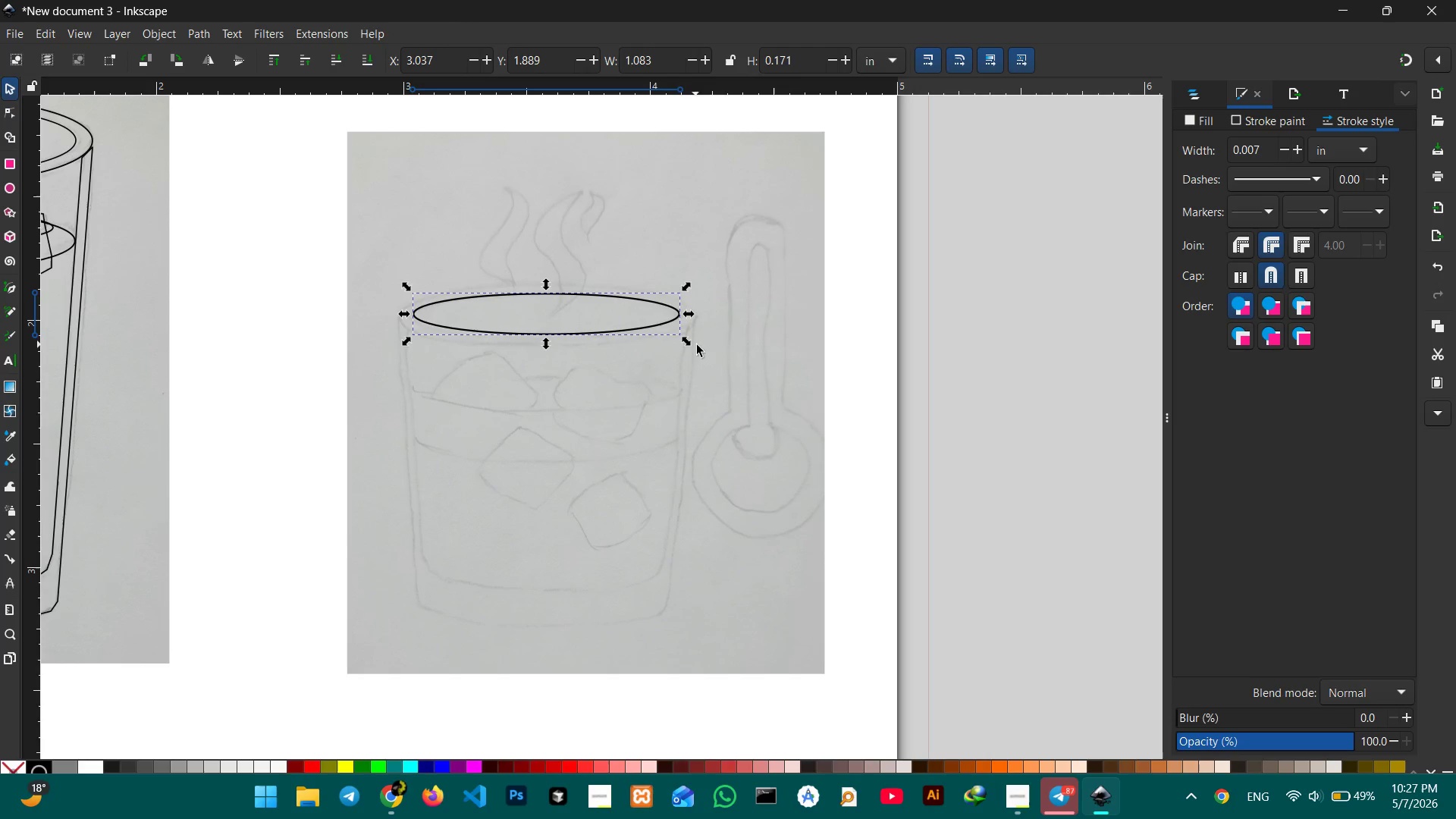 
left_click([726, 366])
 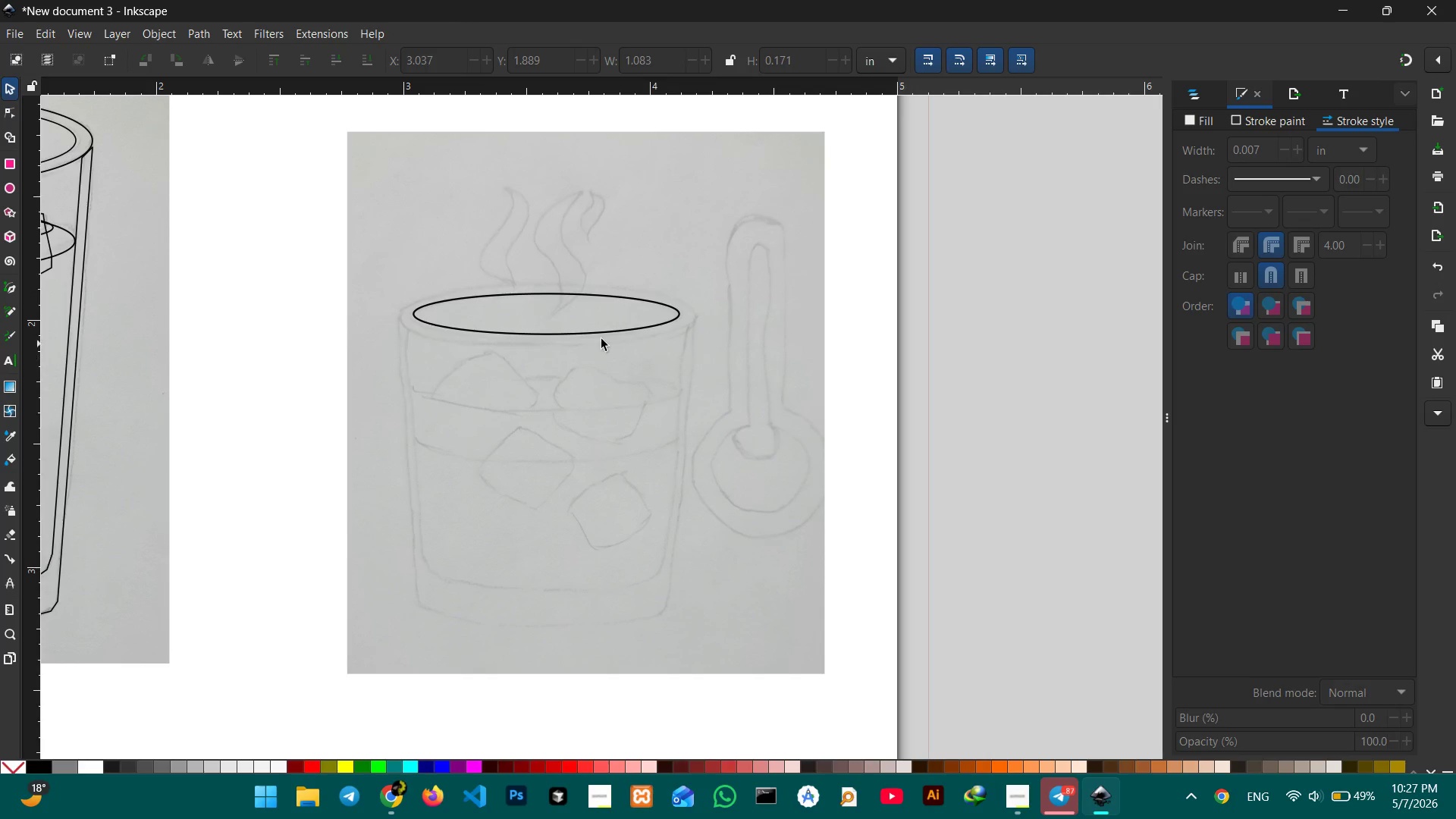 
left_click([581, 333])
 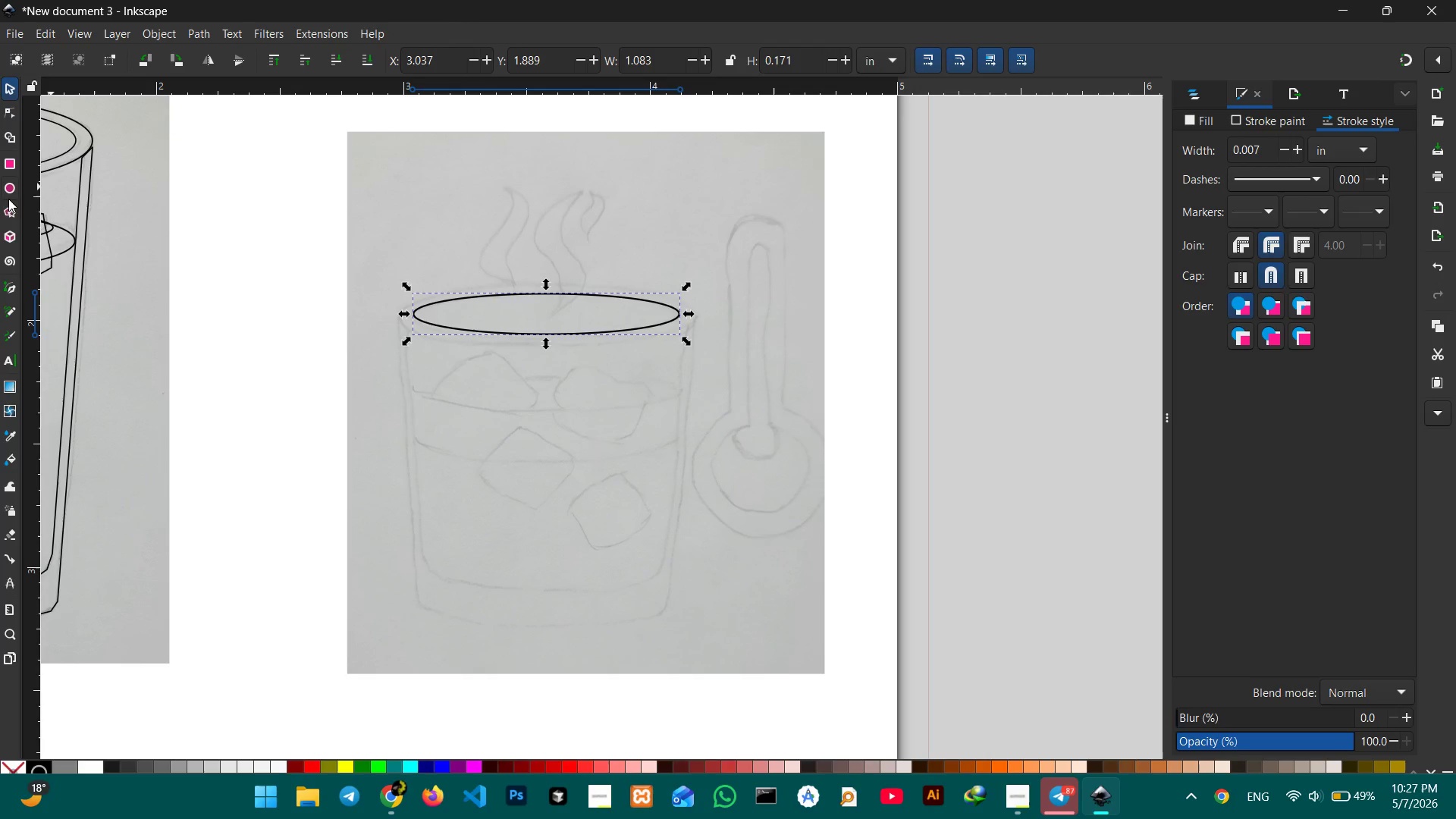 
left_click([14, 190])
 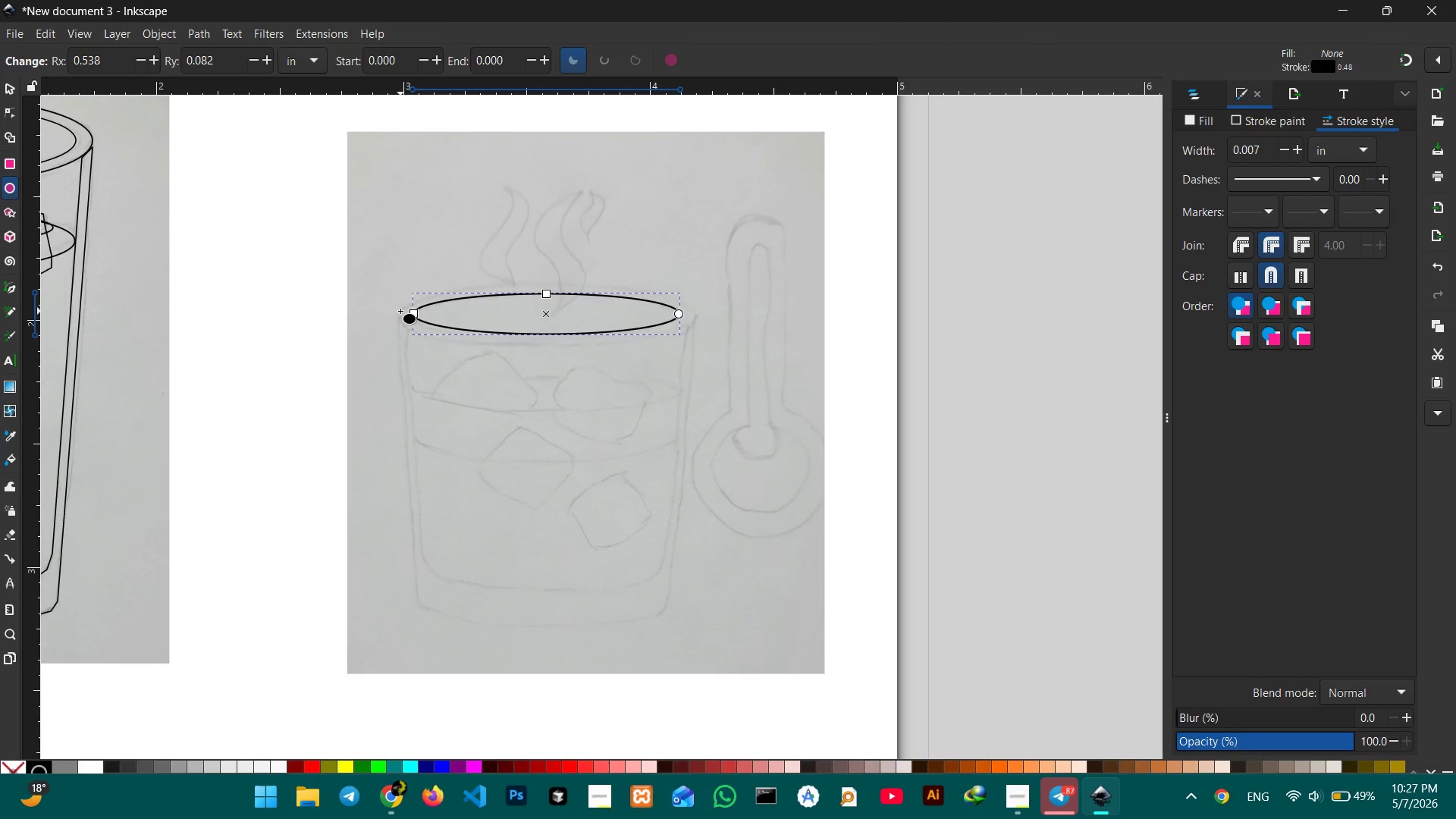 
left_click_drag(start_coordinate=[400, 311], to_coordinate=[701, 366])
 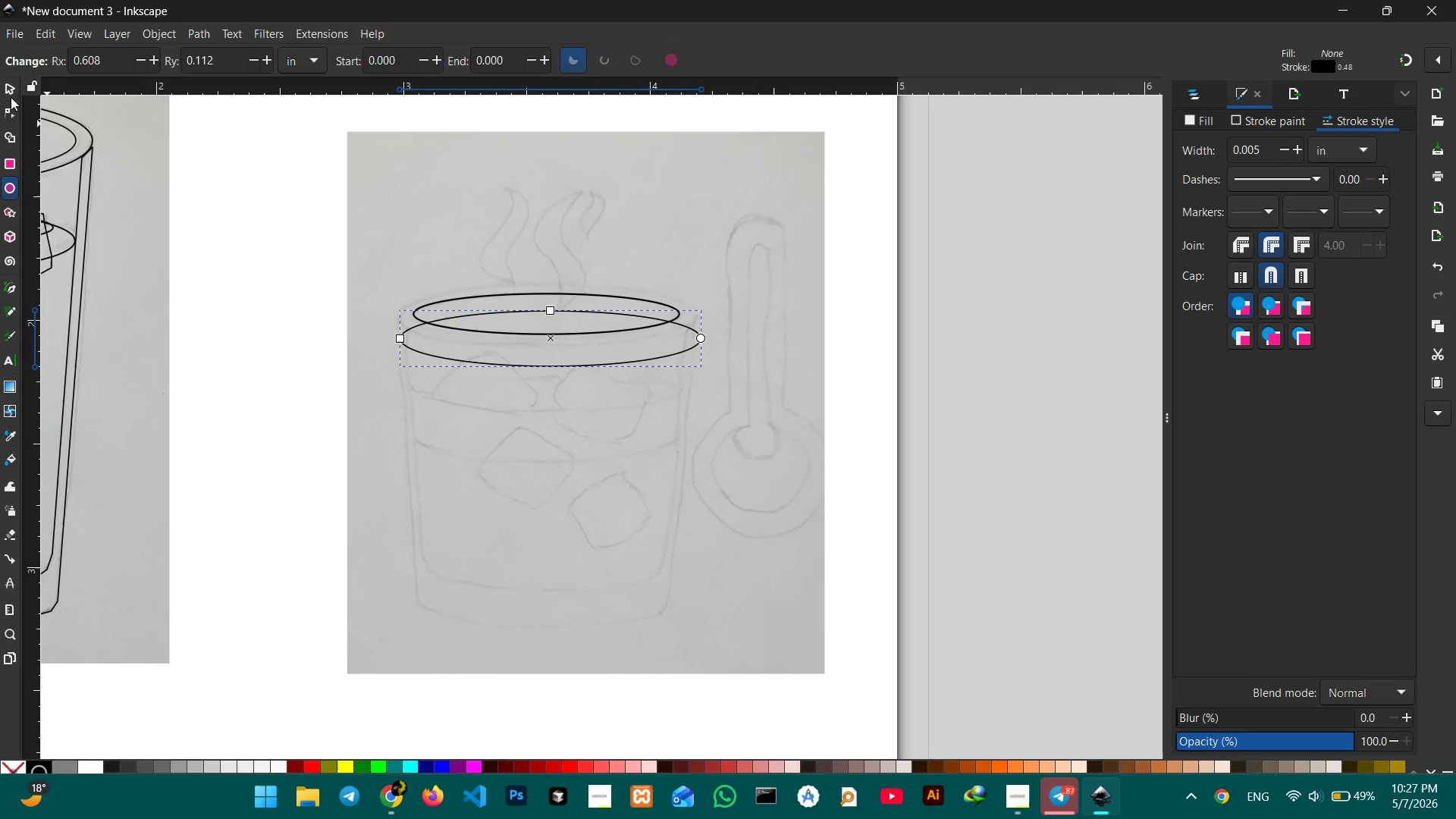 
left_click([13, 93])
 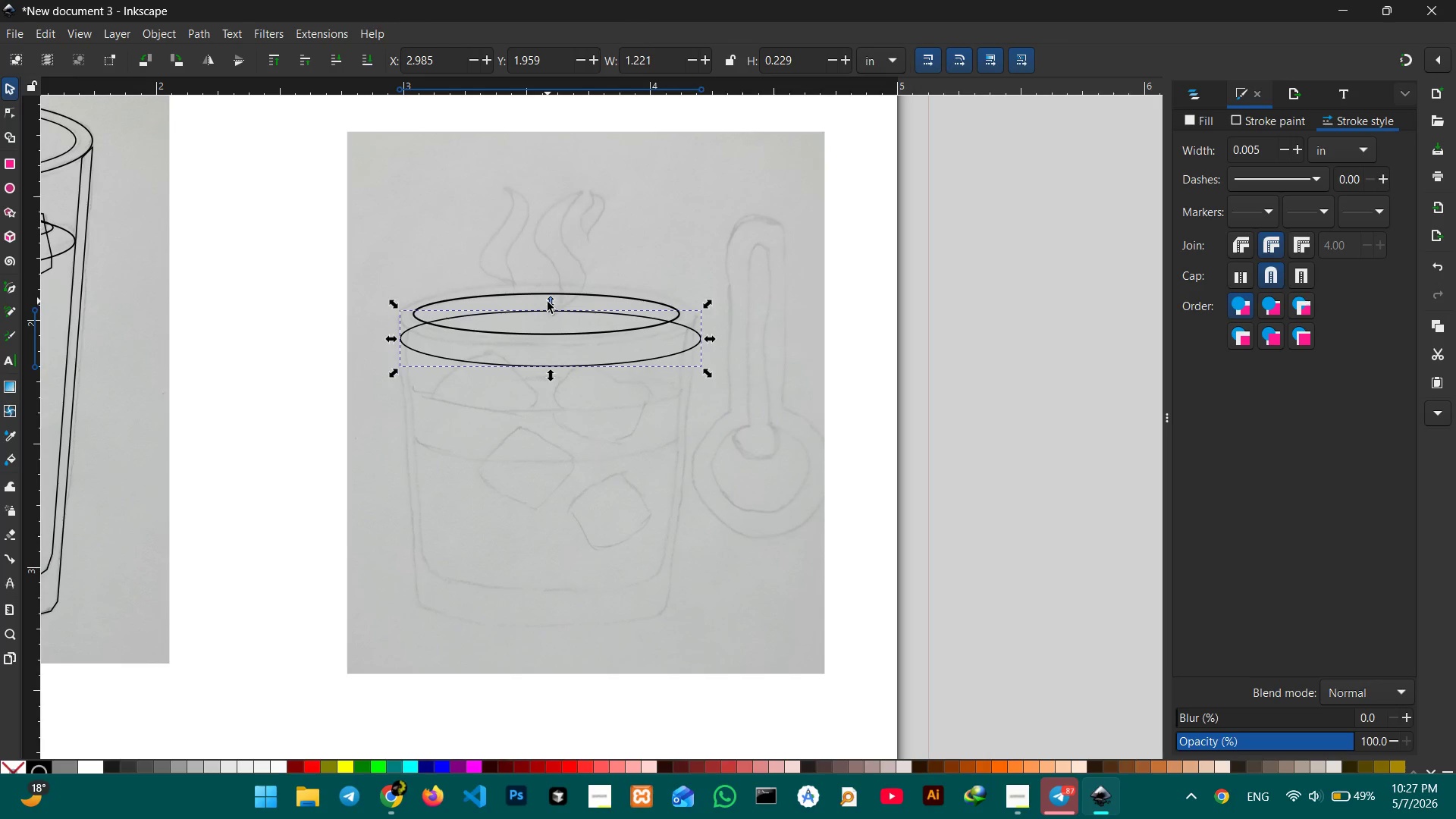 
left_click_drag(start_coordinate=[551, 303], to_coordinate=[551, 273])
 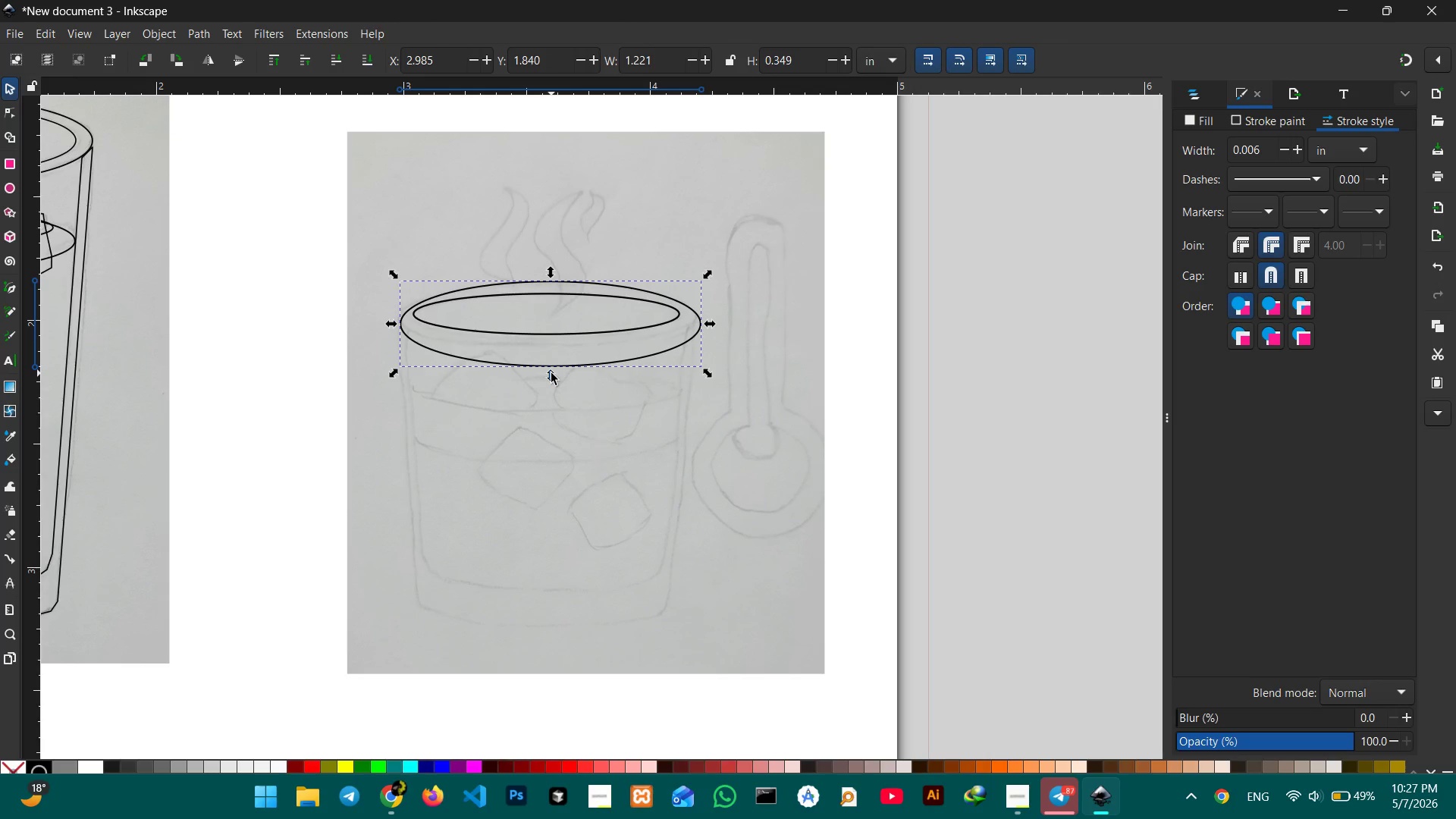 
wait(12.61)
 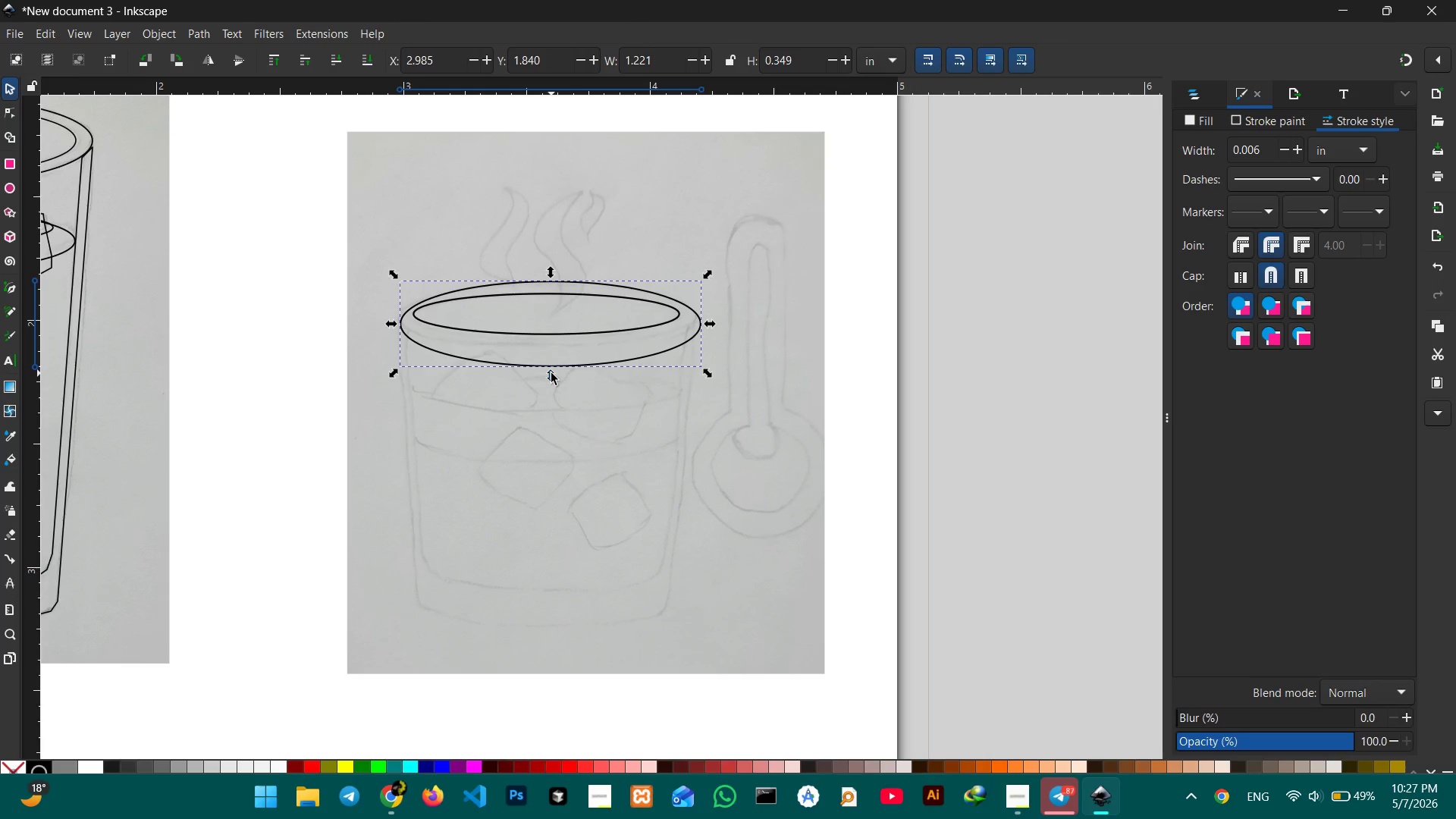 
left_click_drag(start_coordinate=[554, 380], to_coordinate=[546, 361])
 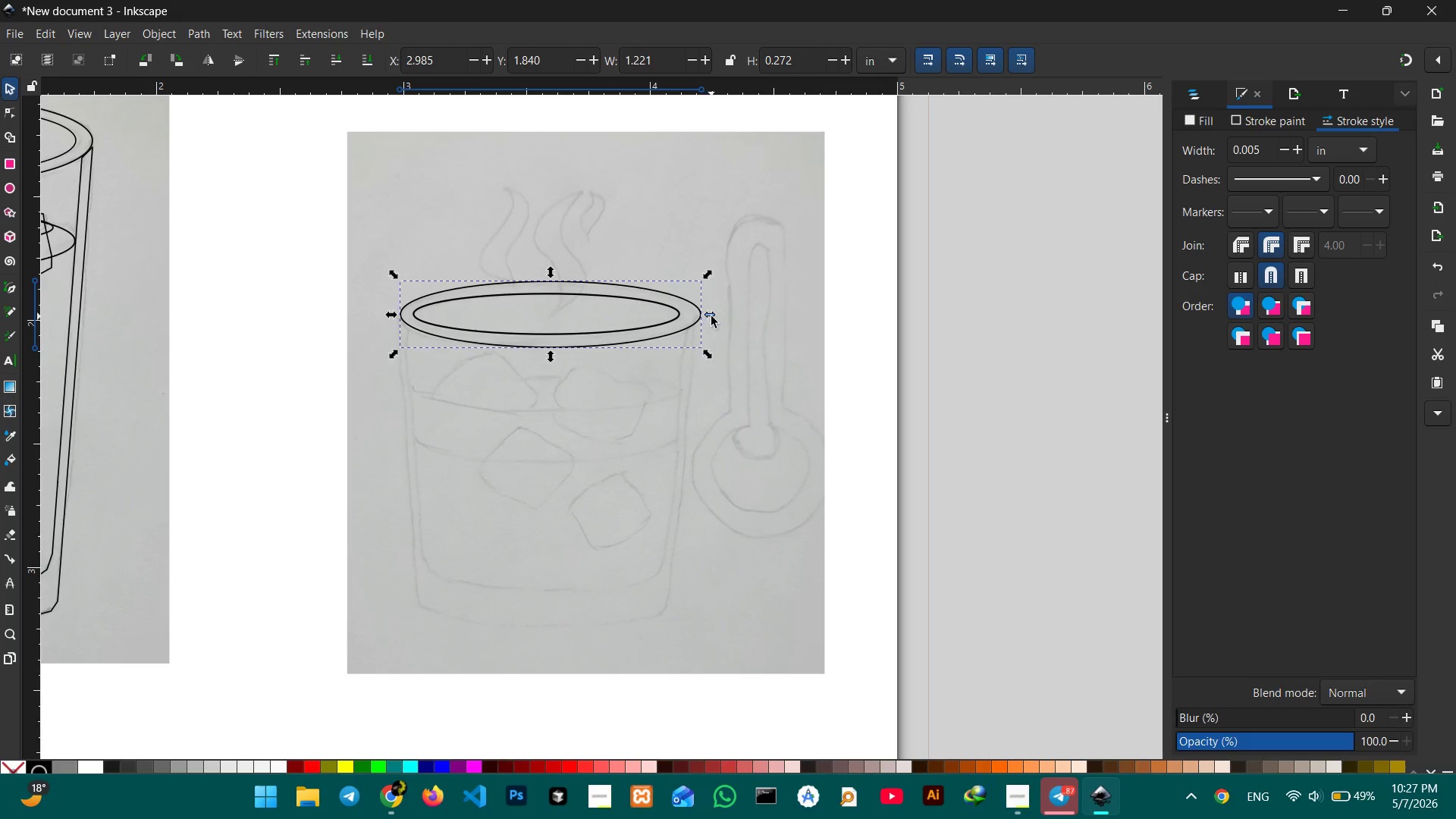 
left_click_drag(start_coordinate=[711, 316], to_coordinate=[702, 316])
 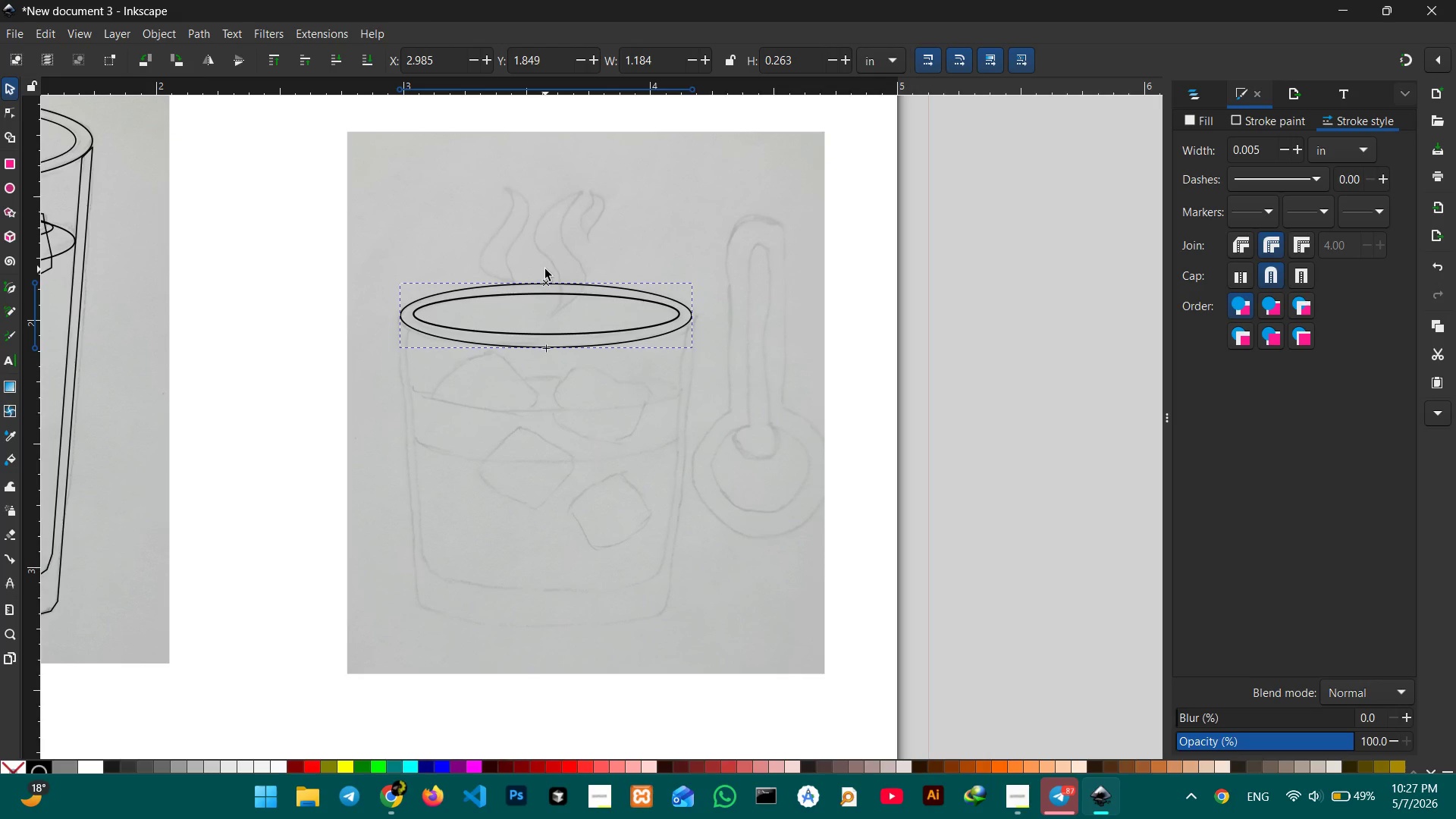 
left_click([477, 406])
 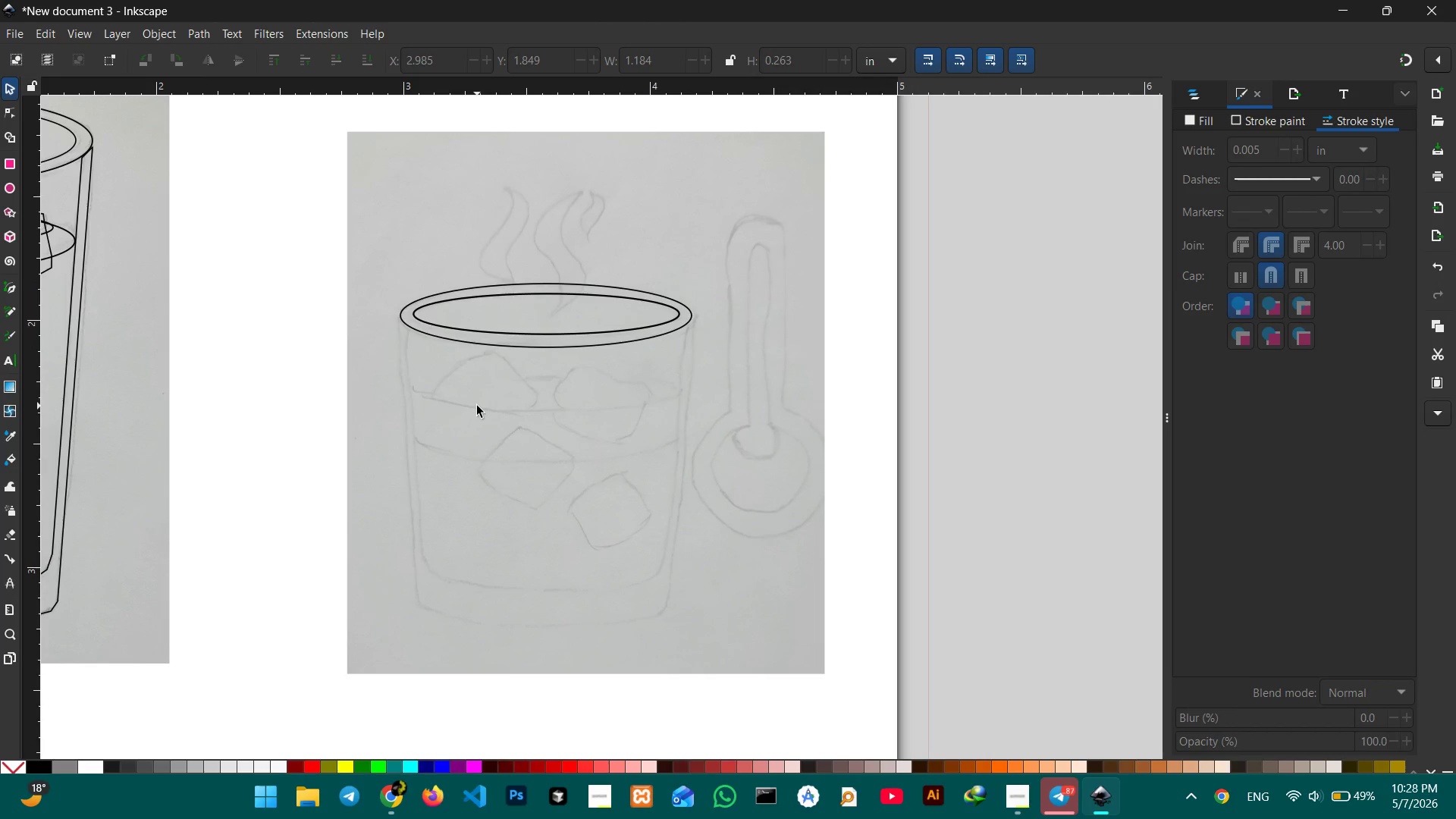 
wait(26.05)
 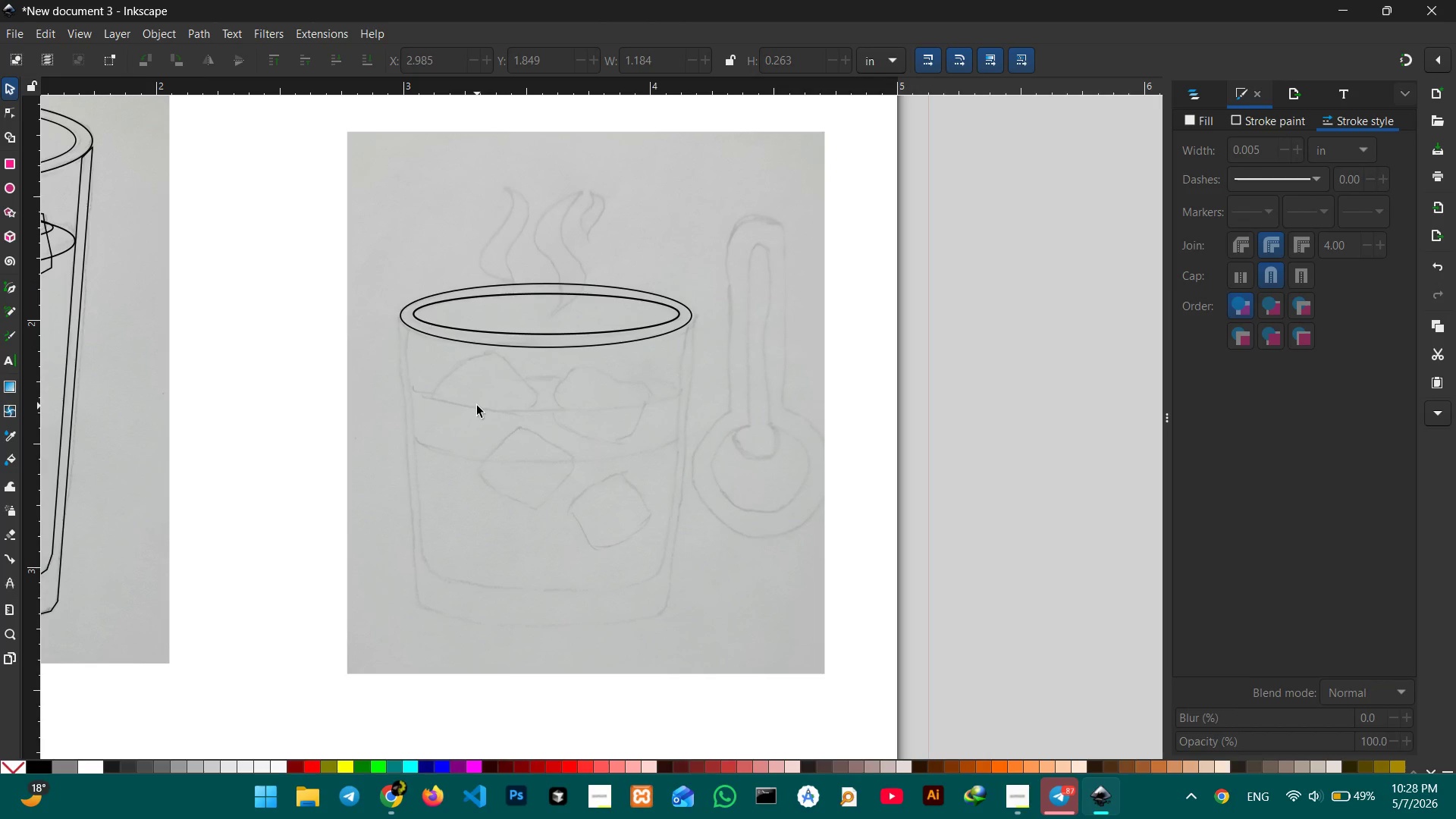 
left_click([10, 298])
 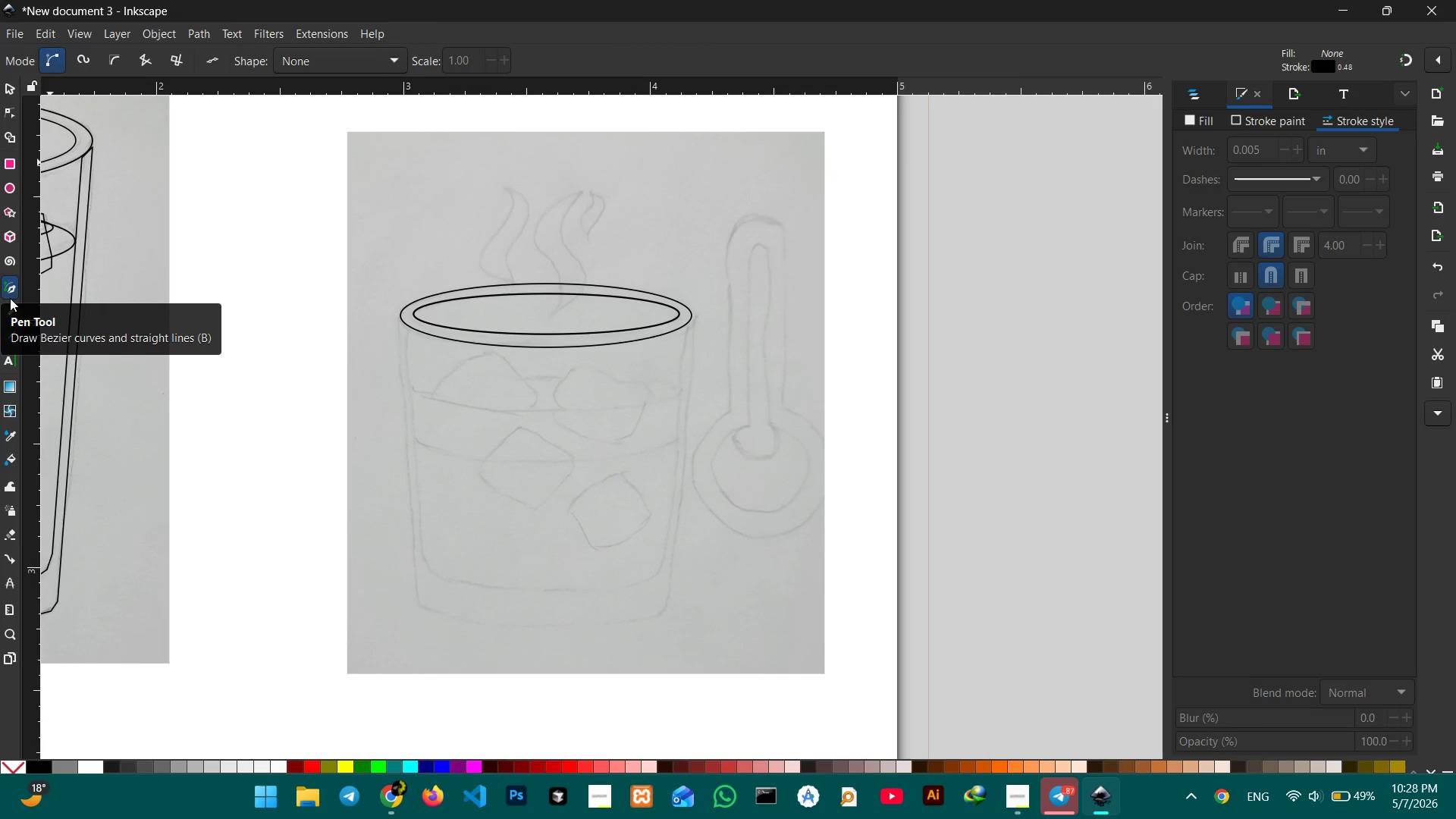 
wait(13.41)
 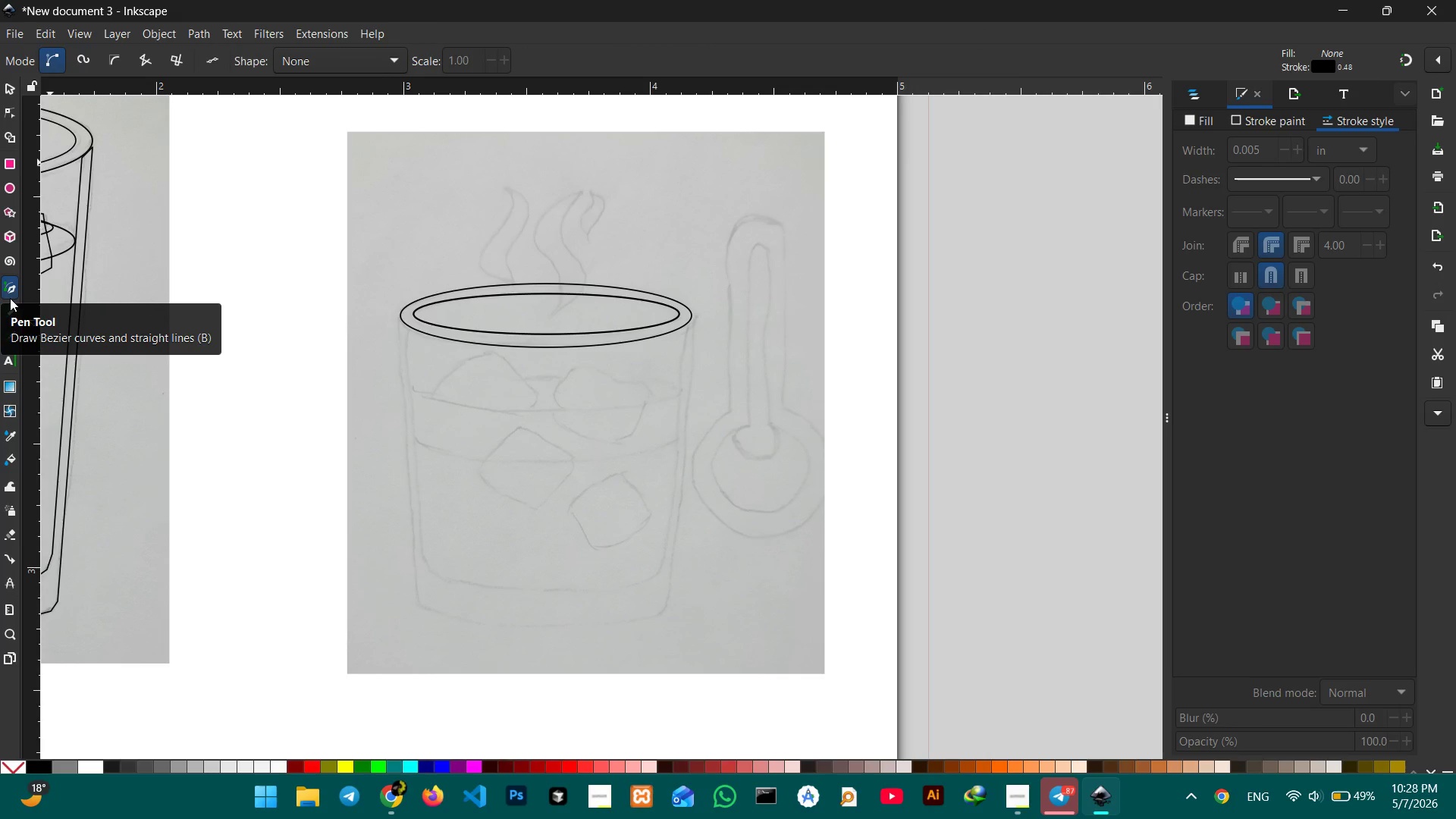 
left_click([400, 316])
 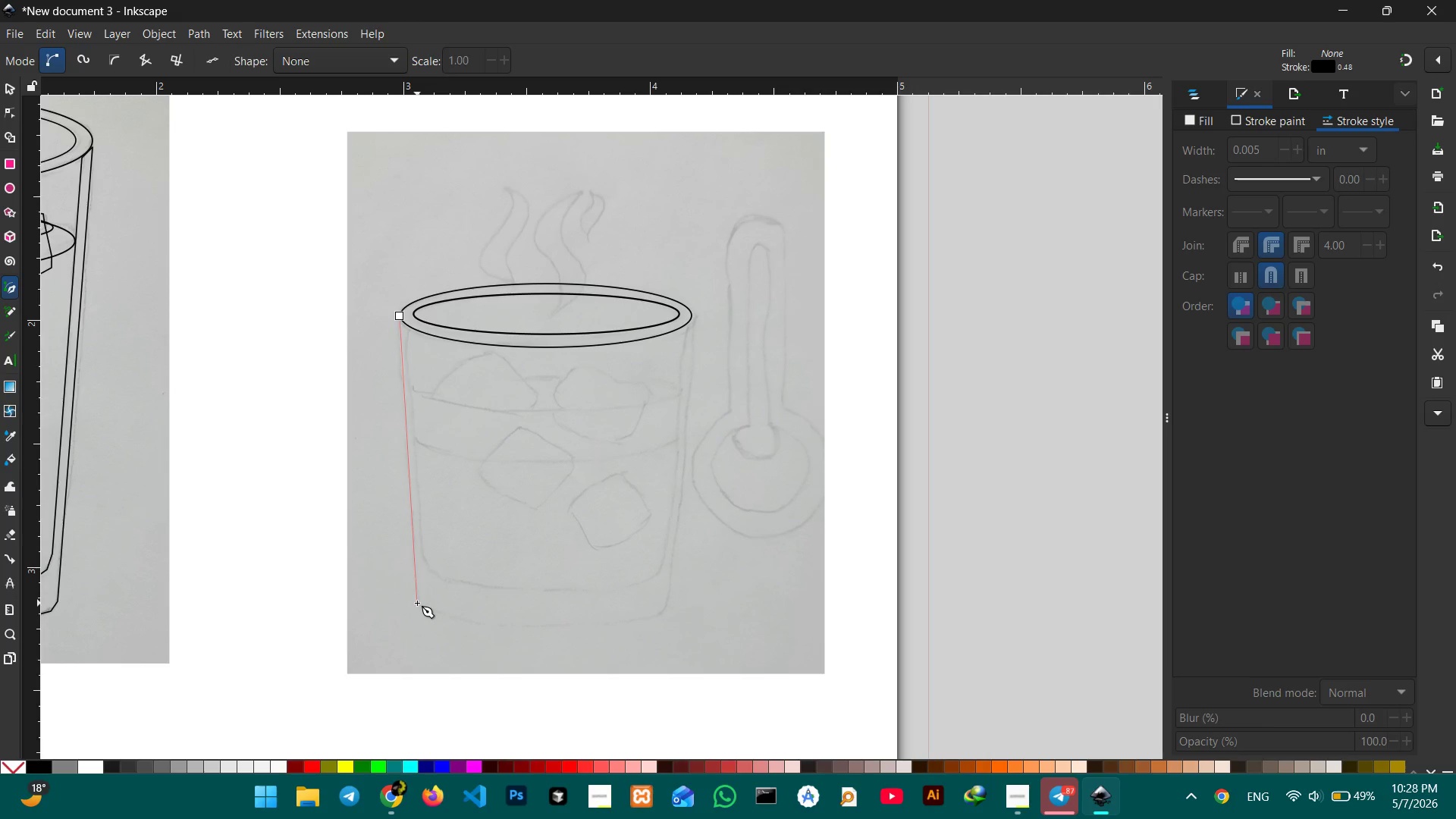 
left_click([417, 600])
 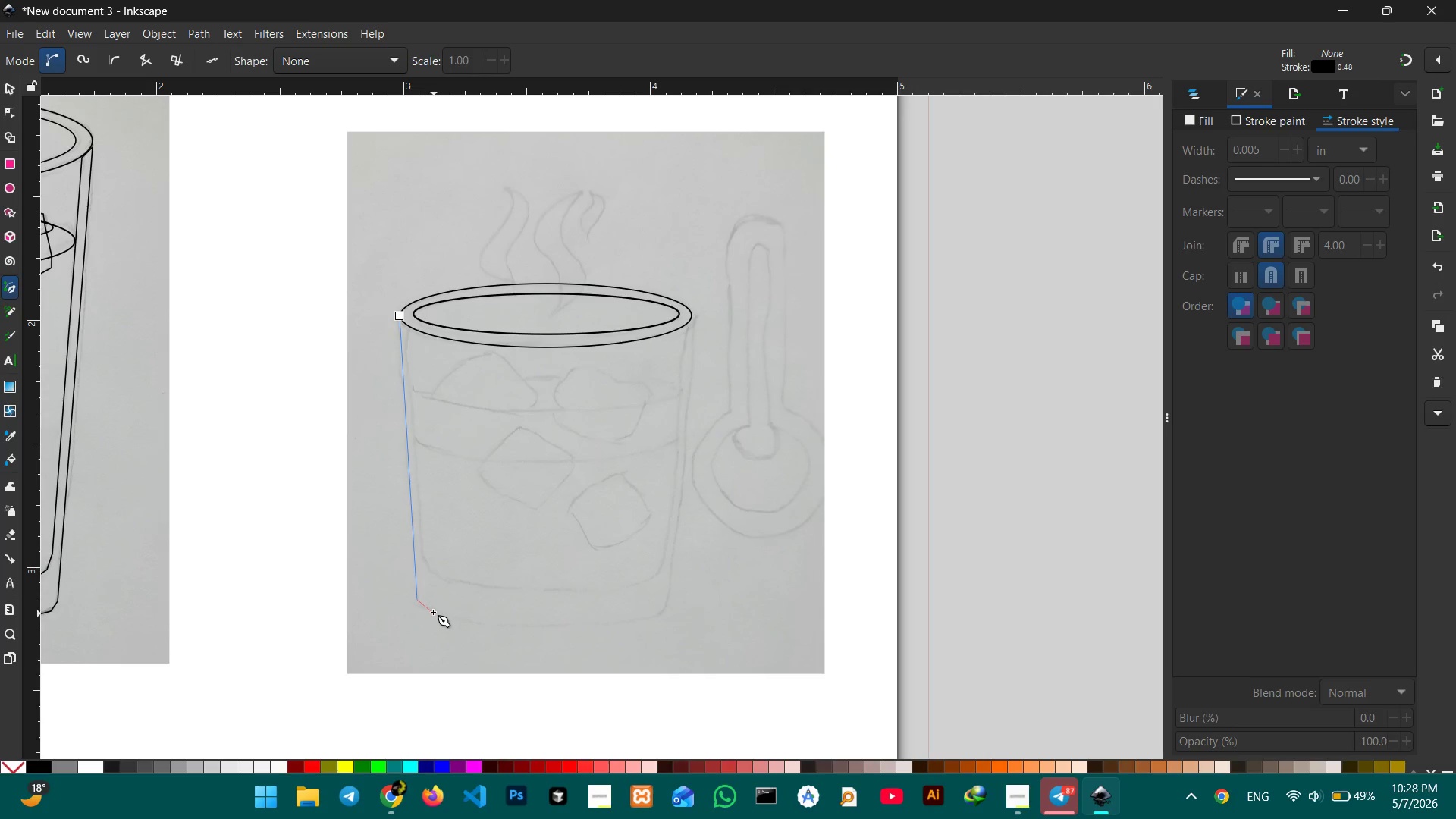 
left_click([431, 610])
 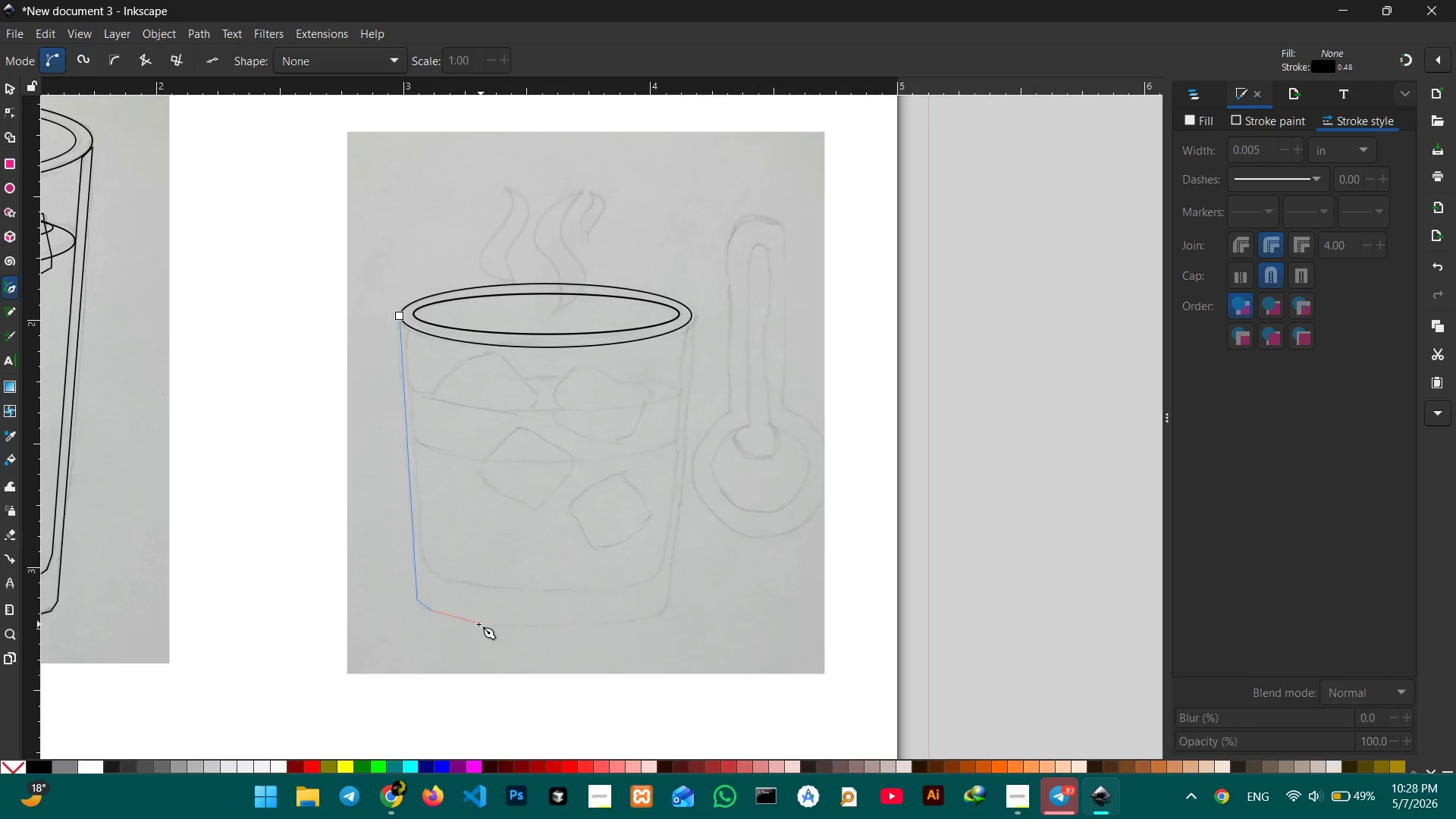 
left_click([479, 624])
 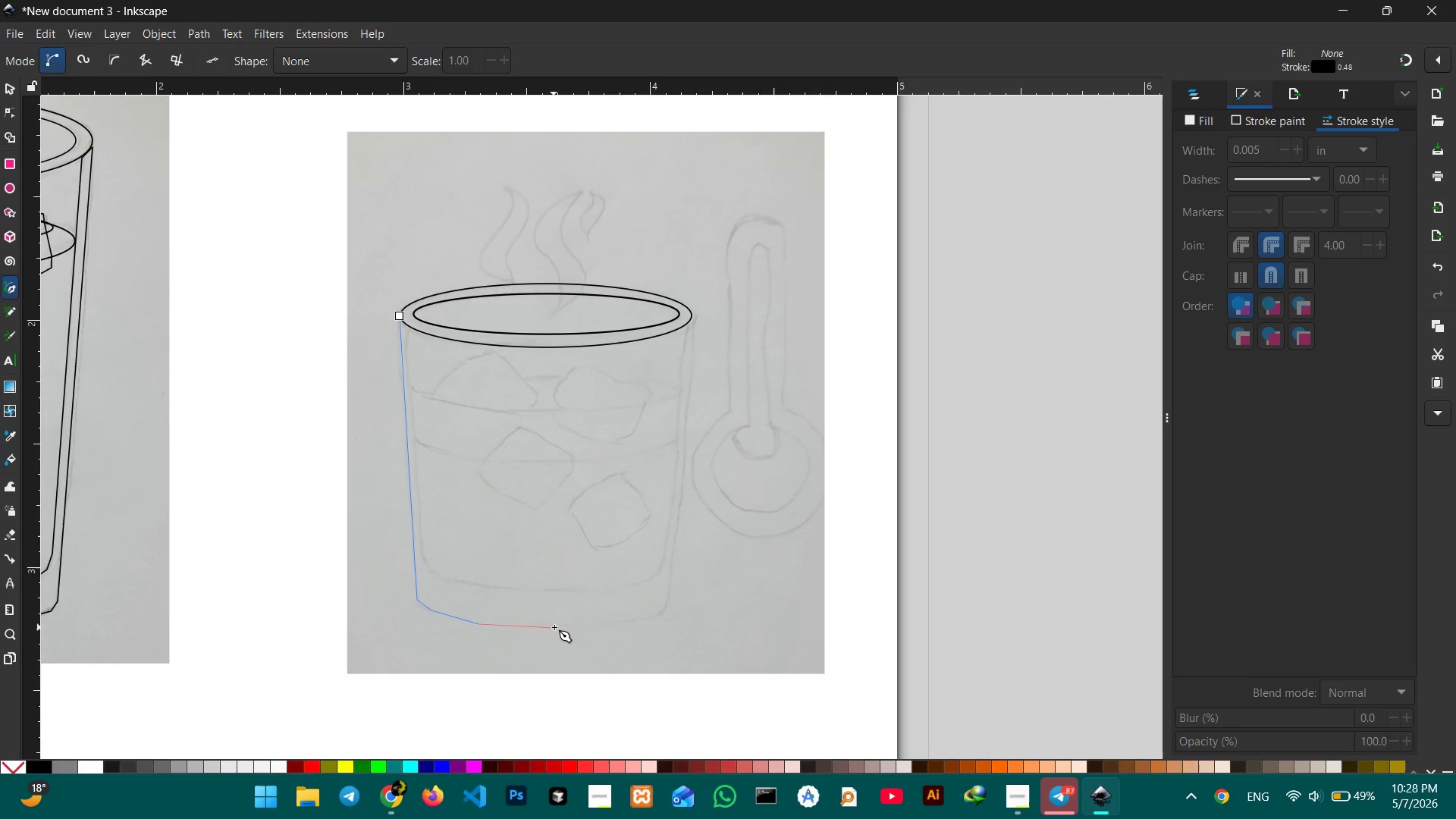 
left_click([555, 626])
 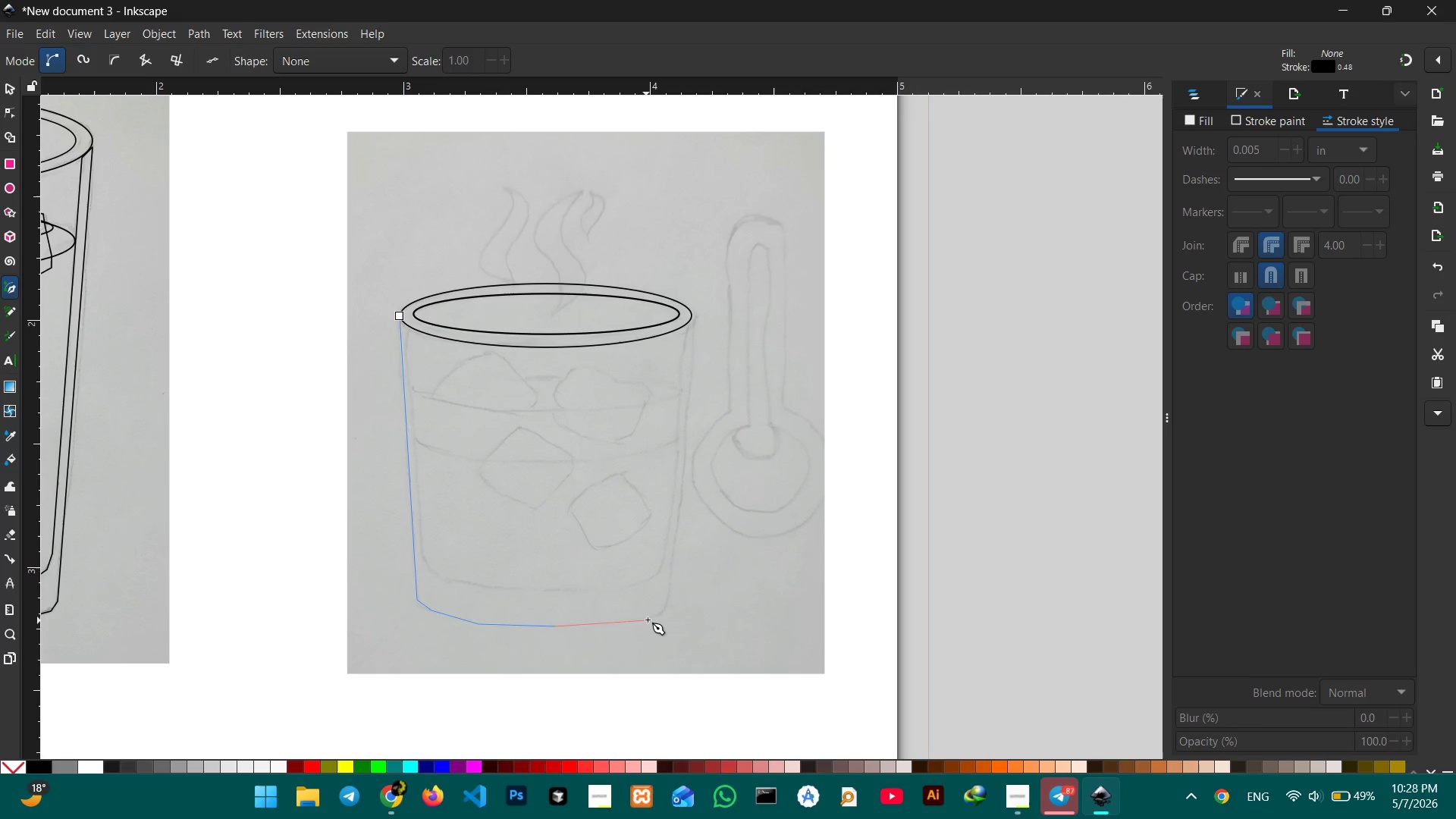 
left_click([648, 620])
 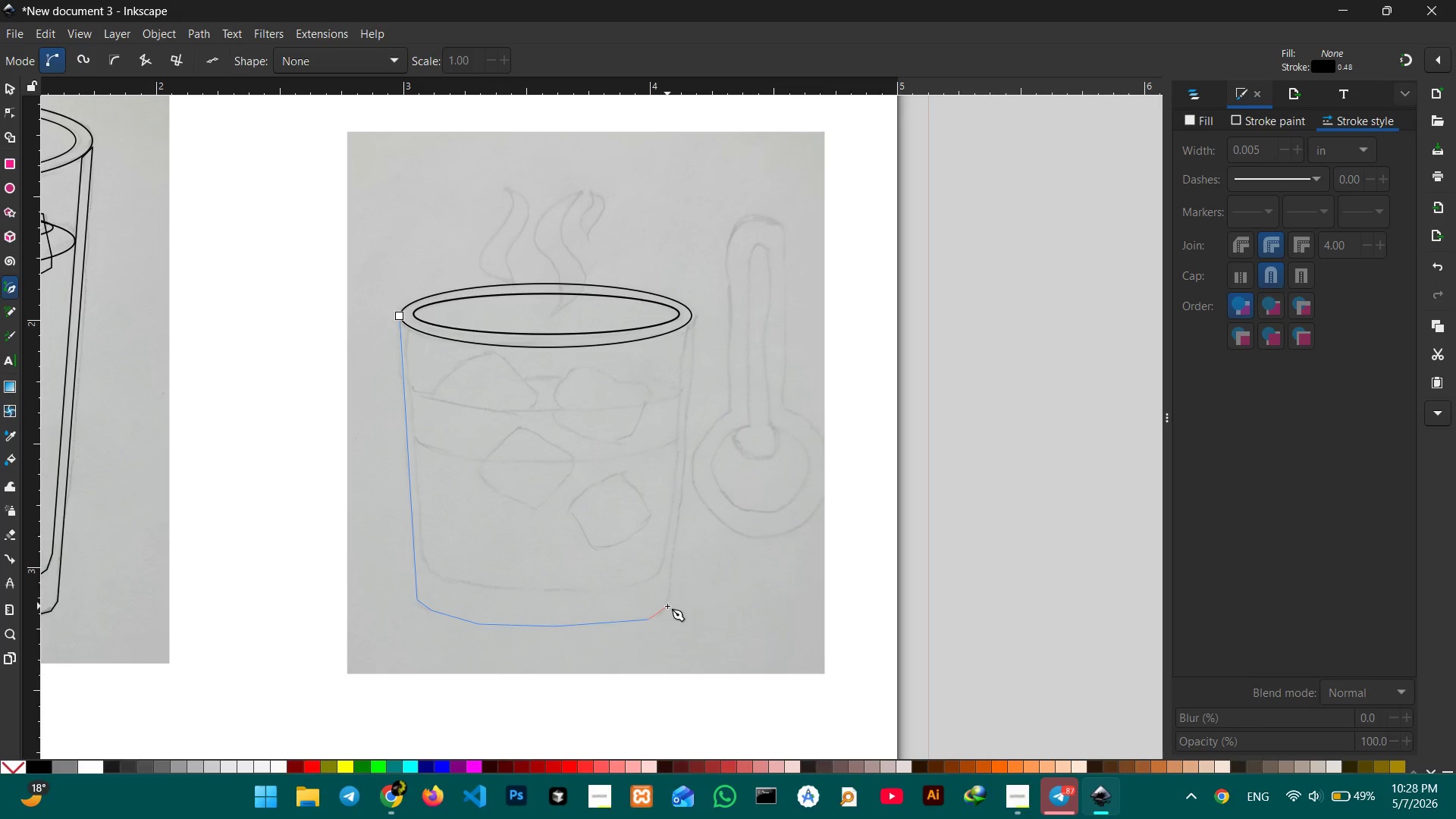 
left_click([667, 606])
 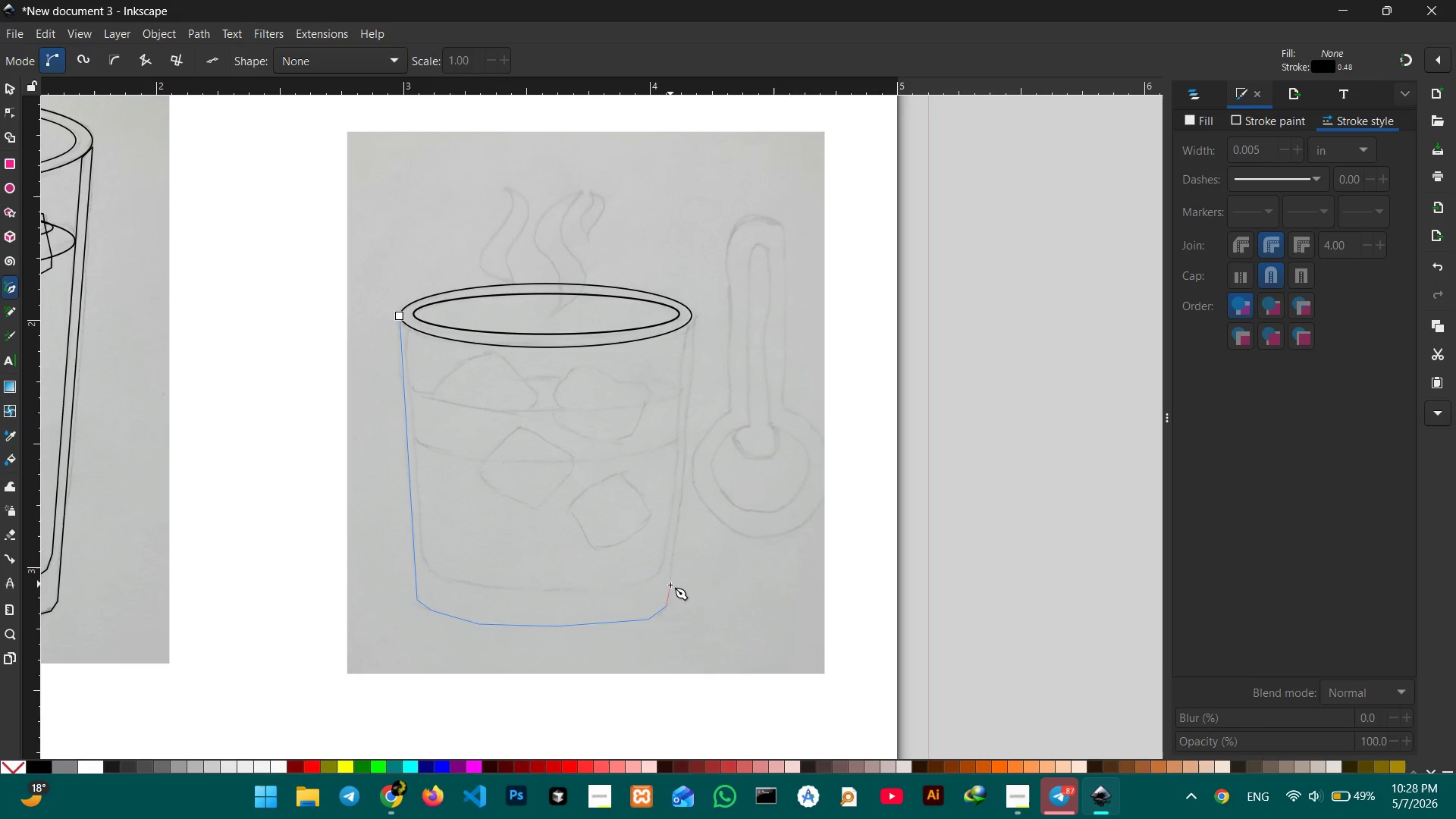 
left_click([670, 585])
 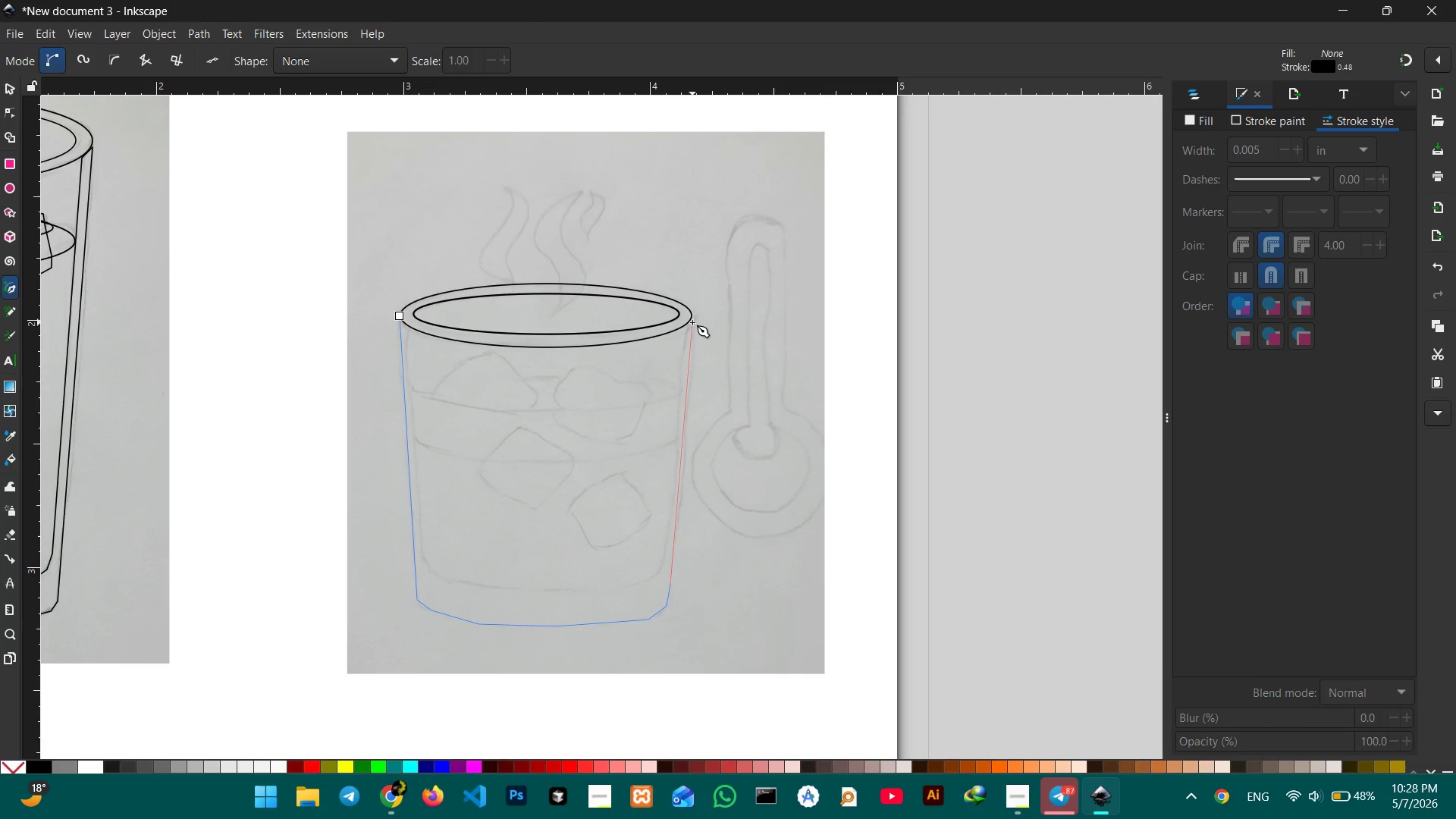 
wait(10.02)
 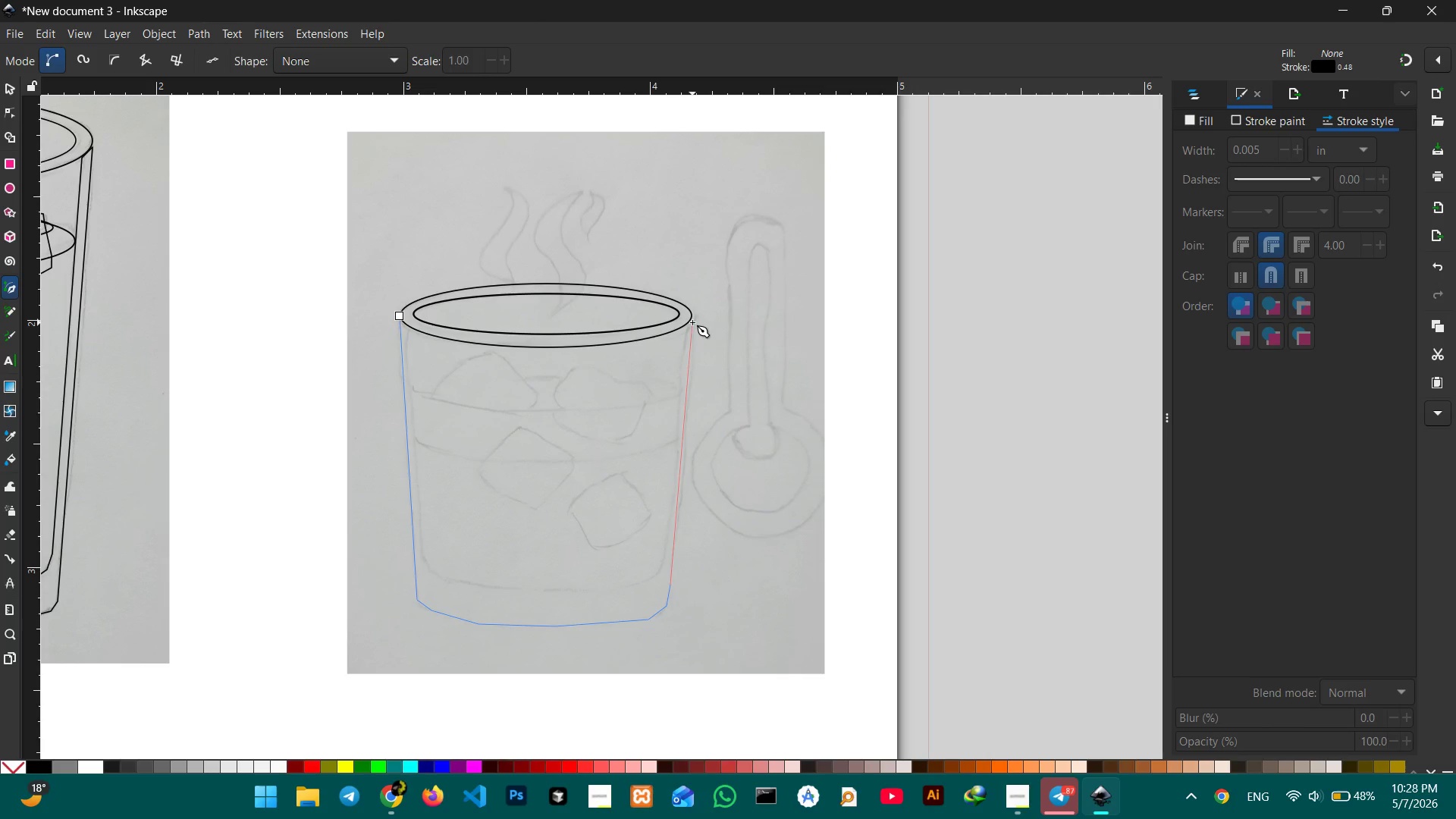 
left_click([693, 318])
 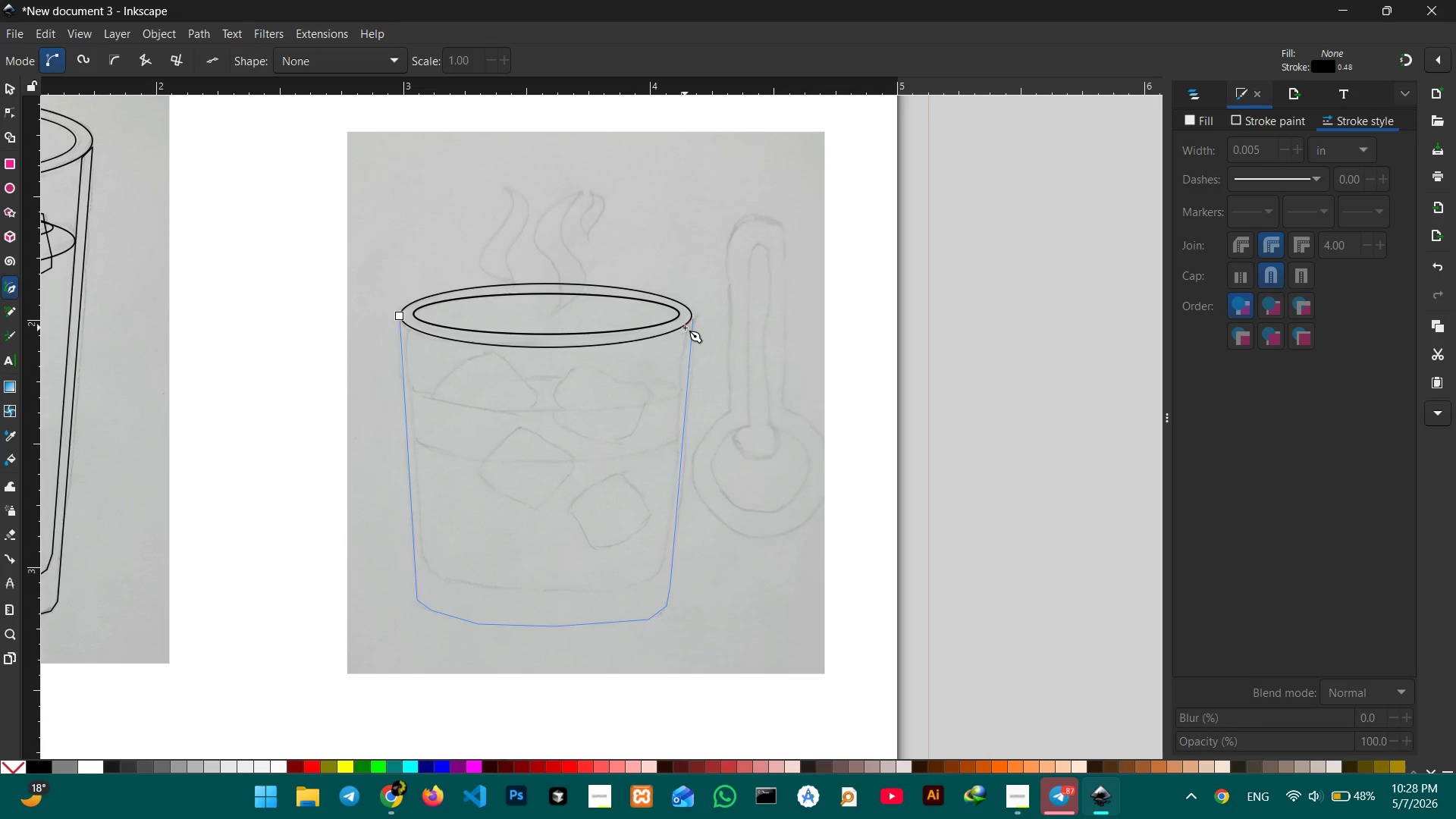 
left_click([685, 328])
 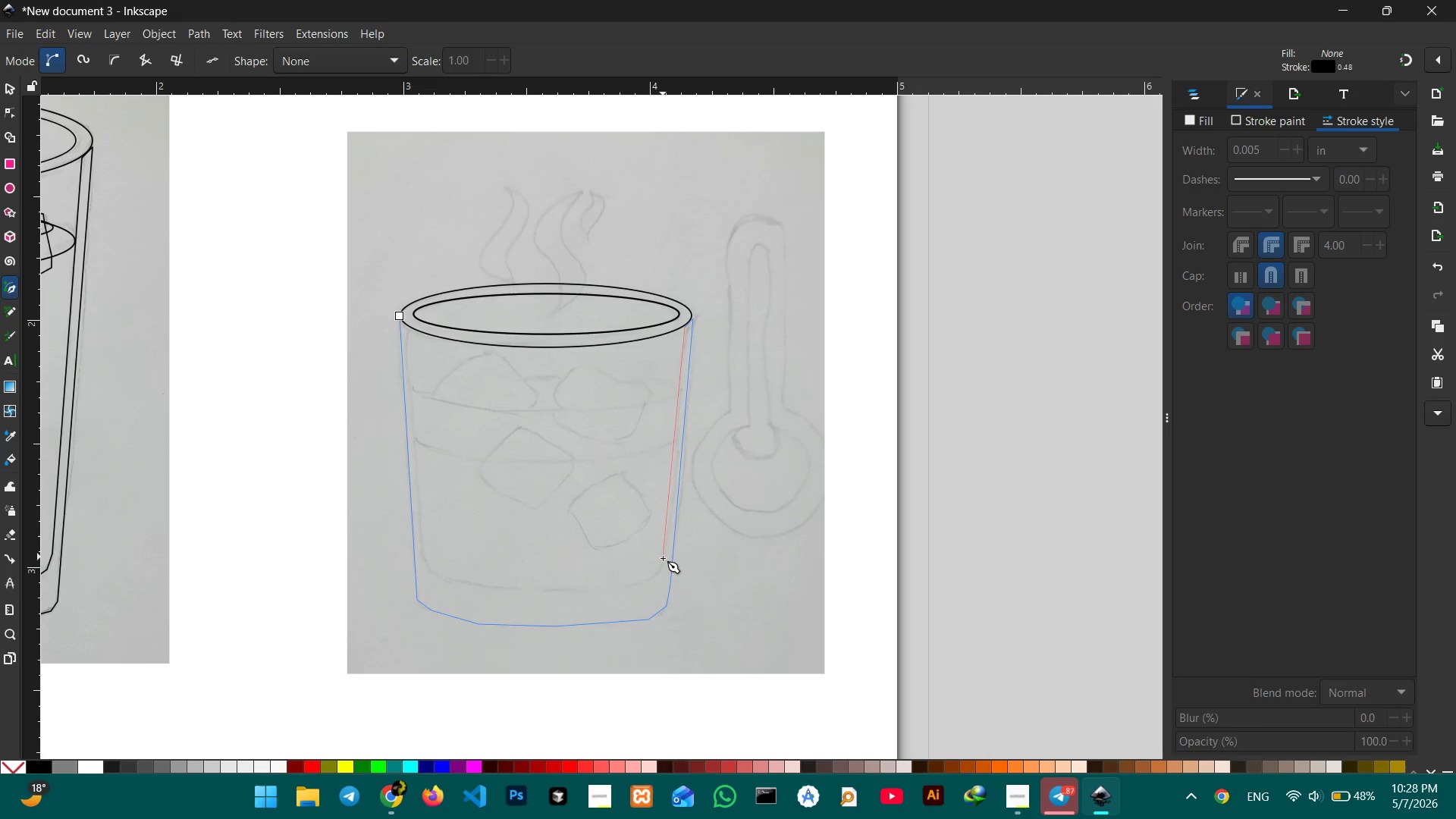 
left_click([664, 558])
 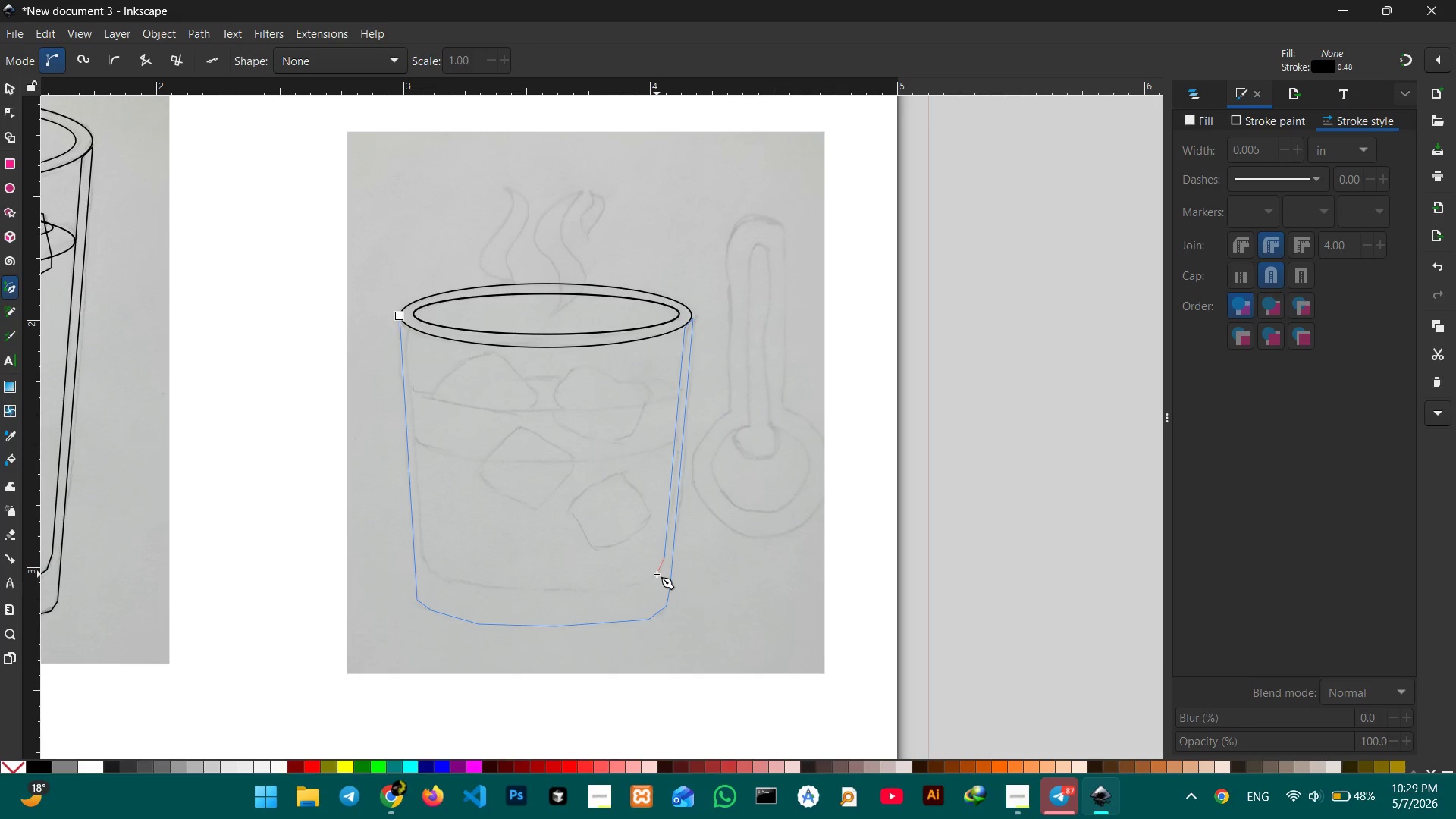 
left_click([657, 574])
 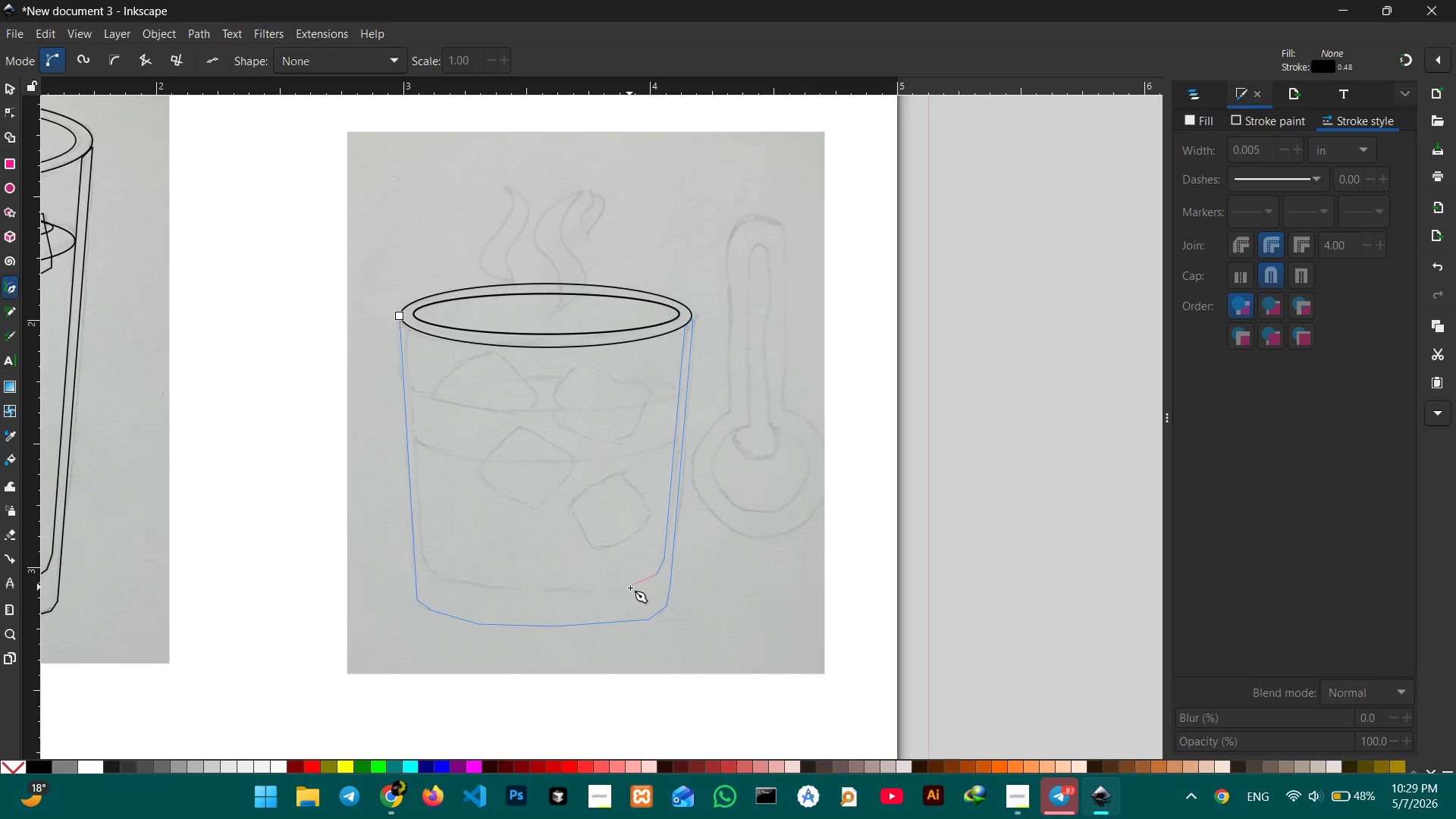 
left_click([630, 588])
 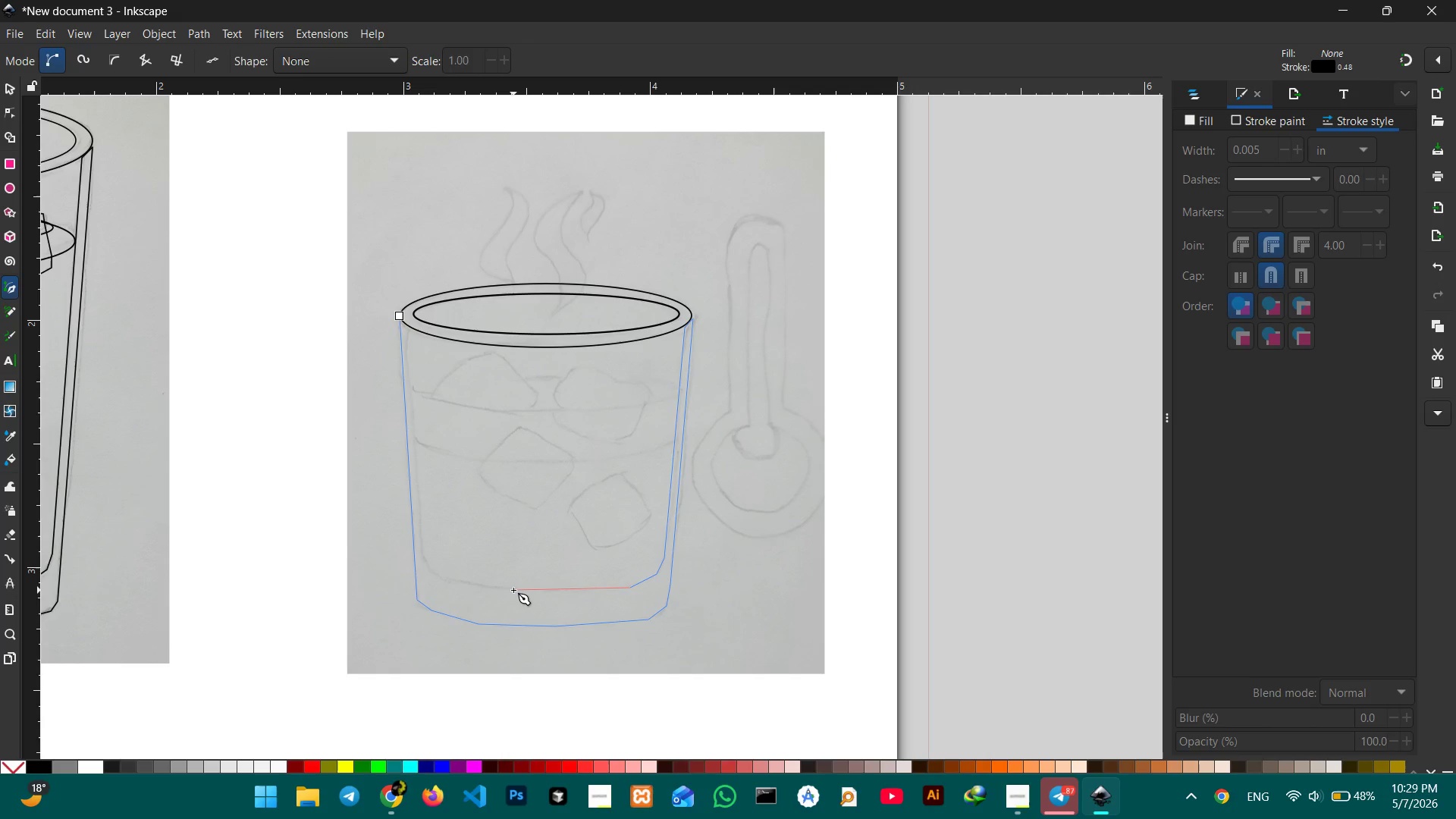 
left_click([513, 590])
 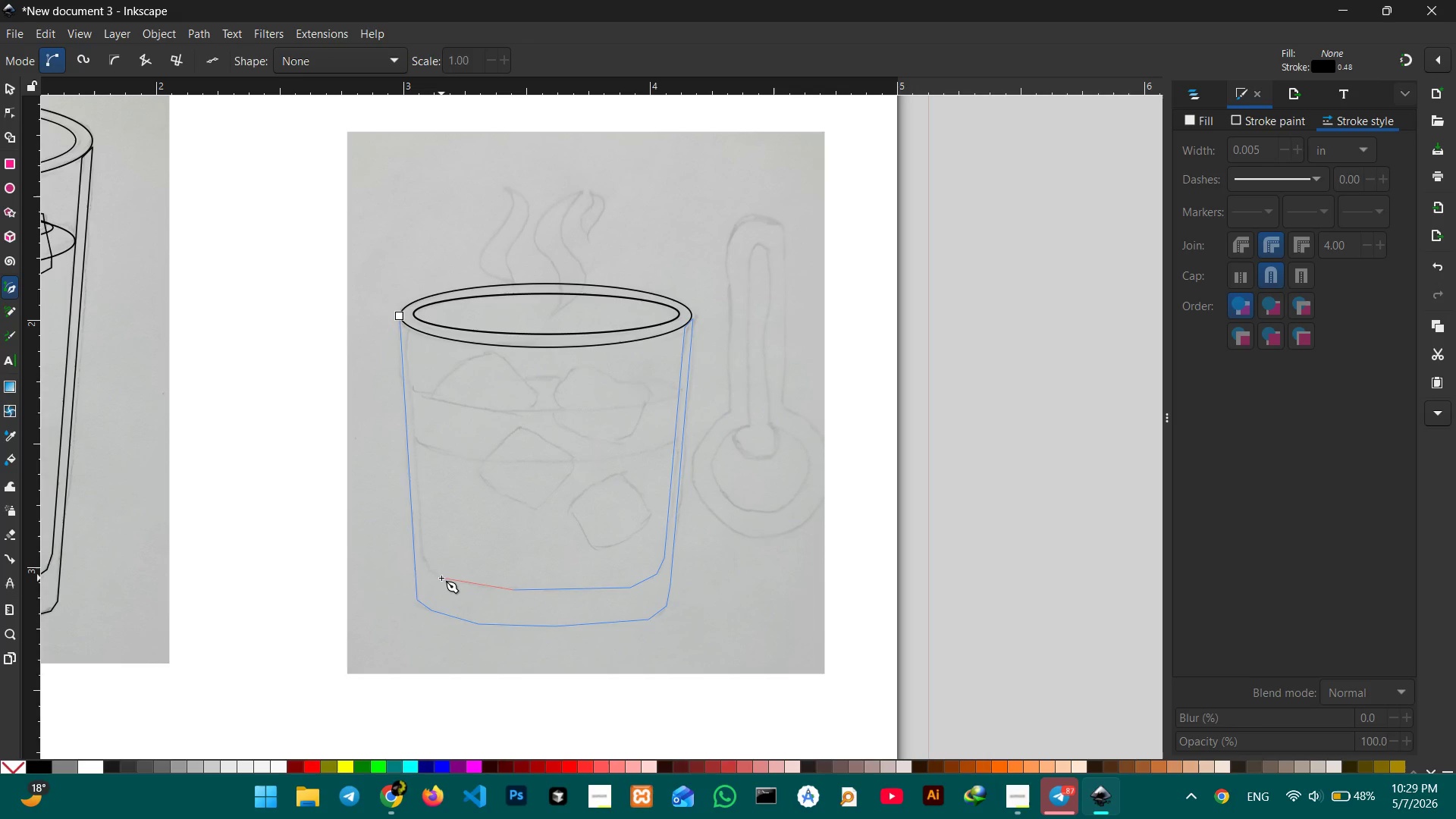 
left_click([439, 577])
 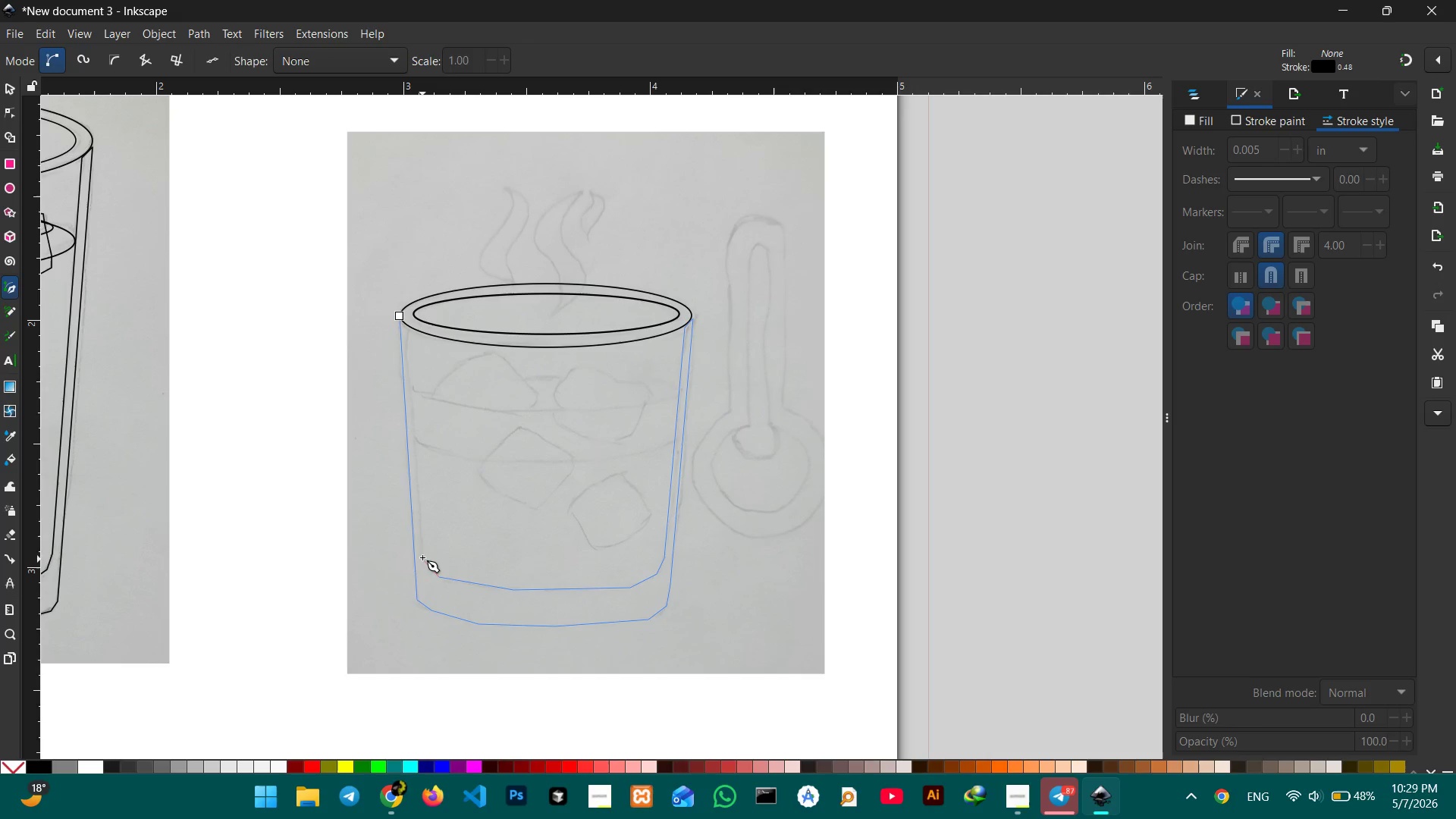 
left_click([422, 554])
 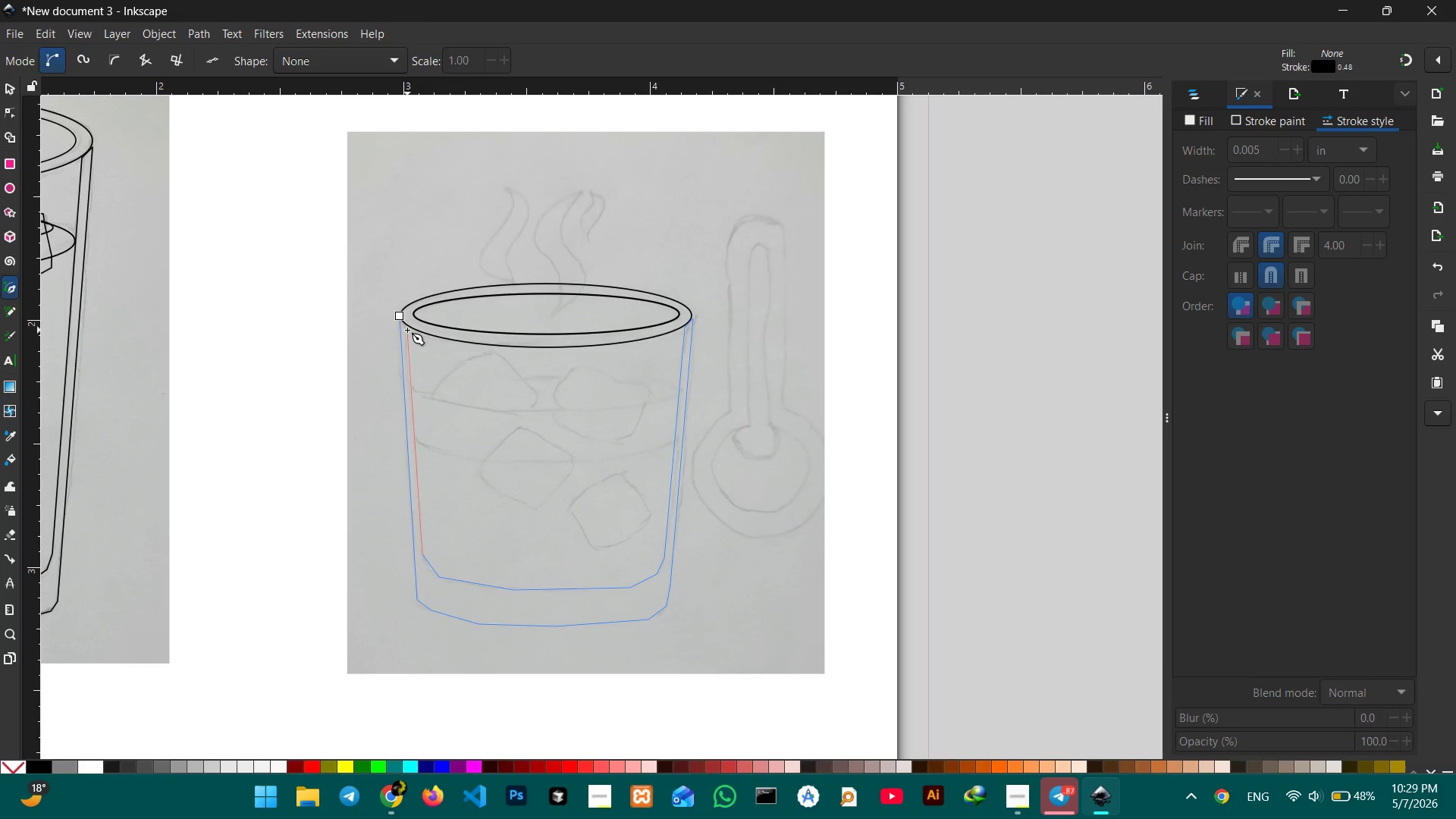 
left_click([408, 328])
 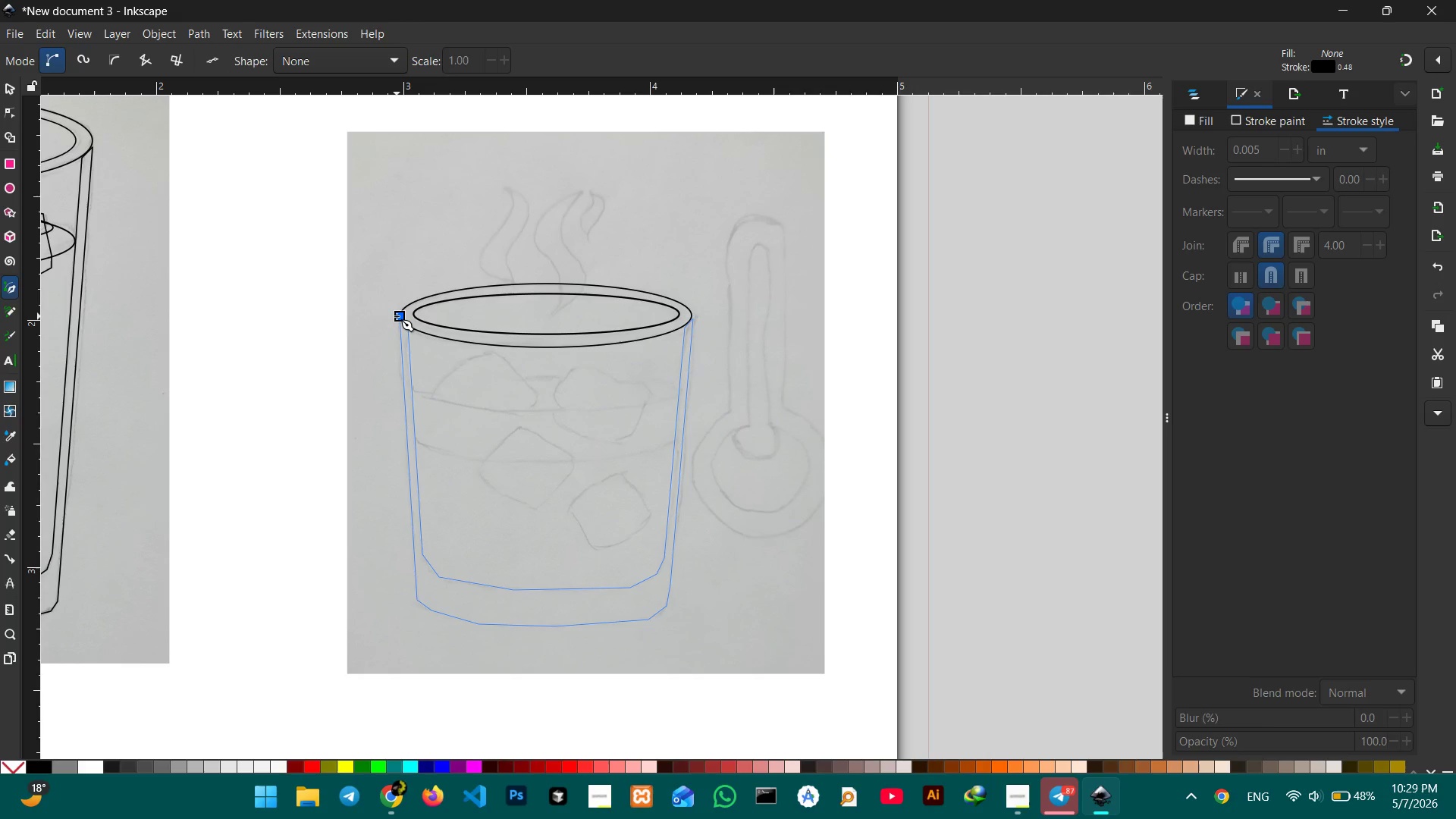 
left_click([397, 316])
 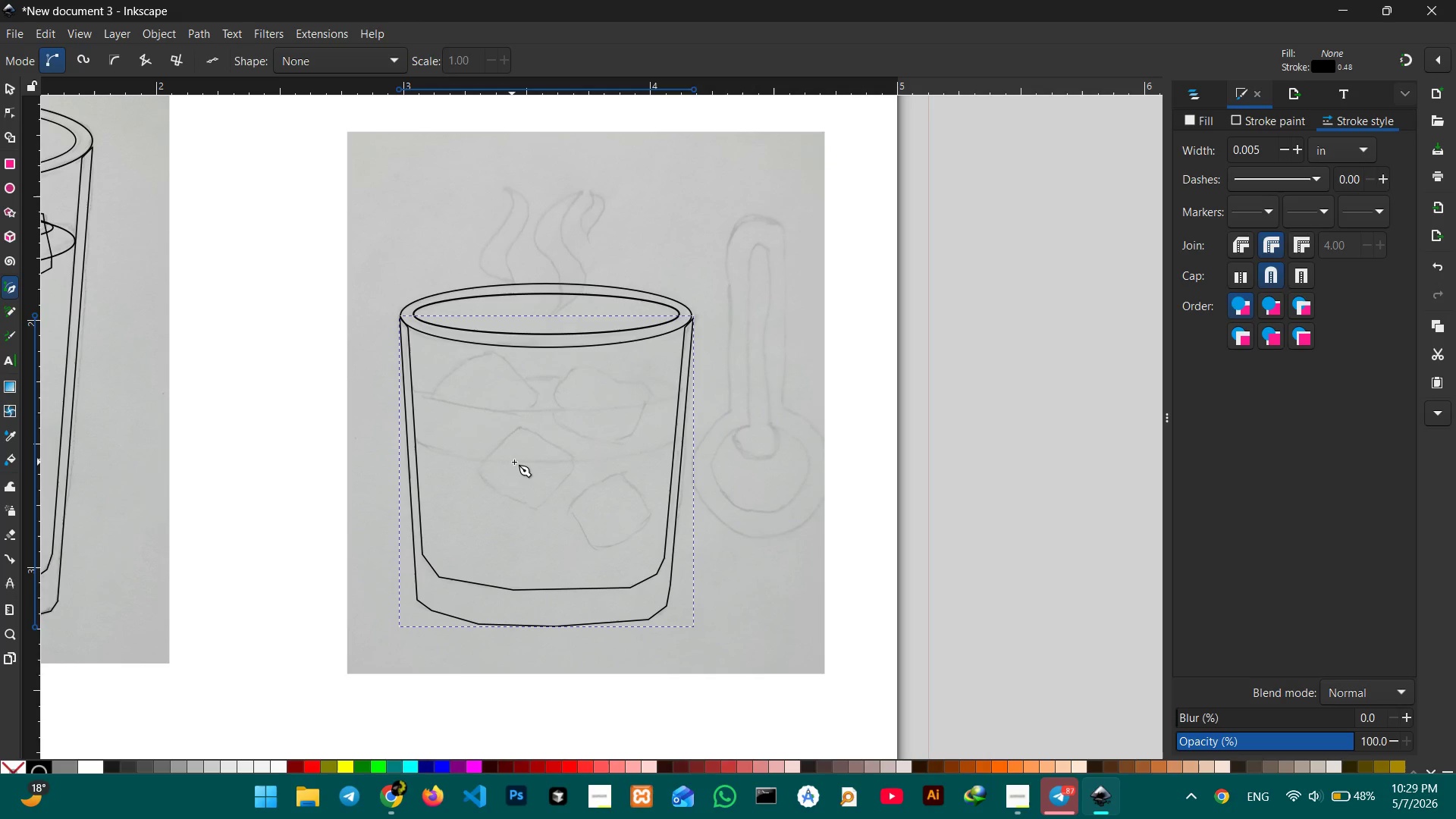 
wait(6.14)
 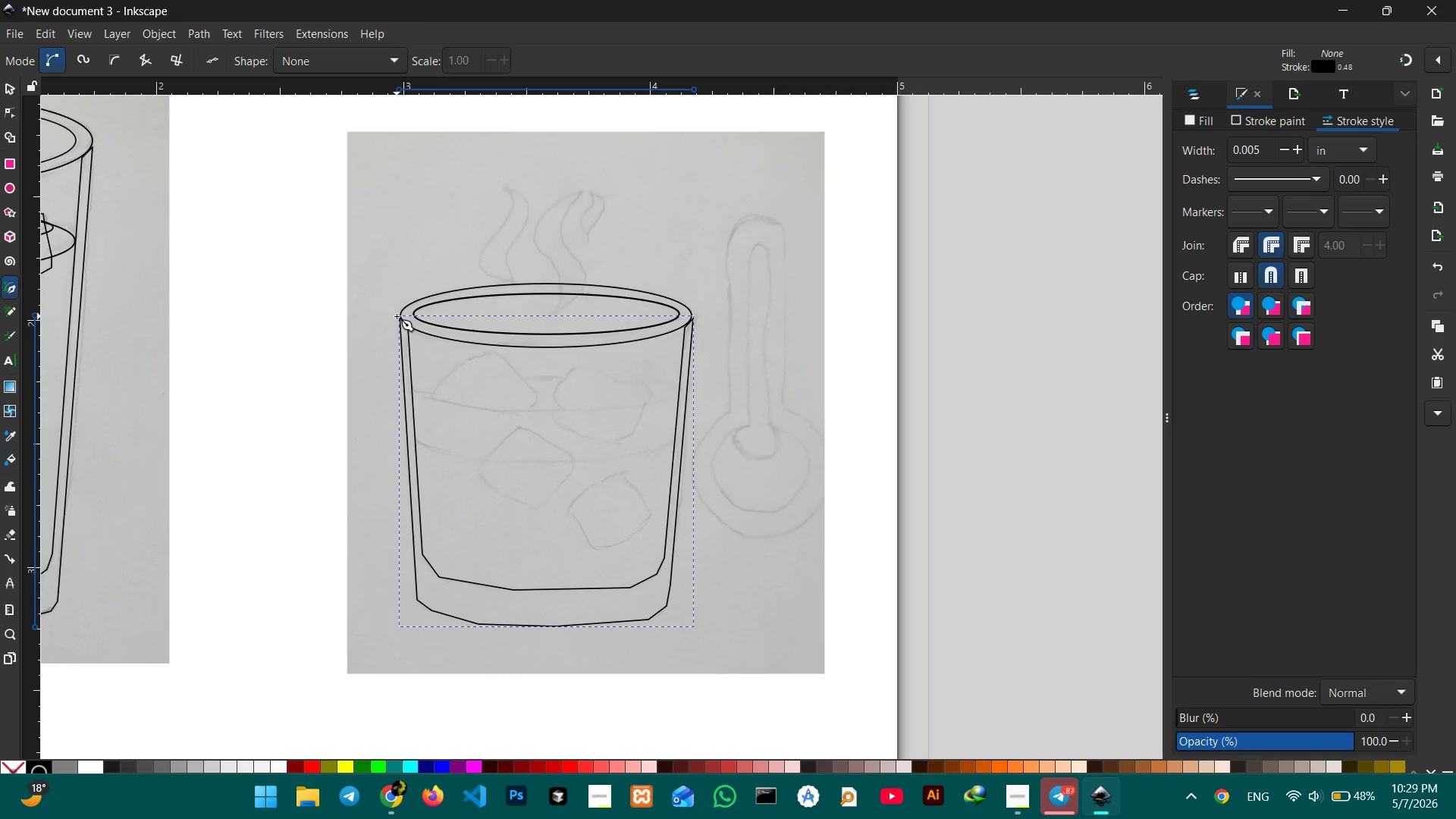 
left_click([8, 178])
 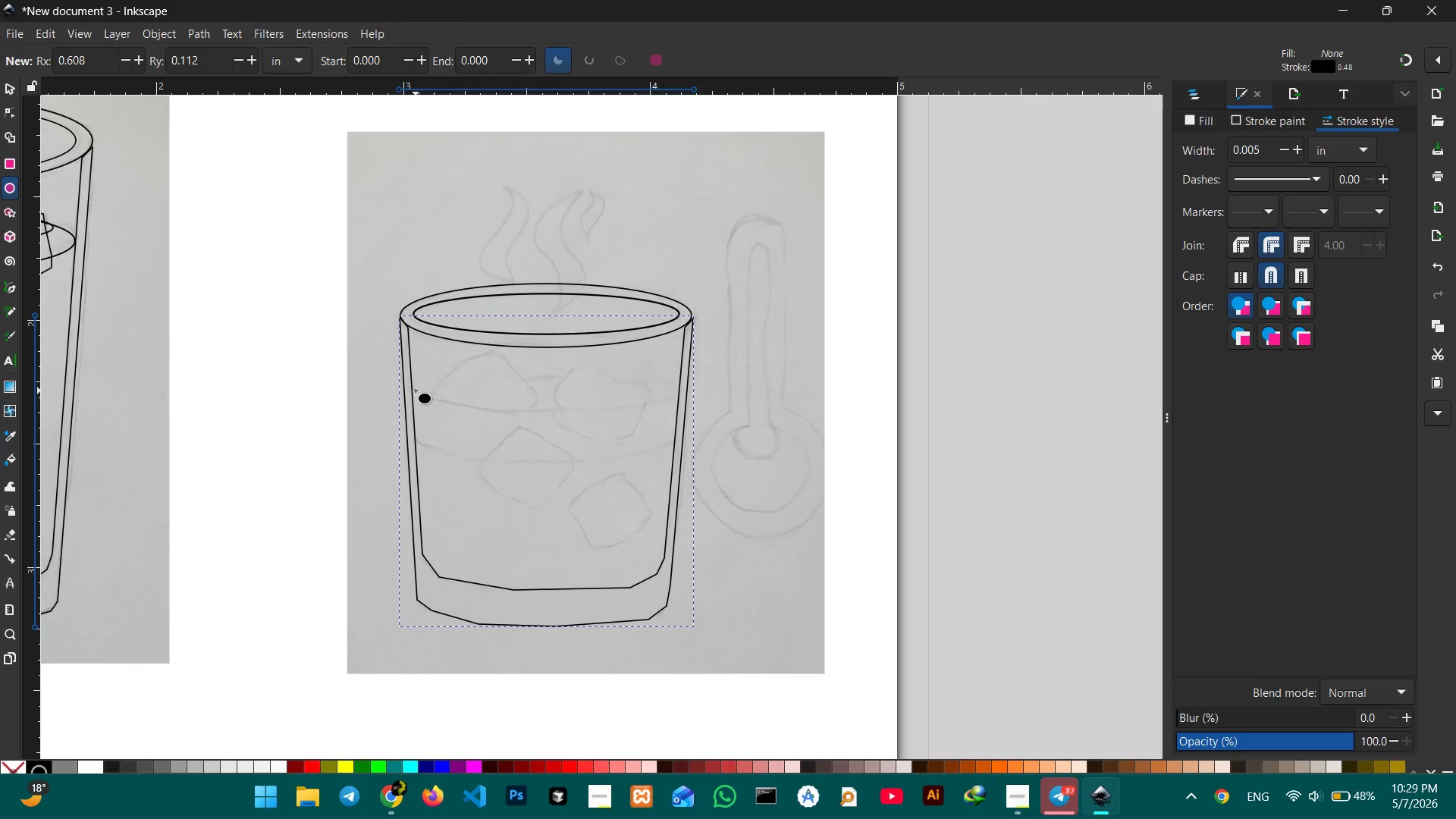 
left_click_drag(start_coordinate=[413, 386], to_coordinate=[680, 422])
 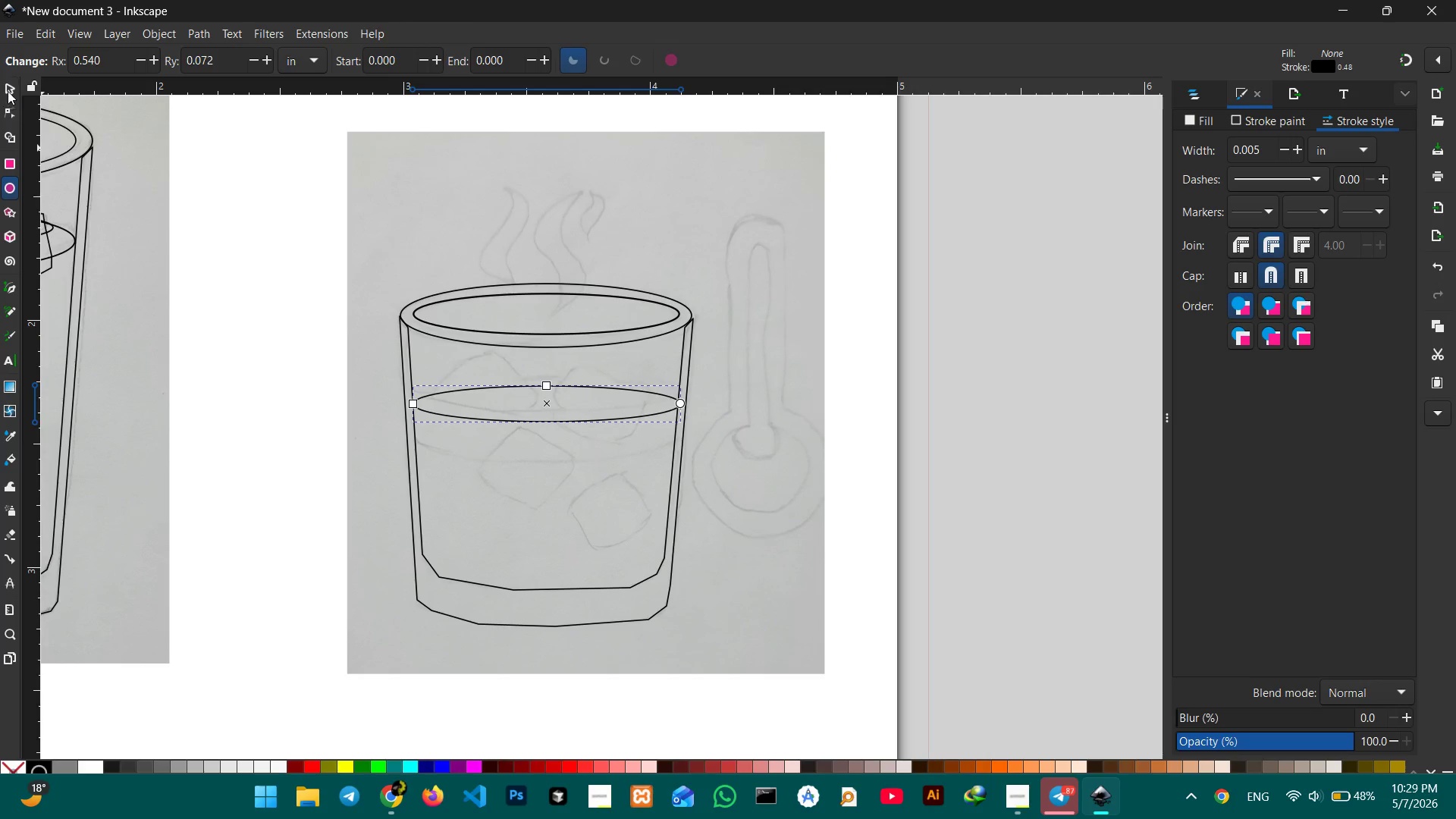 
left_click([7, 87])
 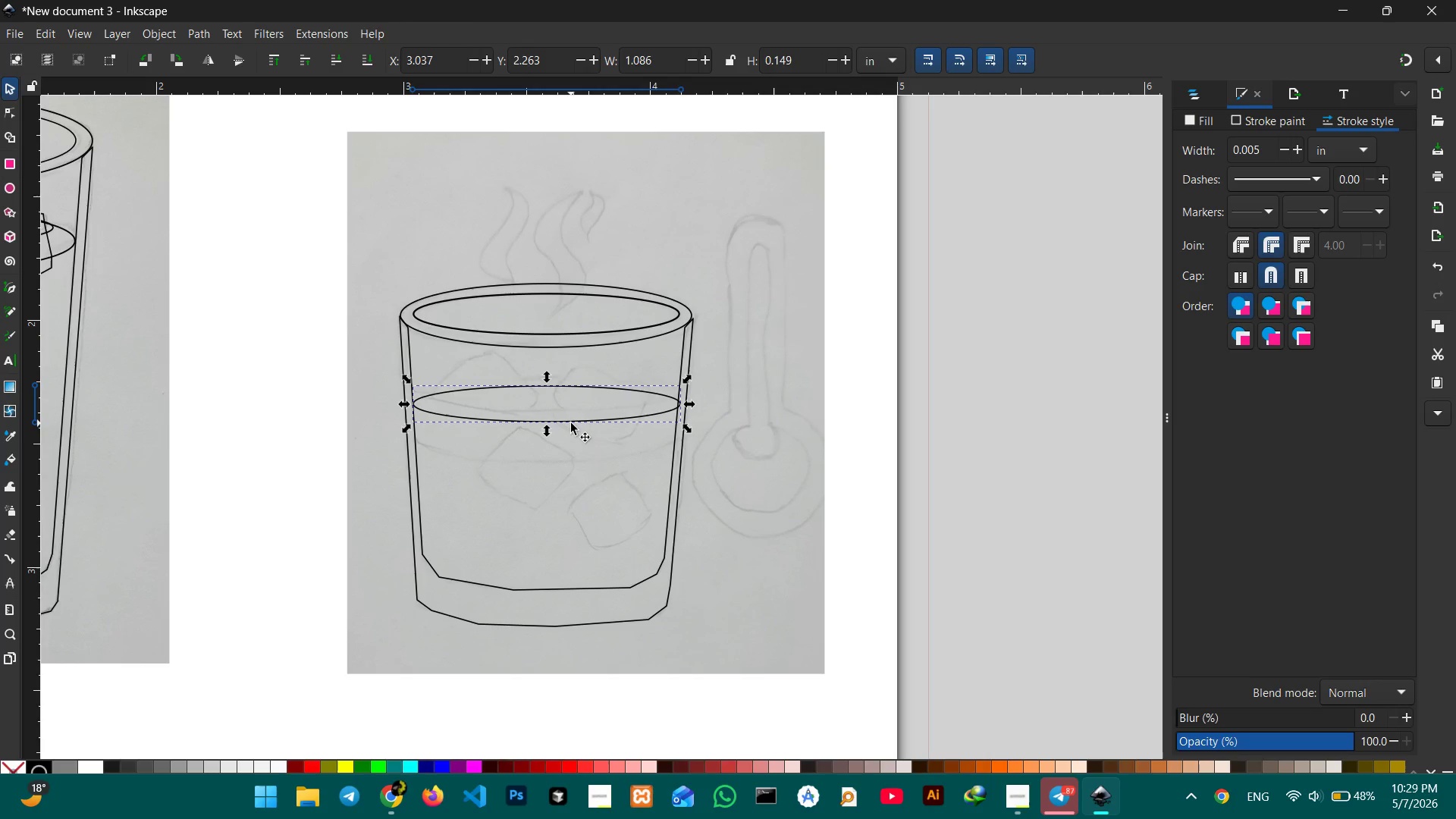 
left_click_drag(start_coordinate=[571, 423], to_coordinate=[571, 410])
 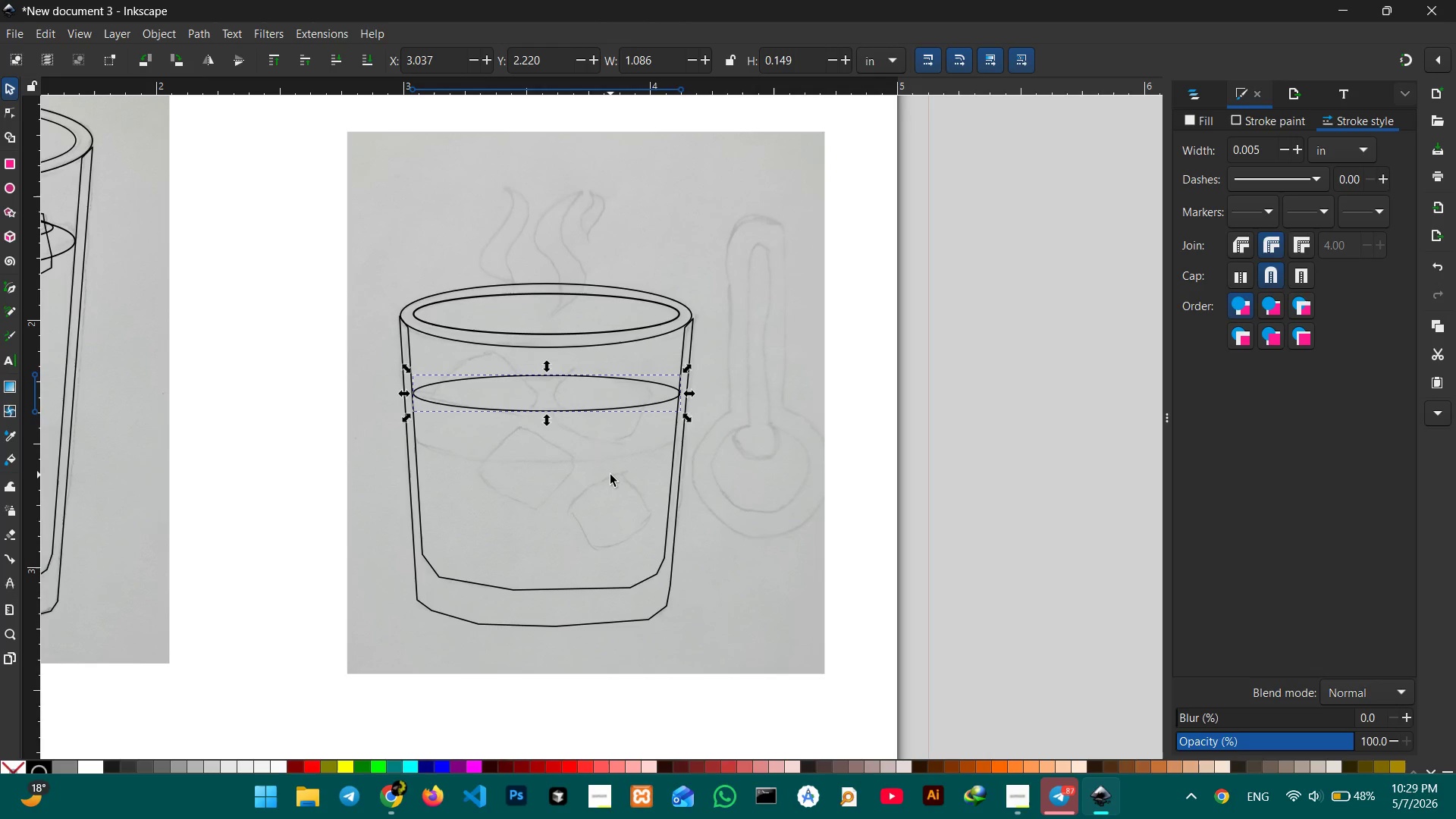 
left_click([610, 475])
 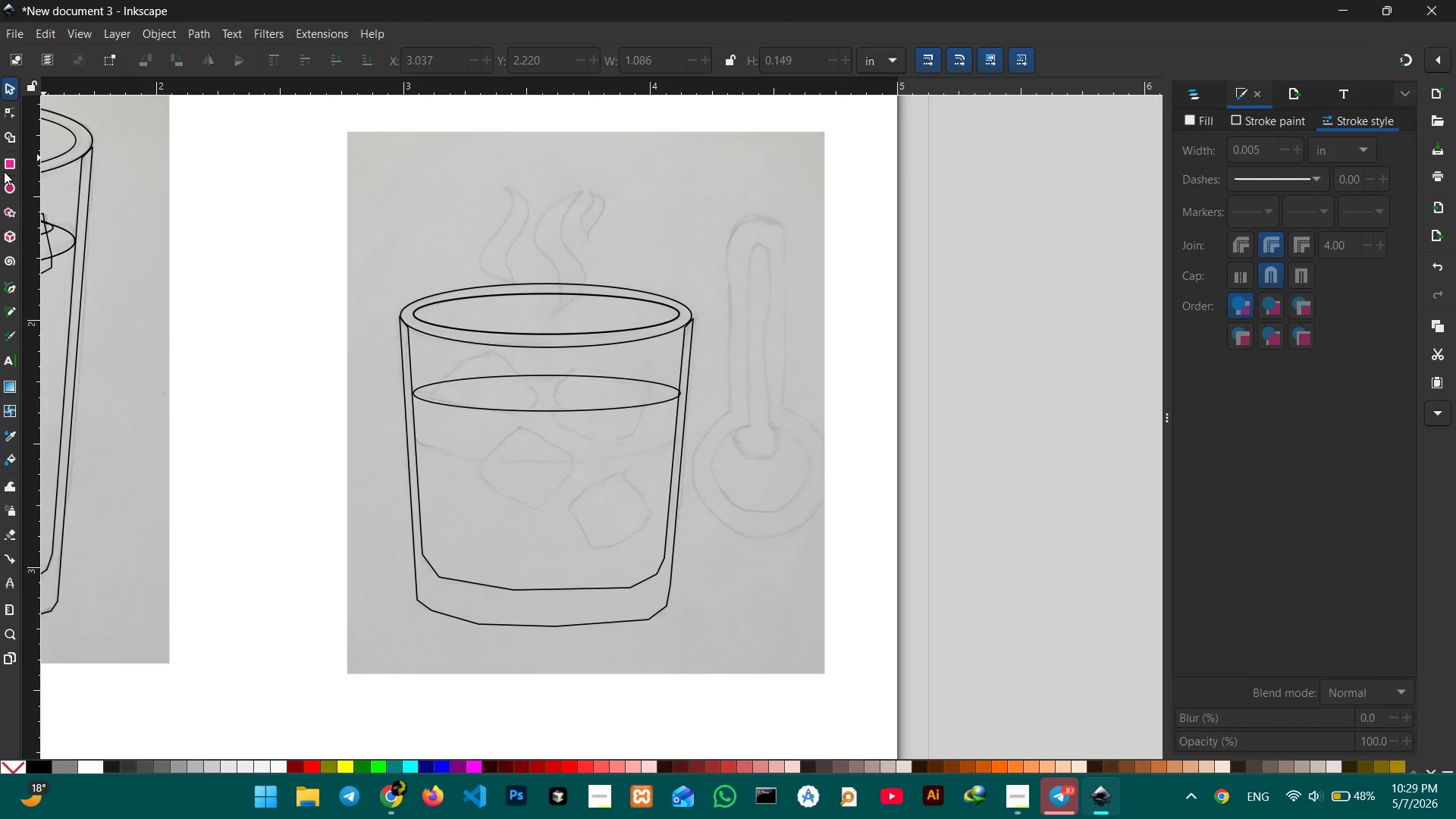 
wait(5.5)
 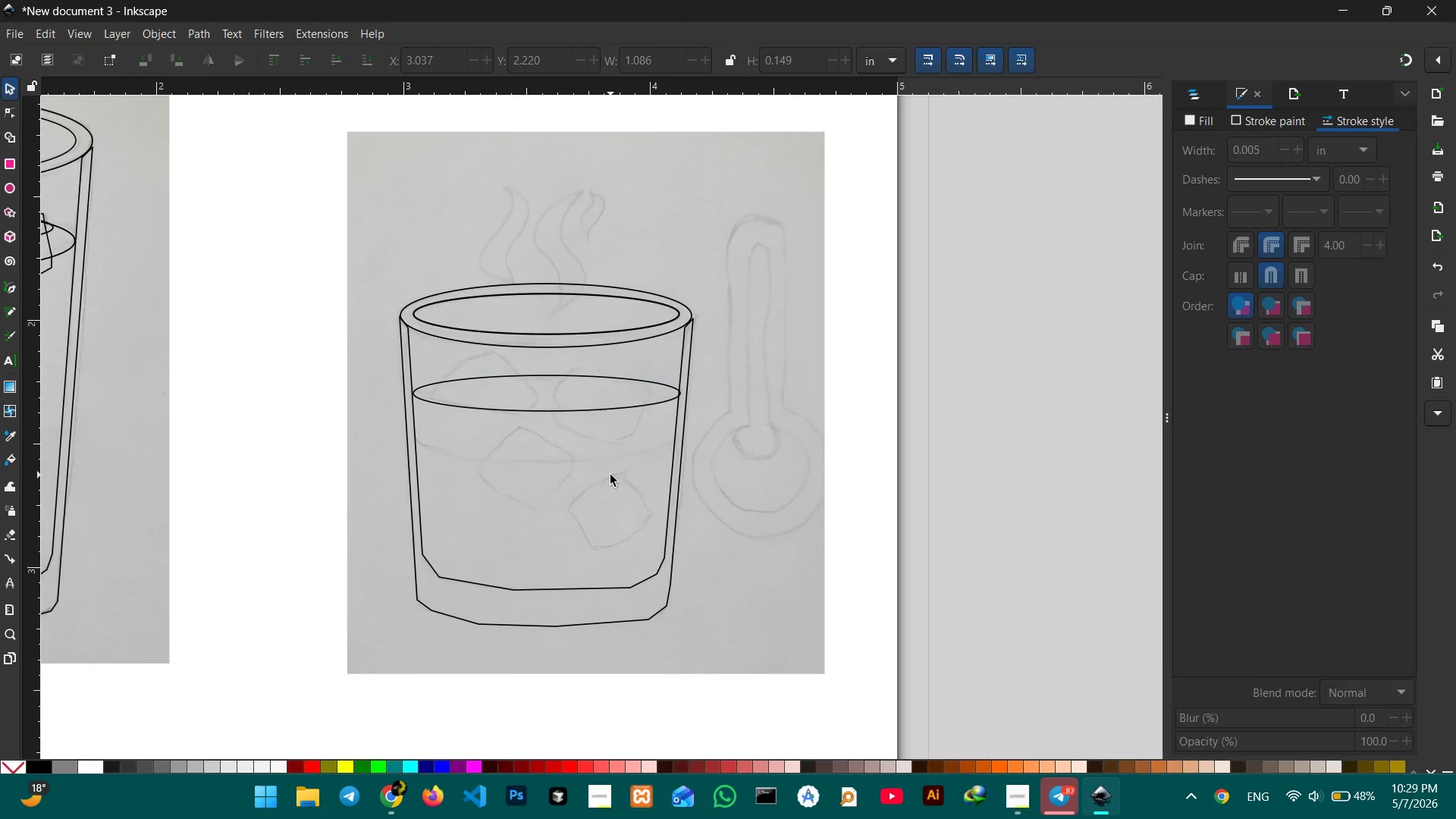 
left_click([8, 290])
 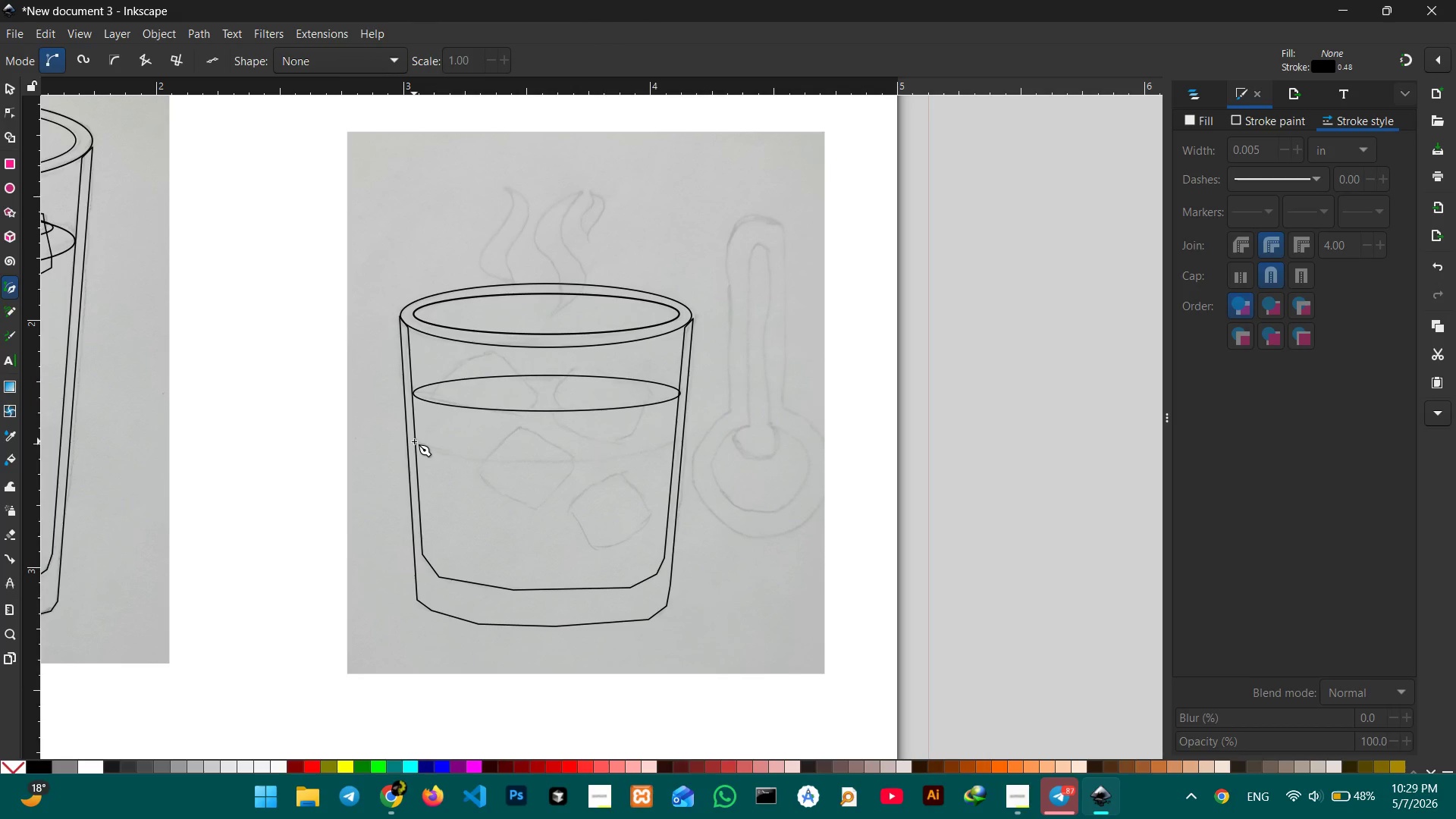 
left_click([414, 441])
 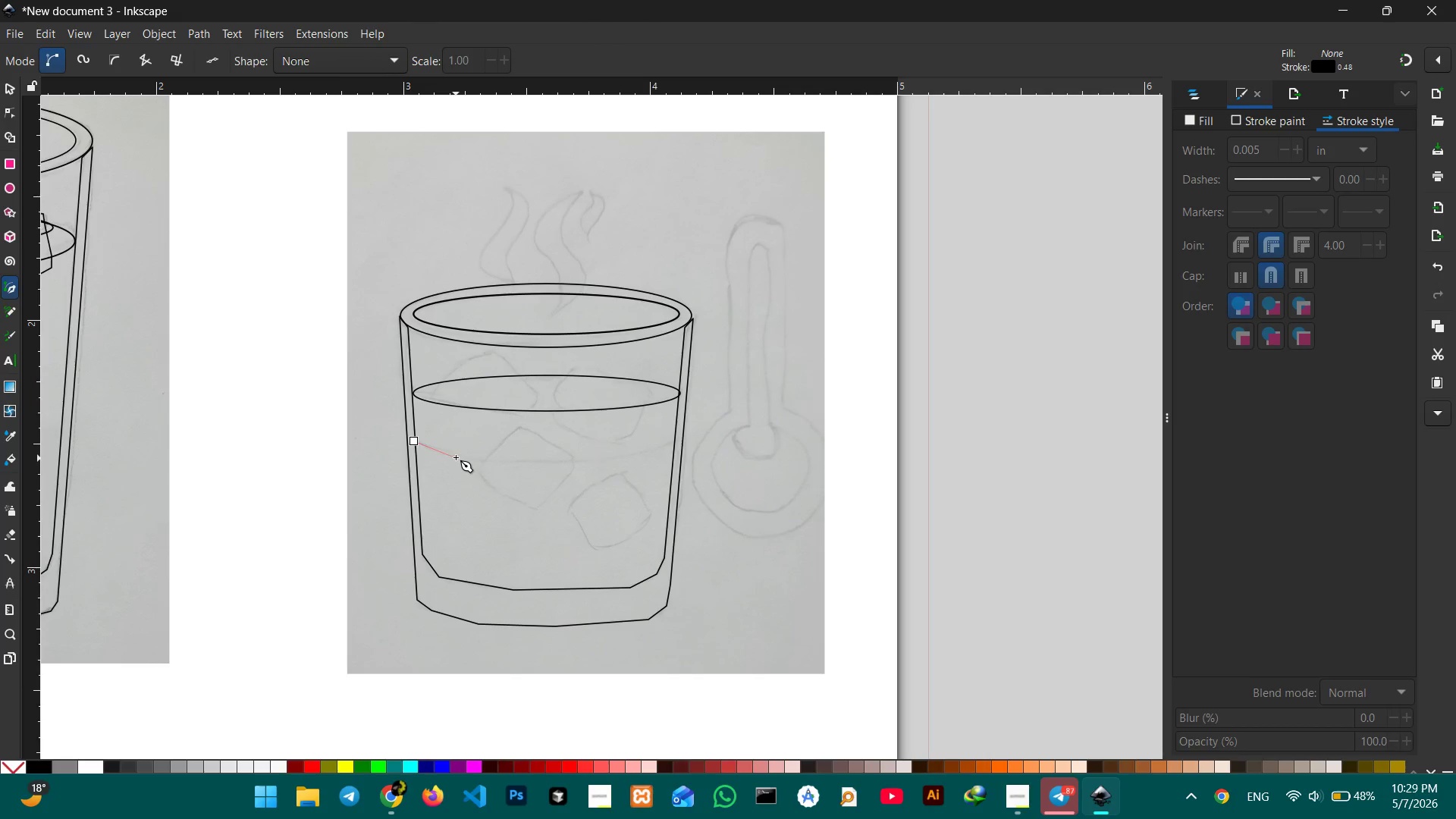 
left_click([456, 457])
 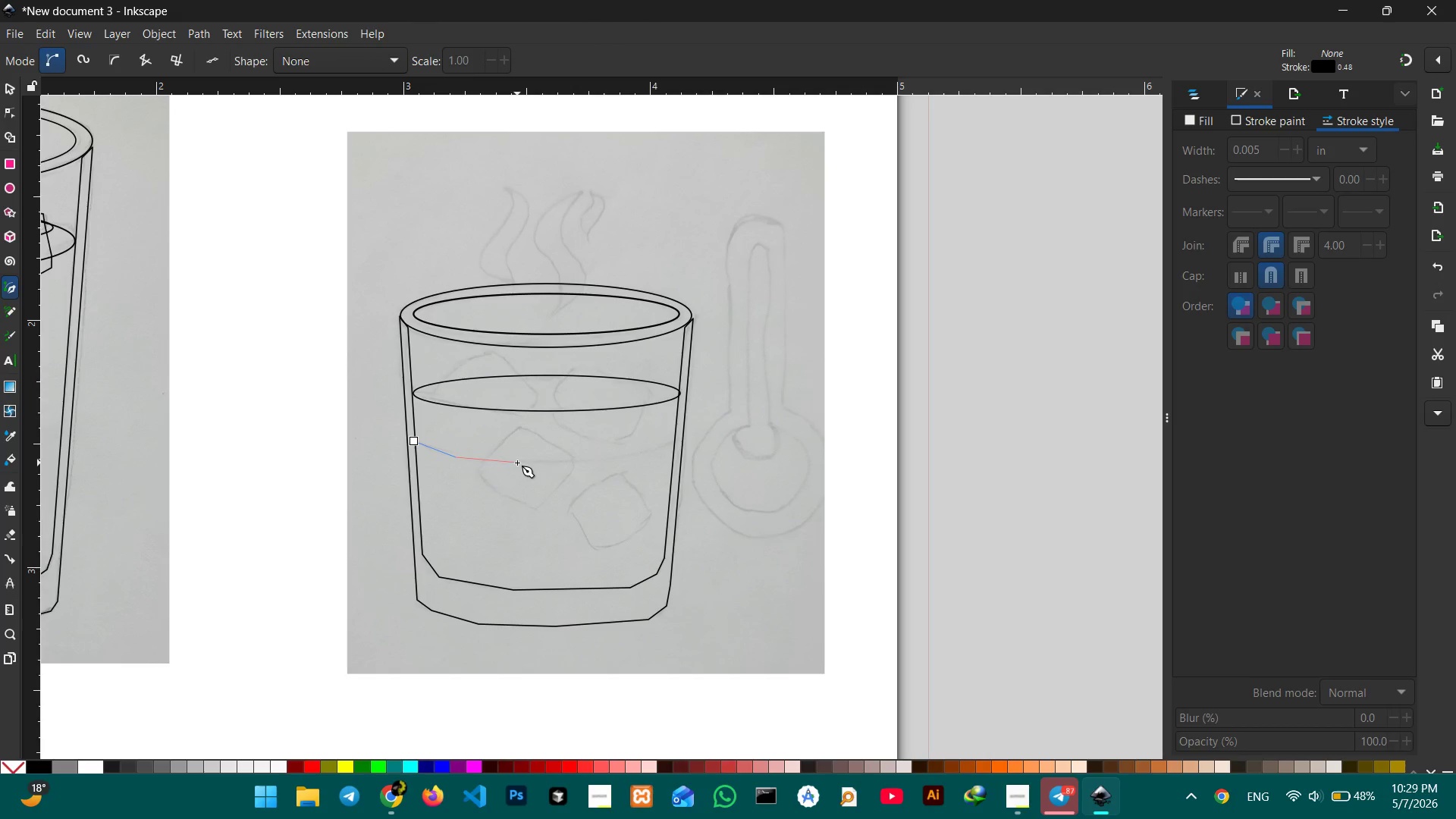 
left_click([524, 462])
 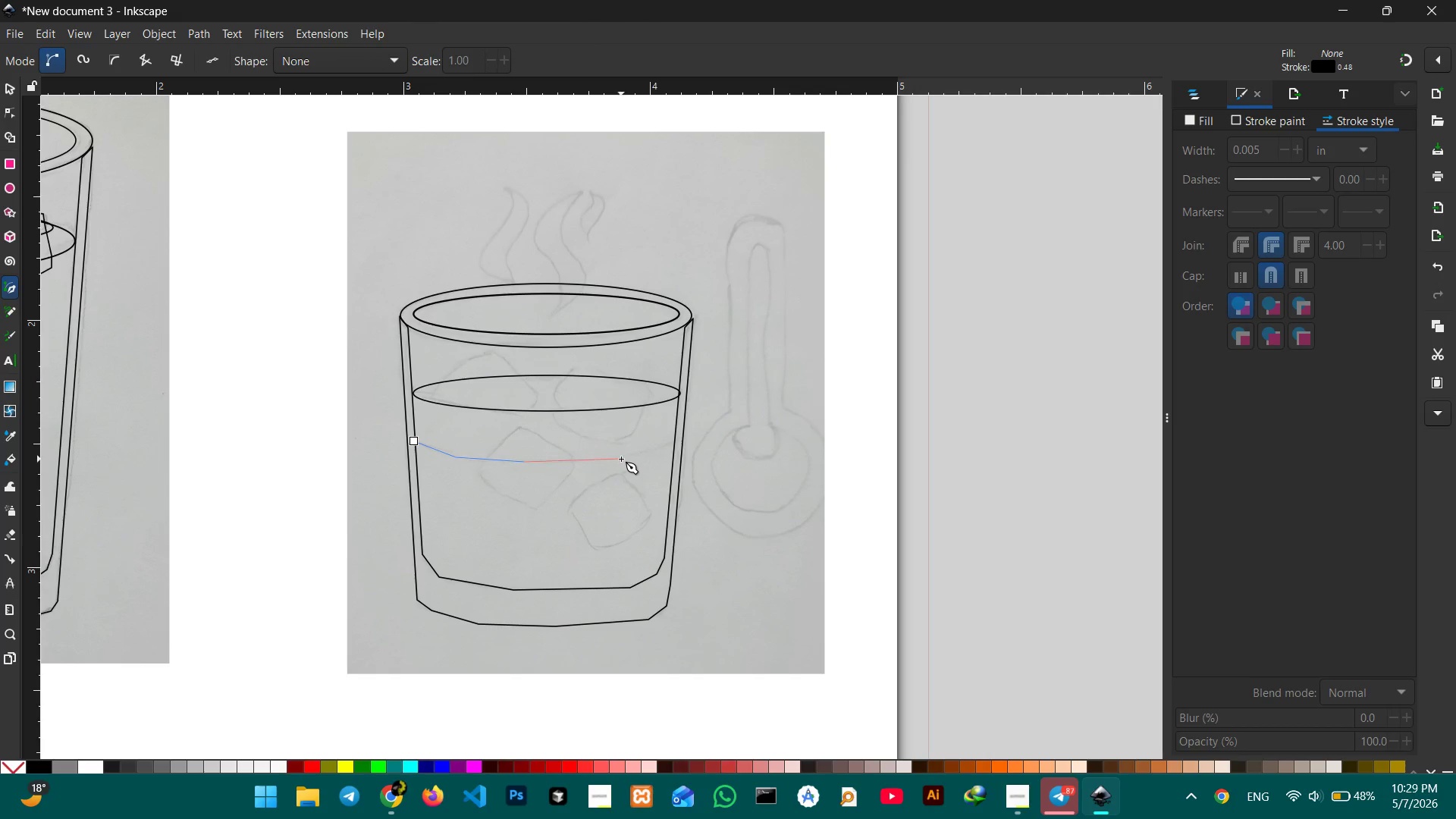 
left_click([621, 459])
 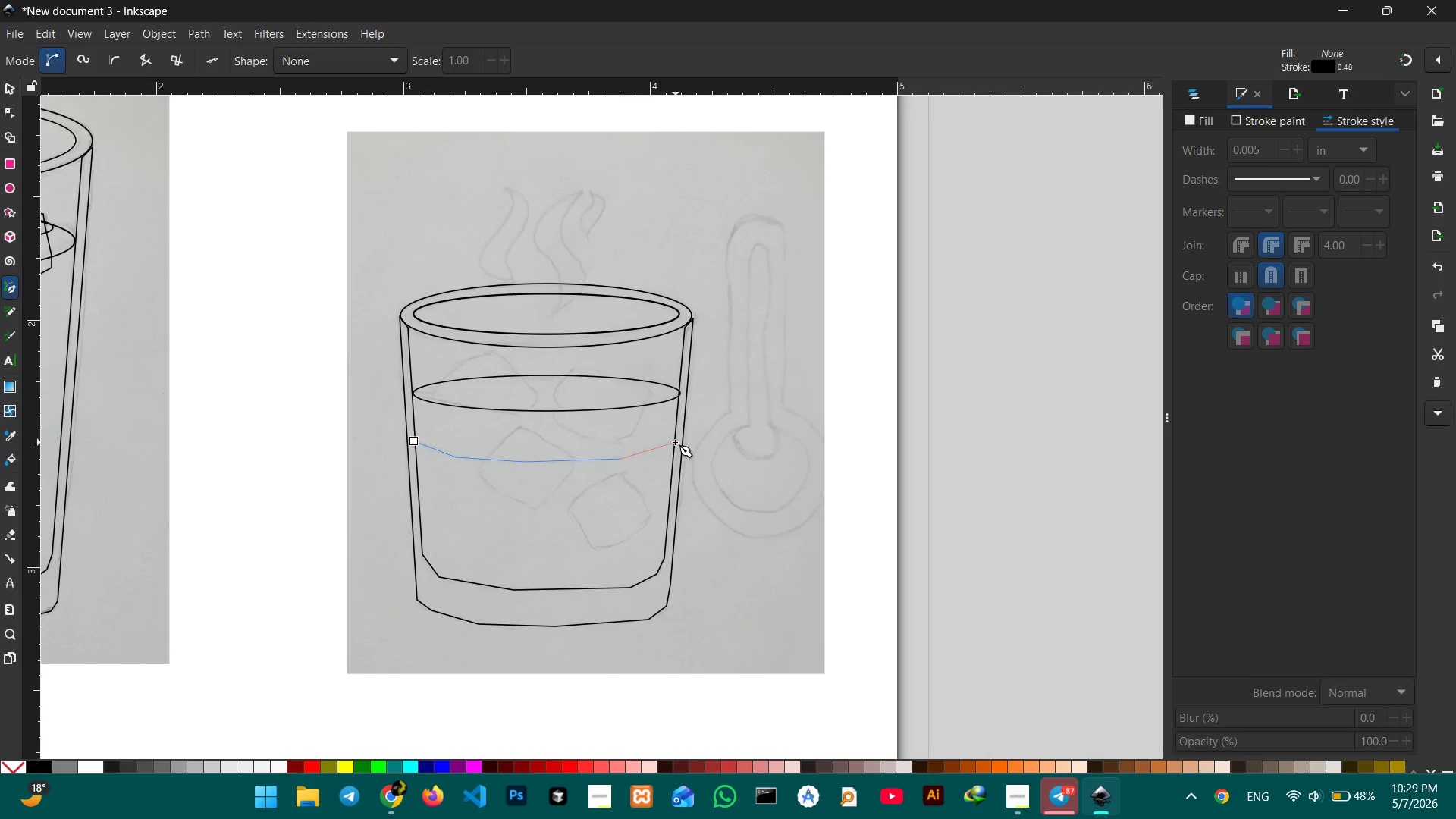 
left_click([675, 442])
 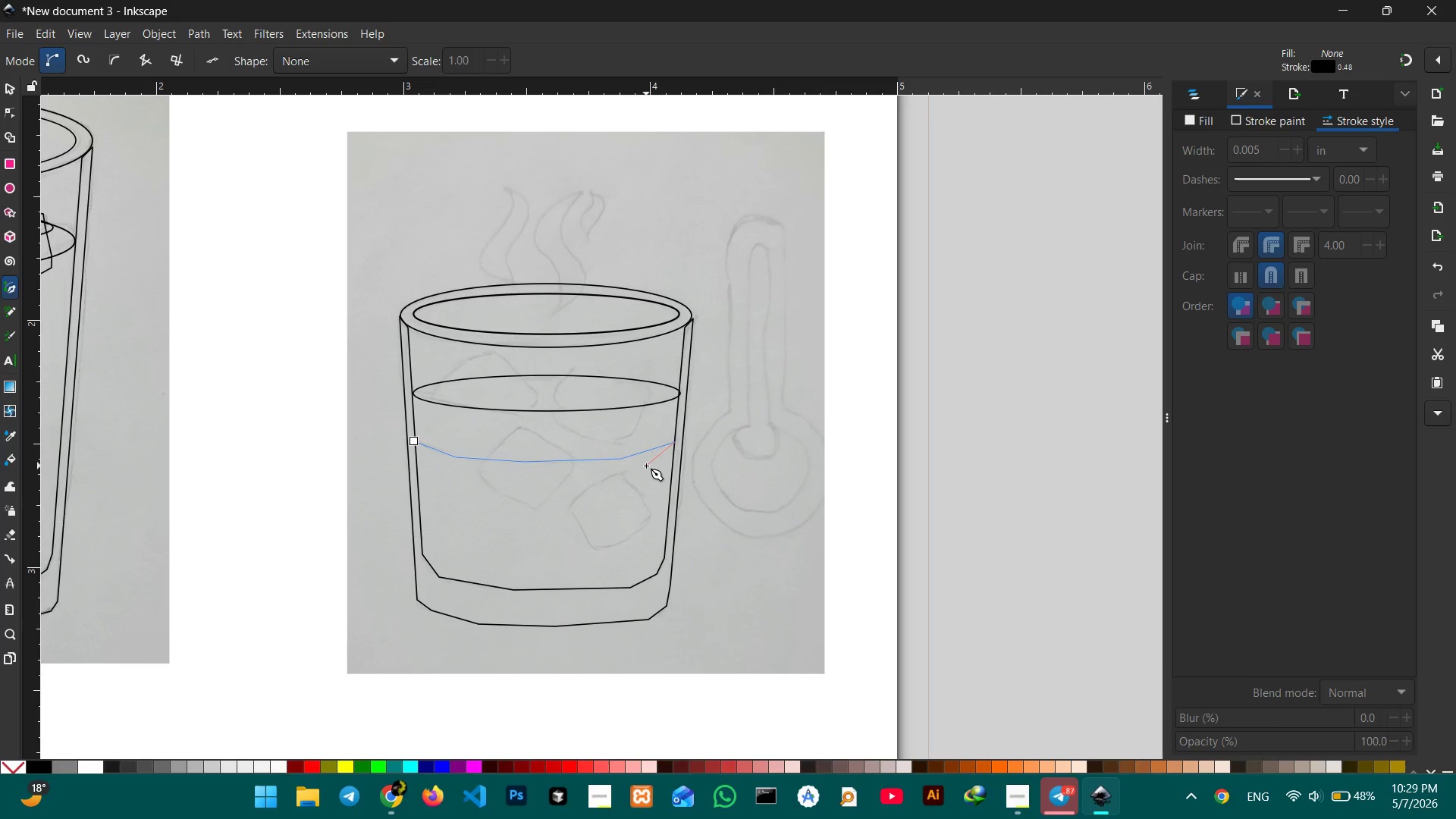 
key(Enter)
 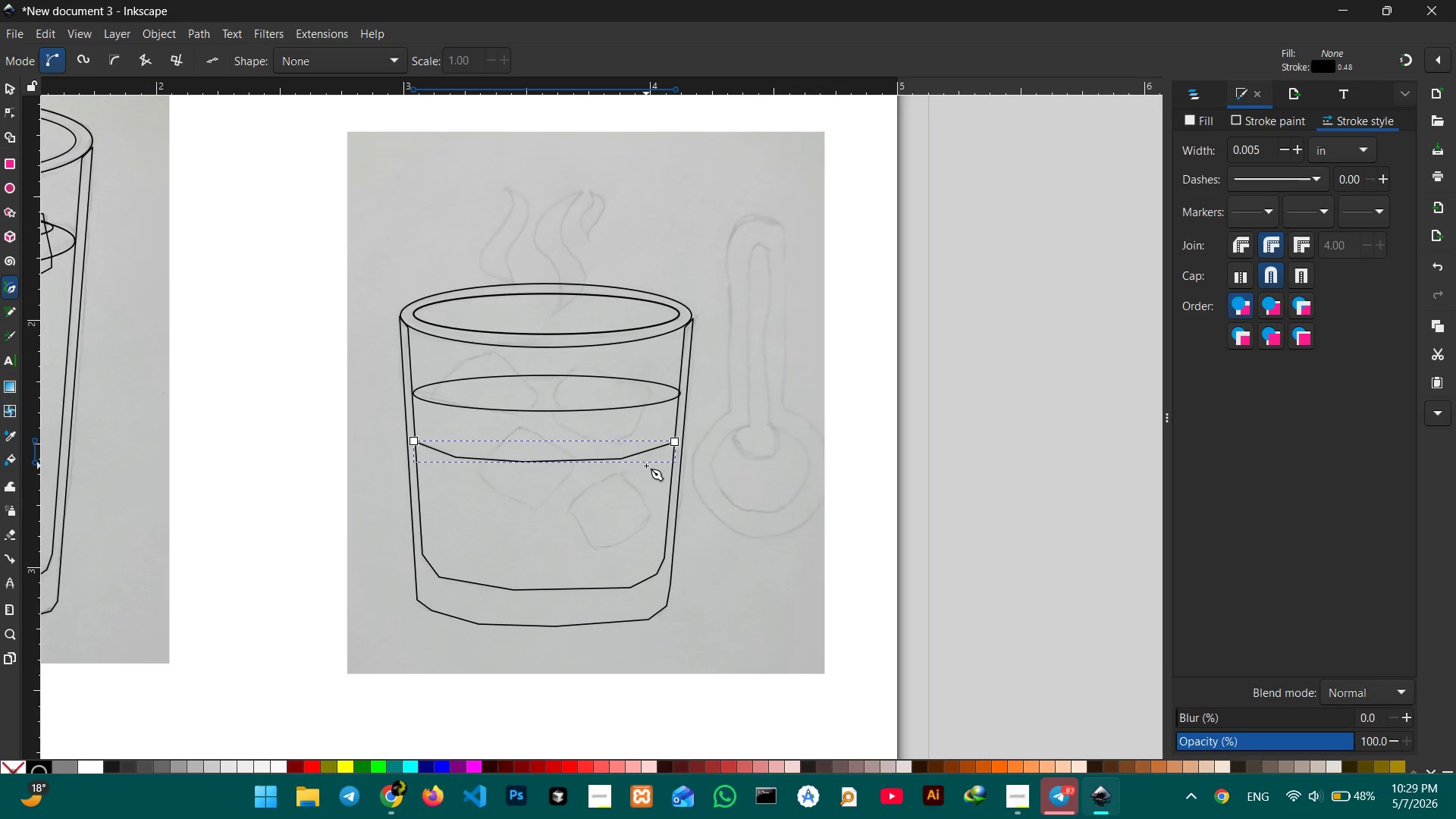 
hold_key(key=ControlLeft, duration=0.67)
scroll: coordinate [646, 466], scroll_direction: up, amount: 2.0
 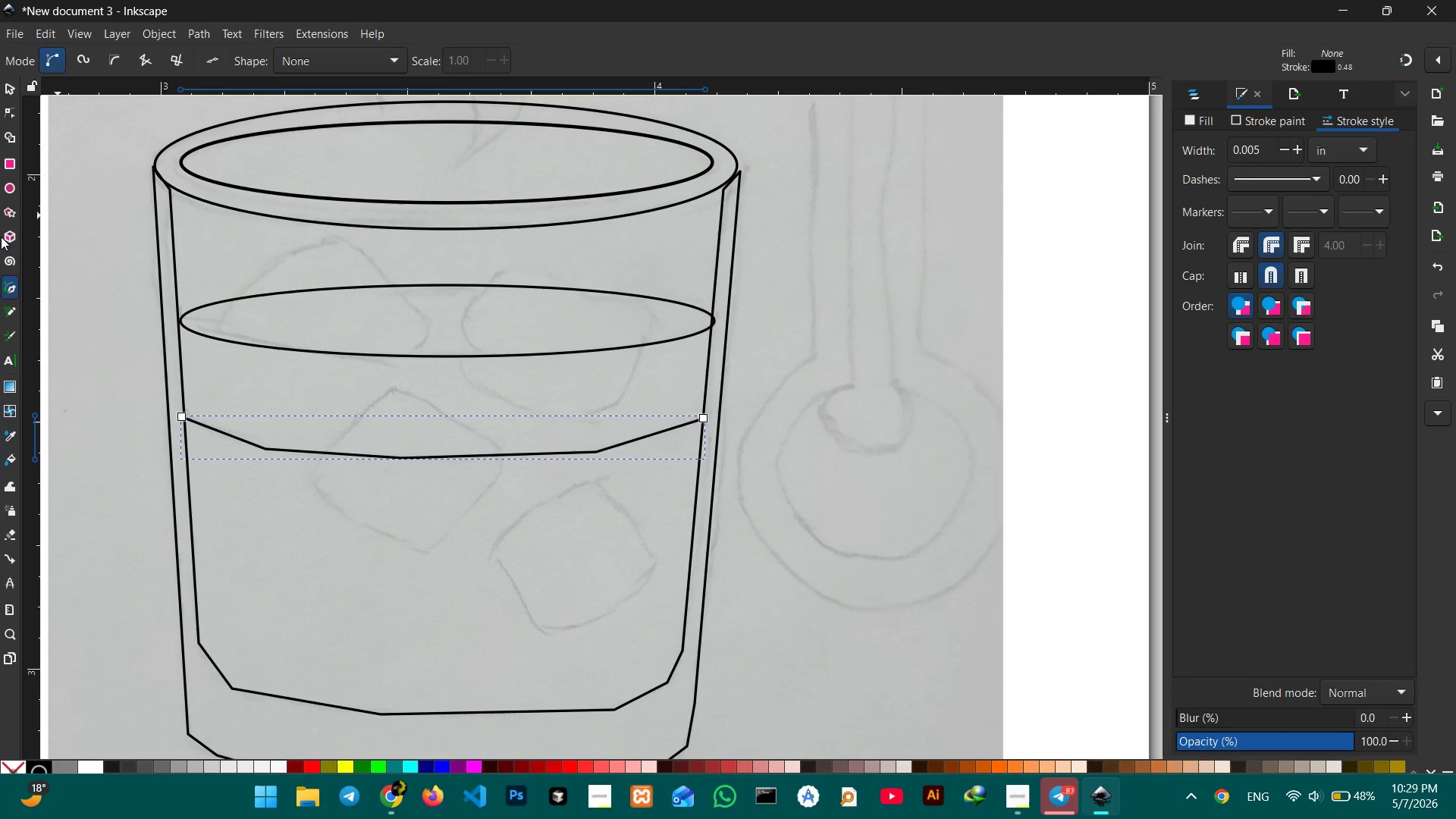 
left_click([7, 286])
 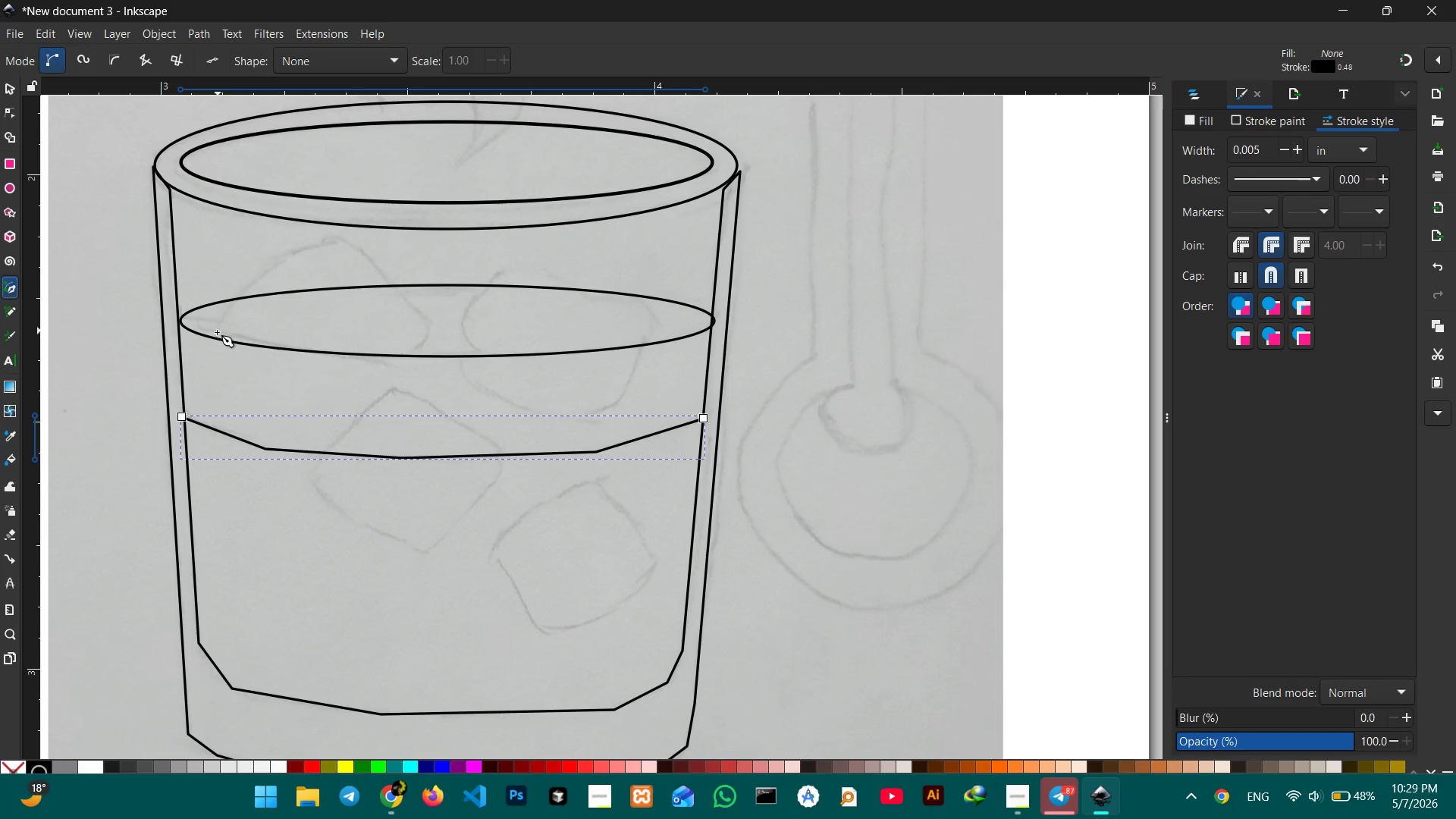 
left_click([215, 334])
 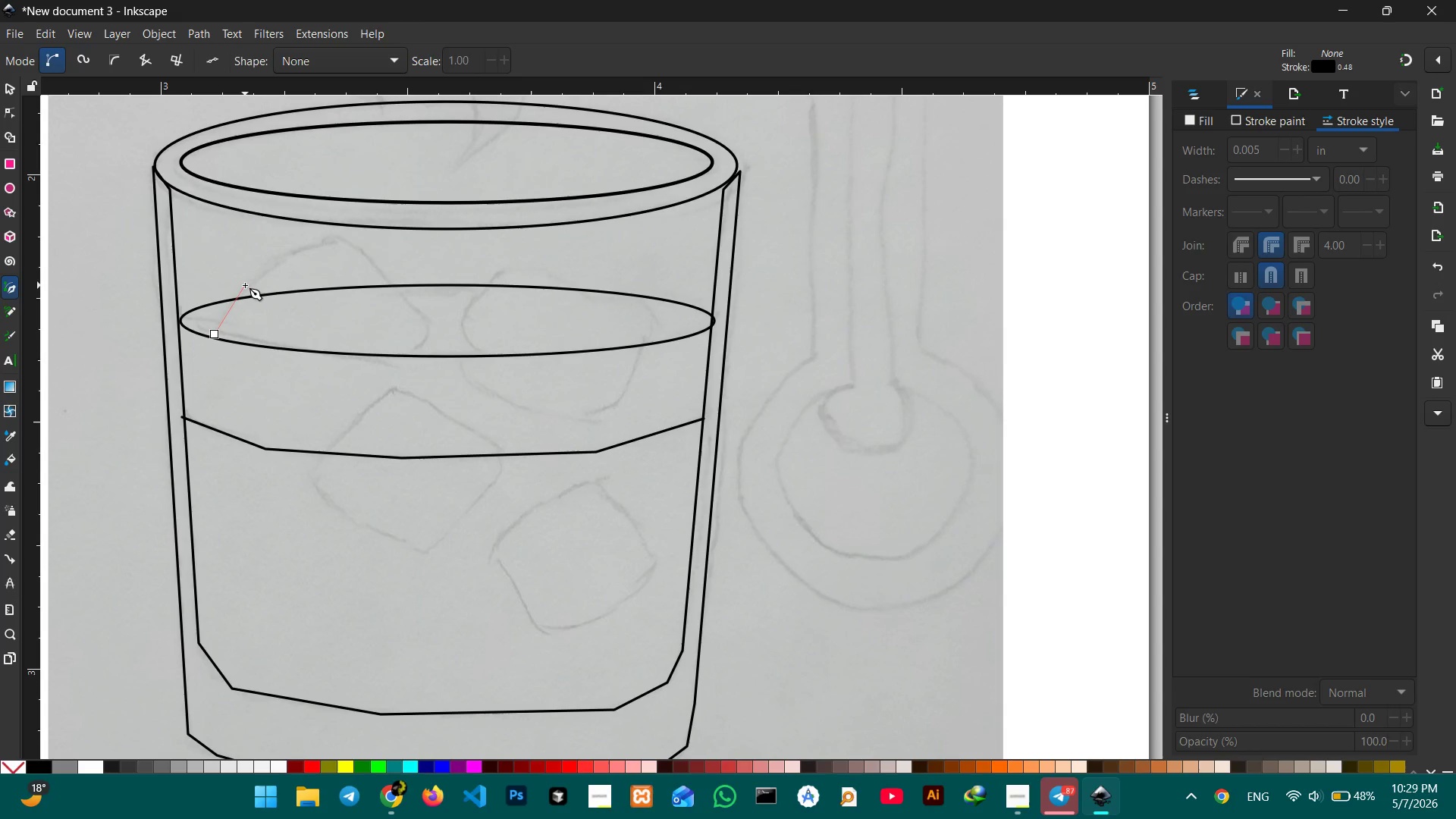 
left_click([245, 285])
 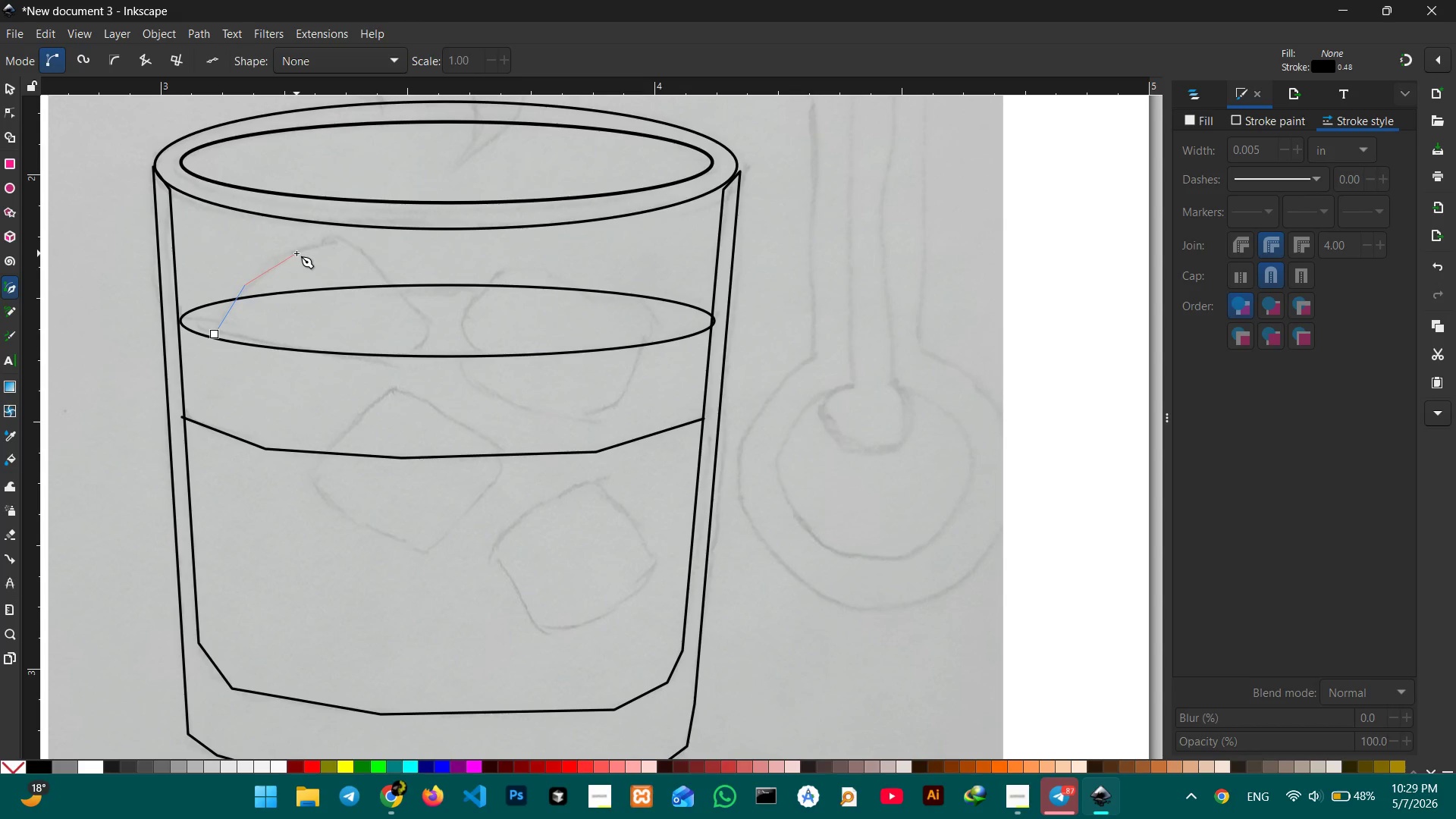 
left_click([297, 253])
 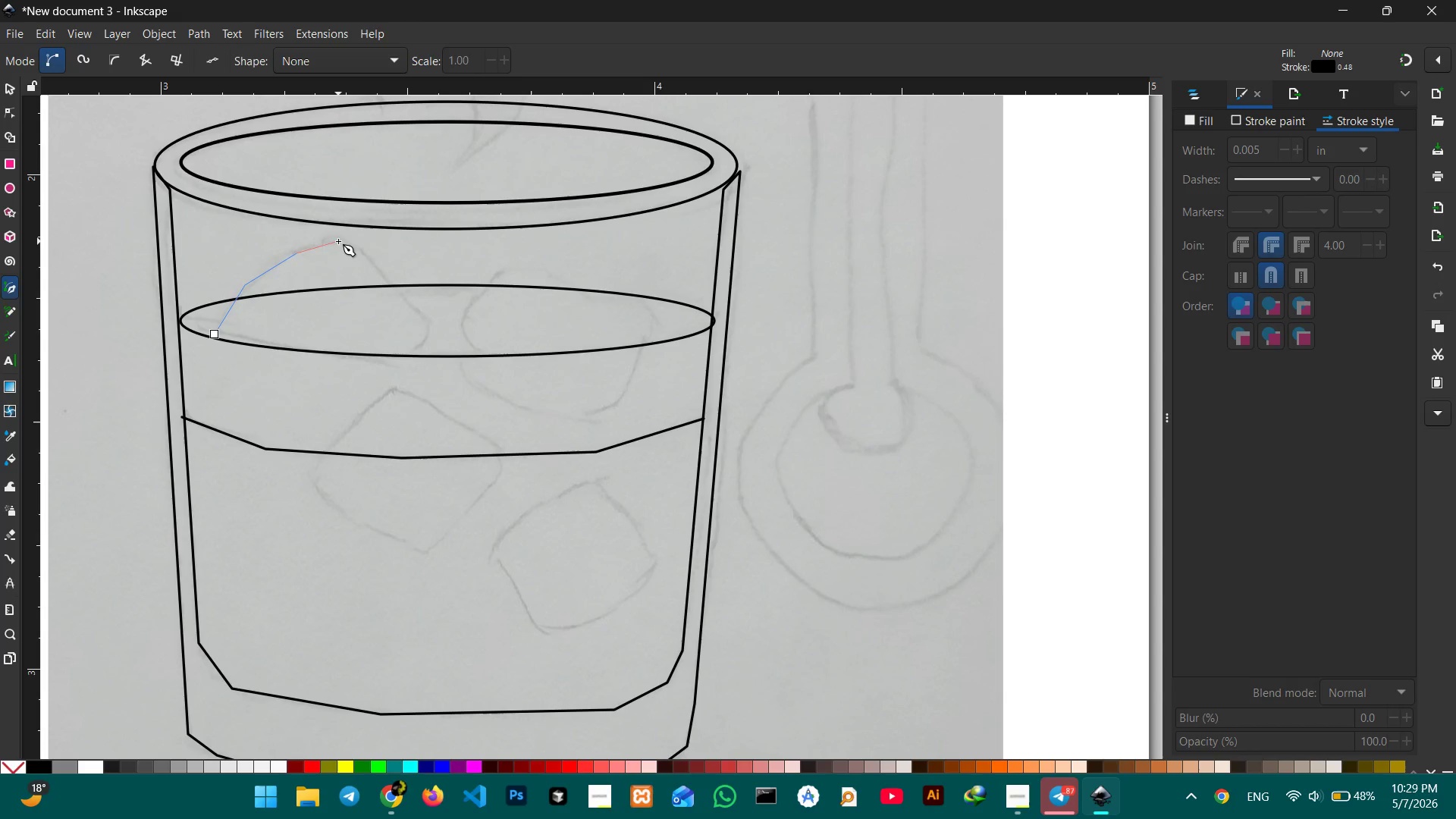 
left_click([338, 241])
 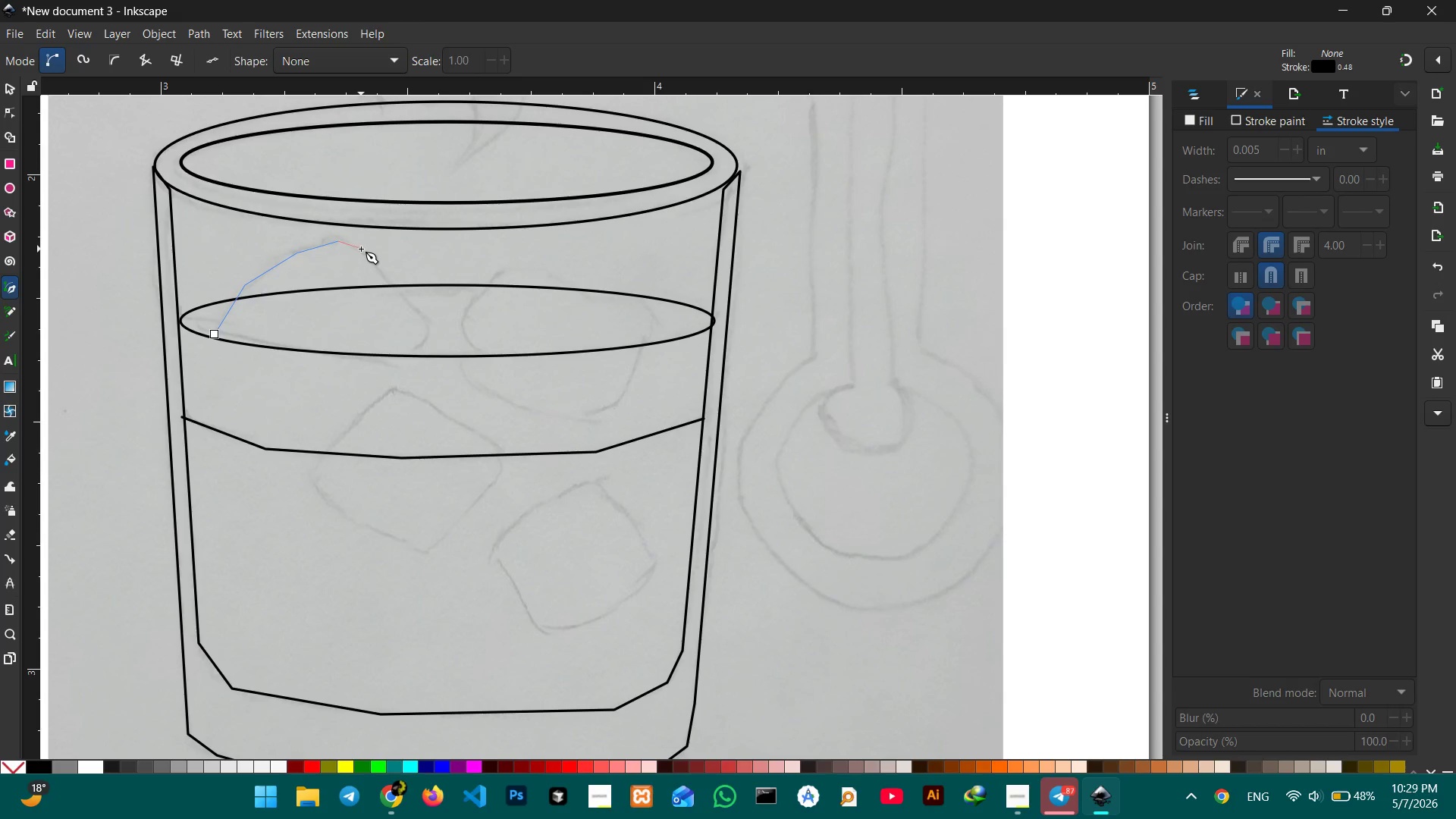 
double_click([361, 249])
 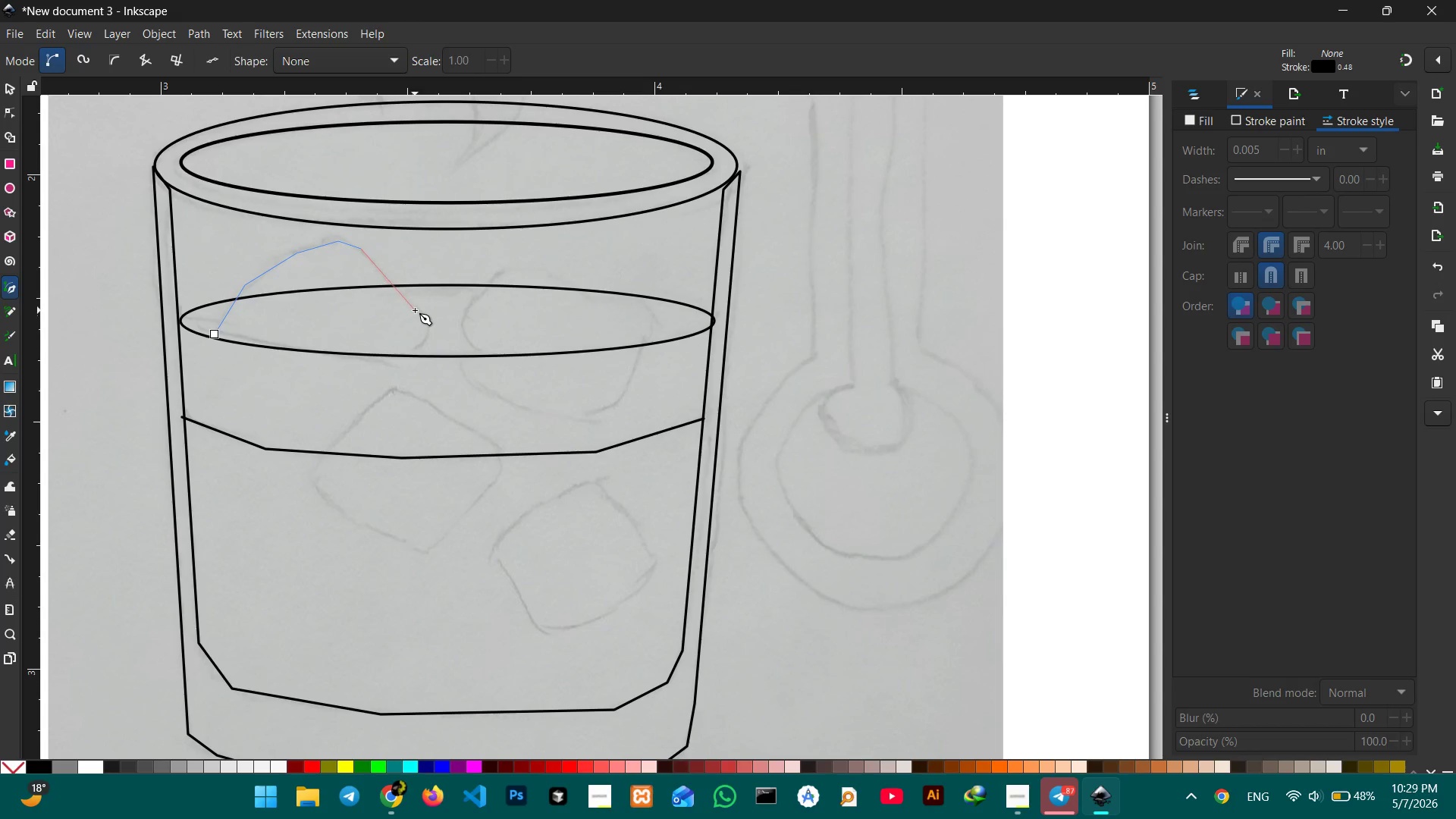 
left_click([415, 310])
 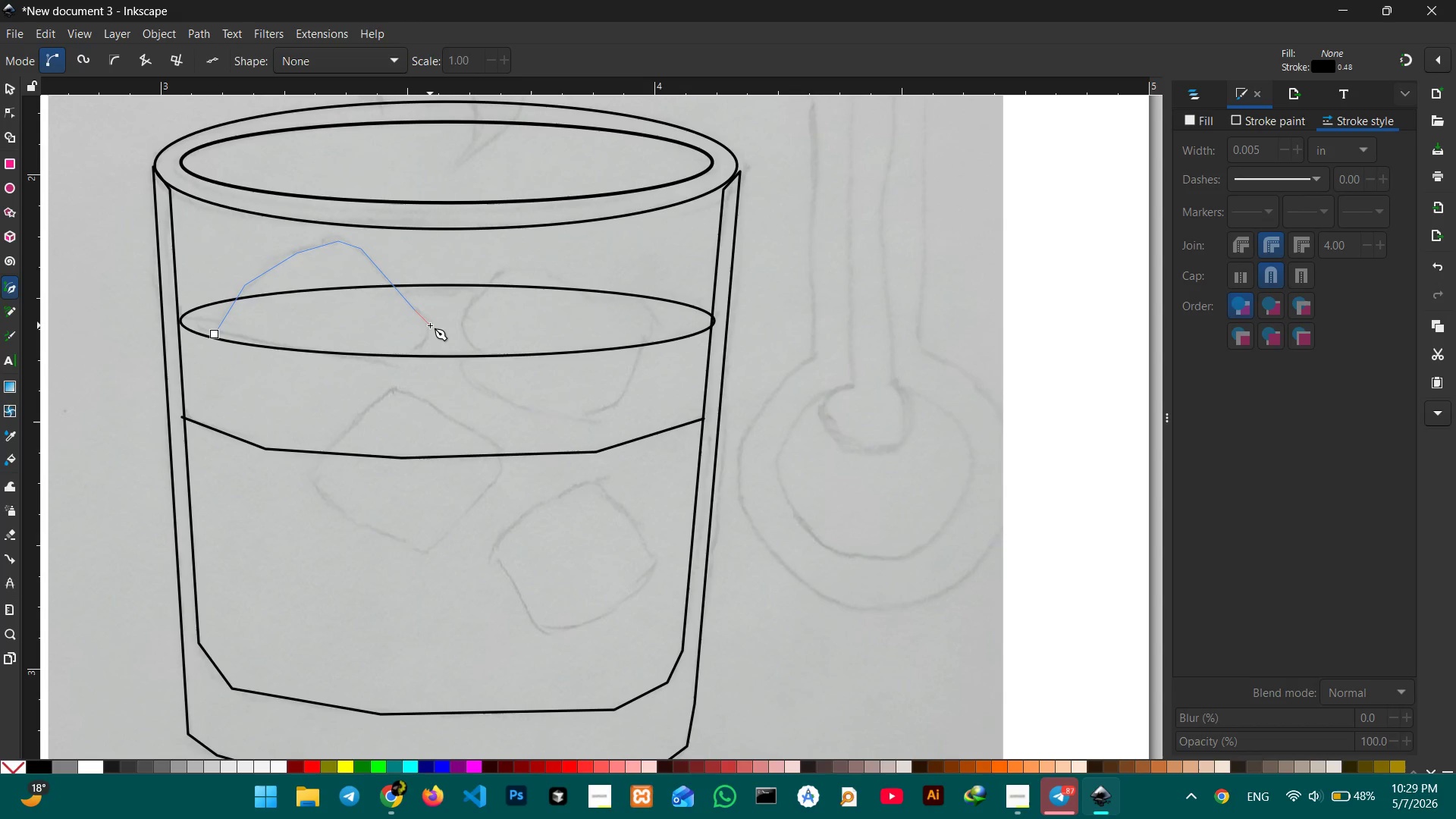 
left_click([430, 325])
 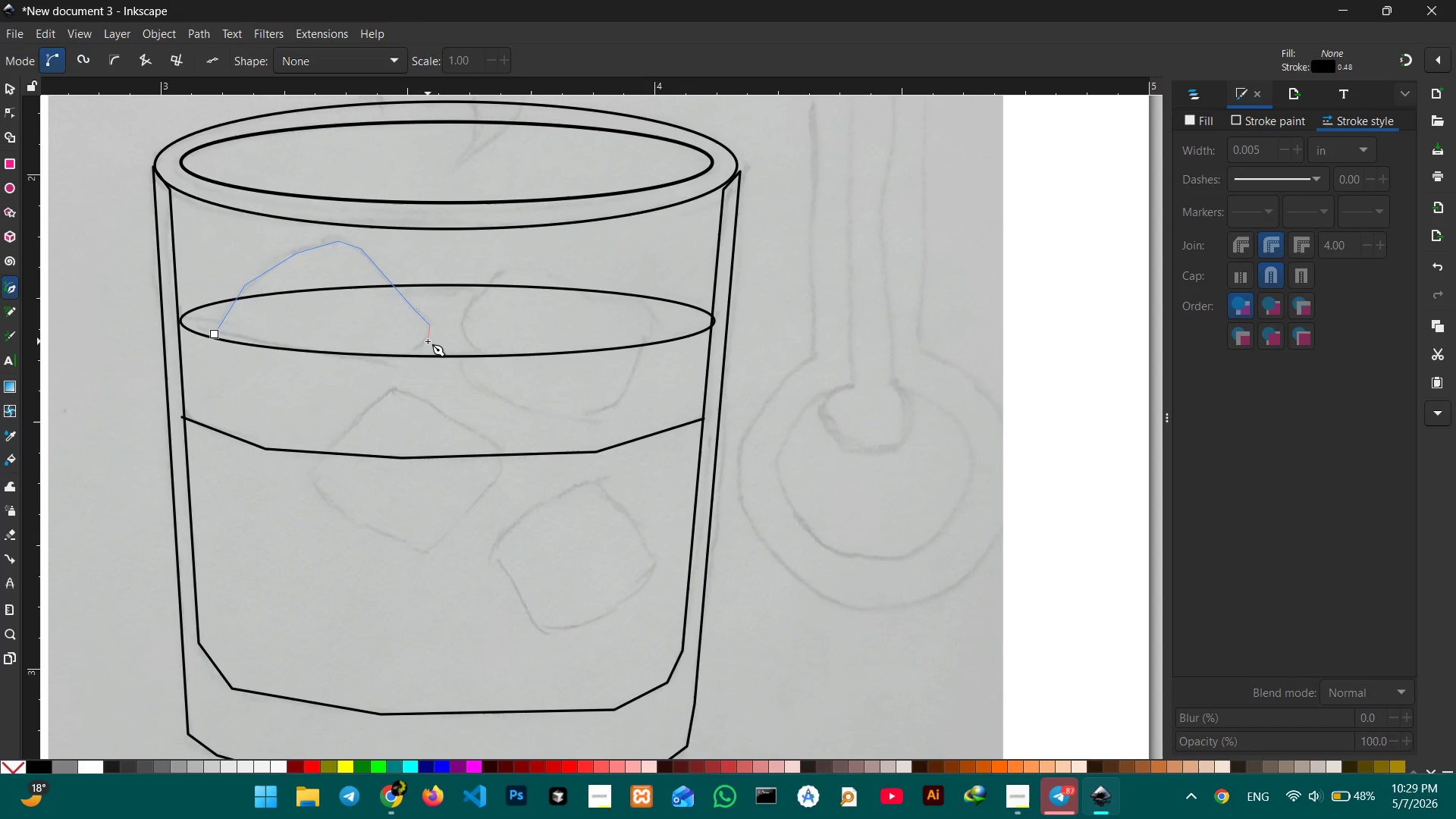 
double_click([428, 341])
 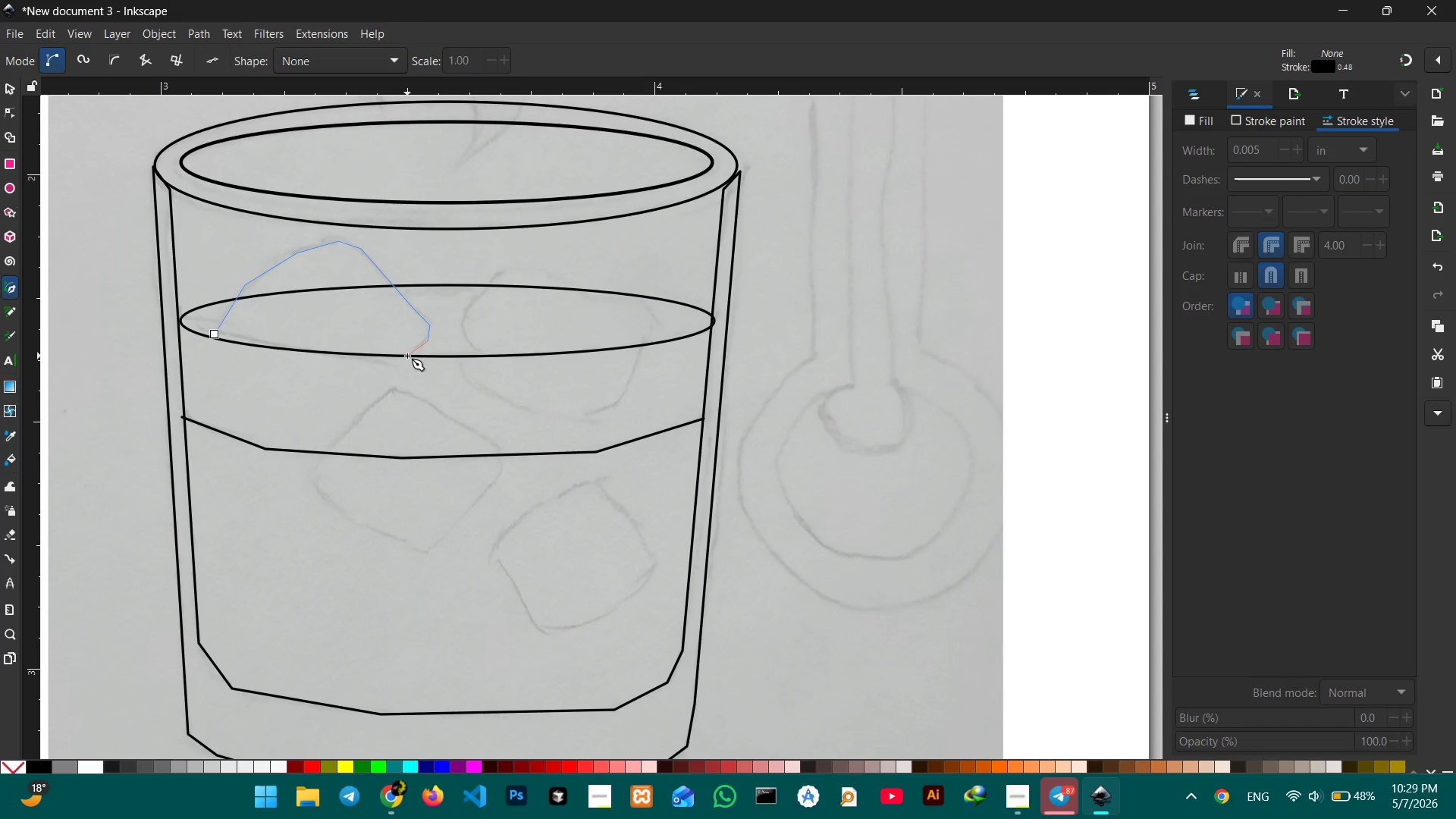 
left_click([407, 356])
 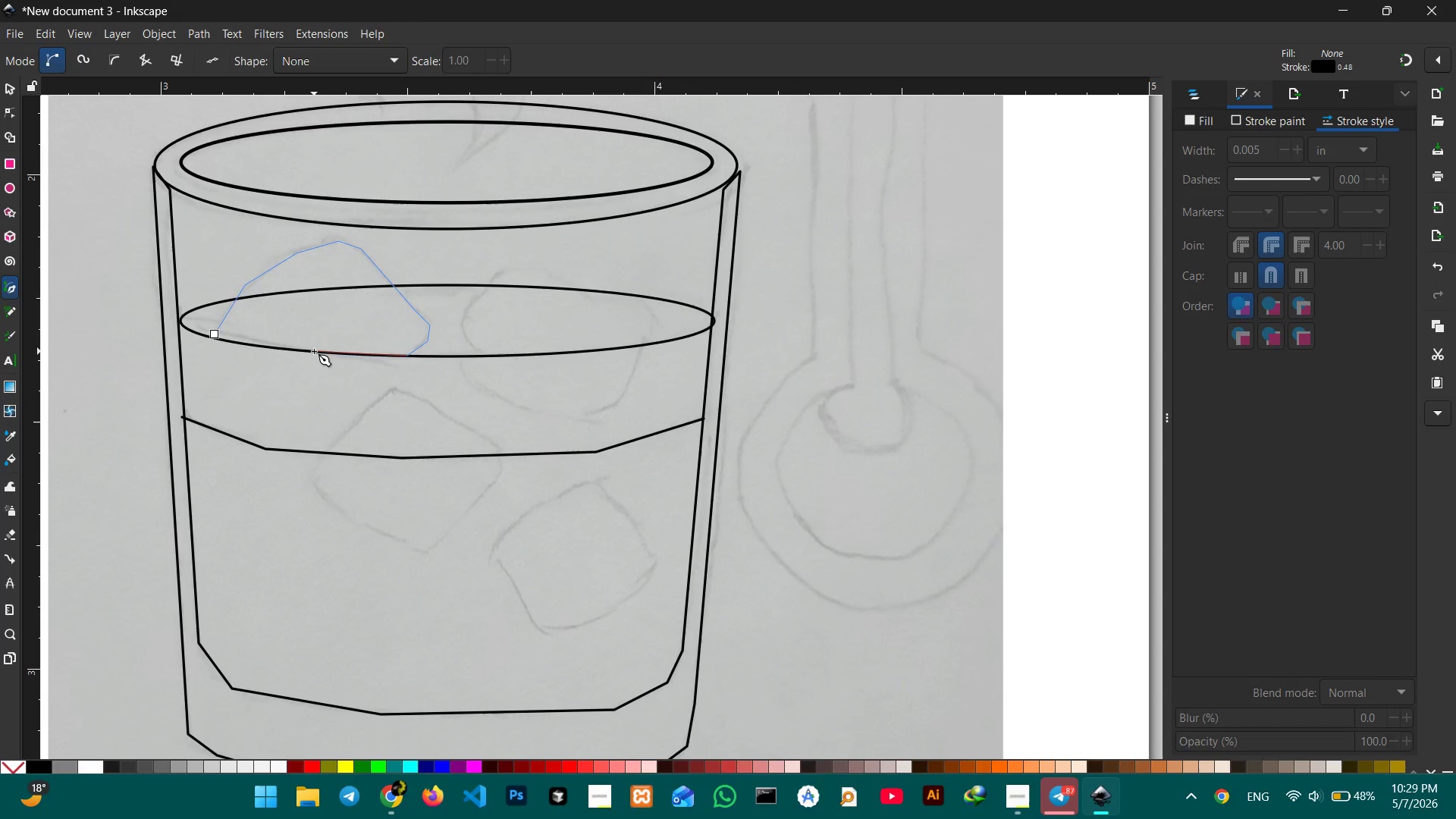 
left_click([314, 351])
 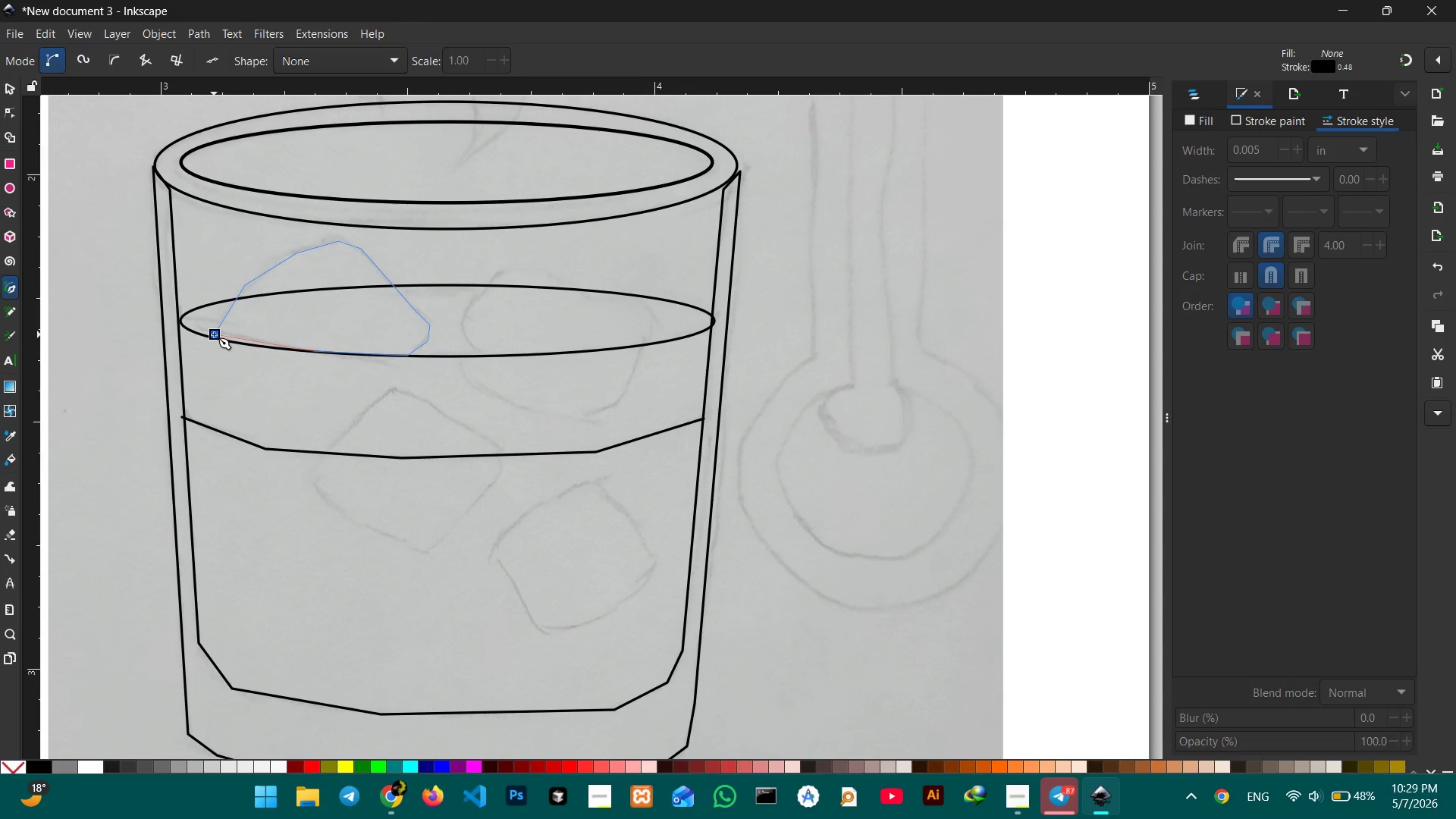 
left_click([215, 334])
 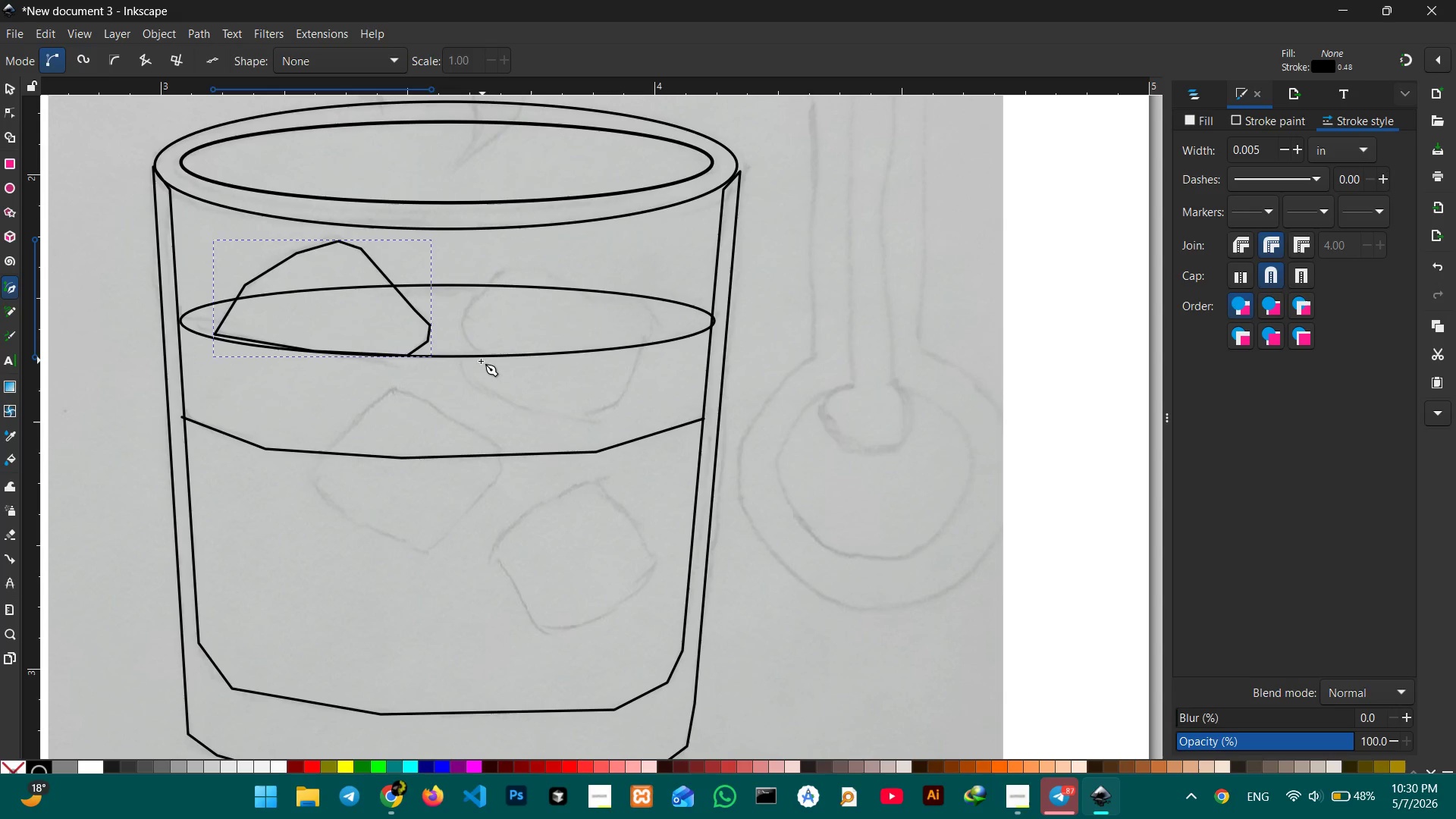 
left_click_drag(start_coordinate=[488, 356], to_coordinate=[485, 354])
 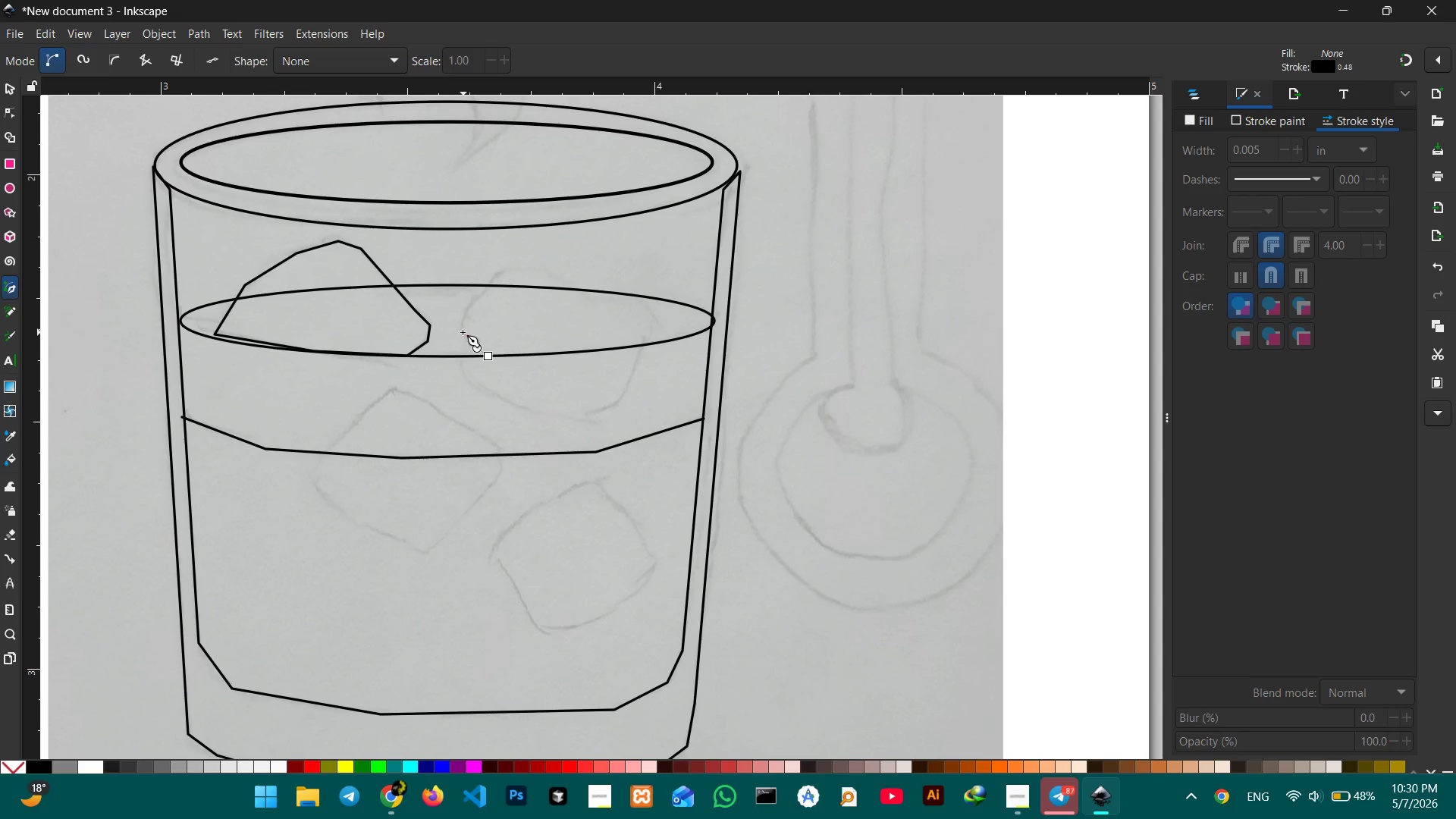 
left_click([463, 332])
 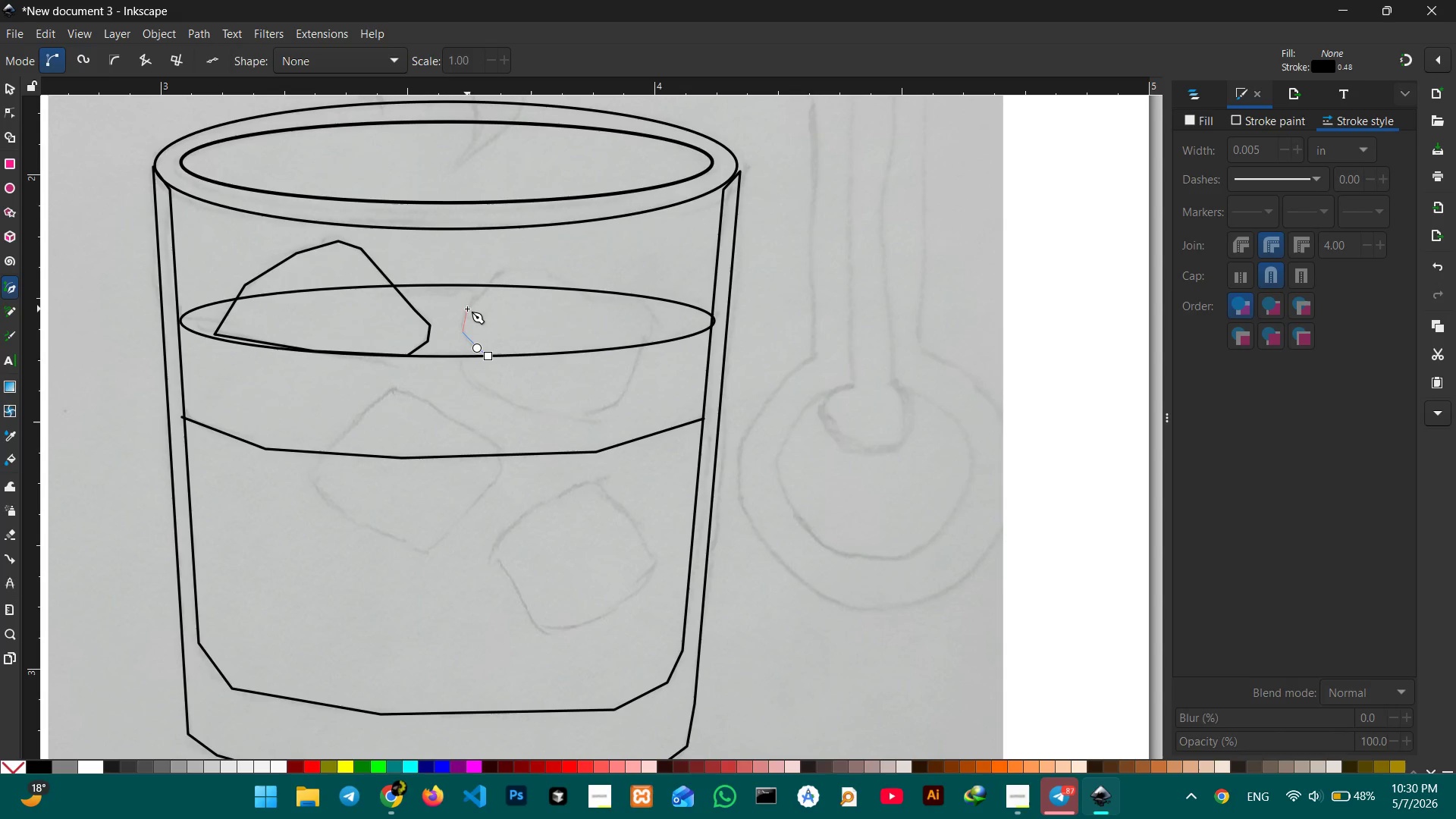 
left_click([464, 309])
 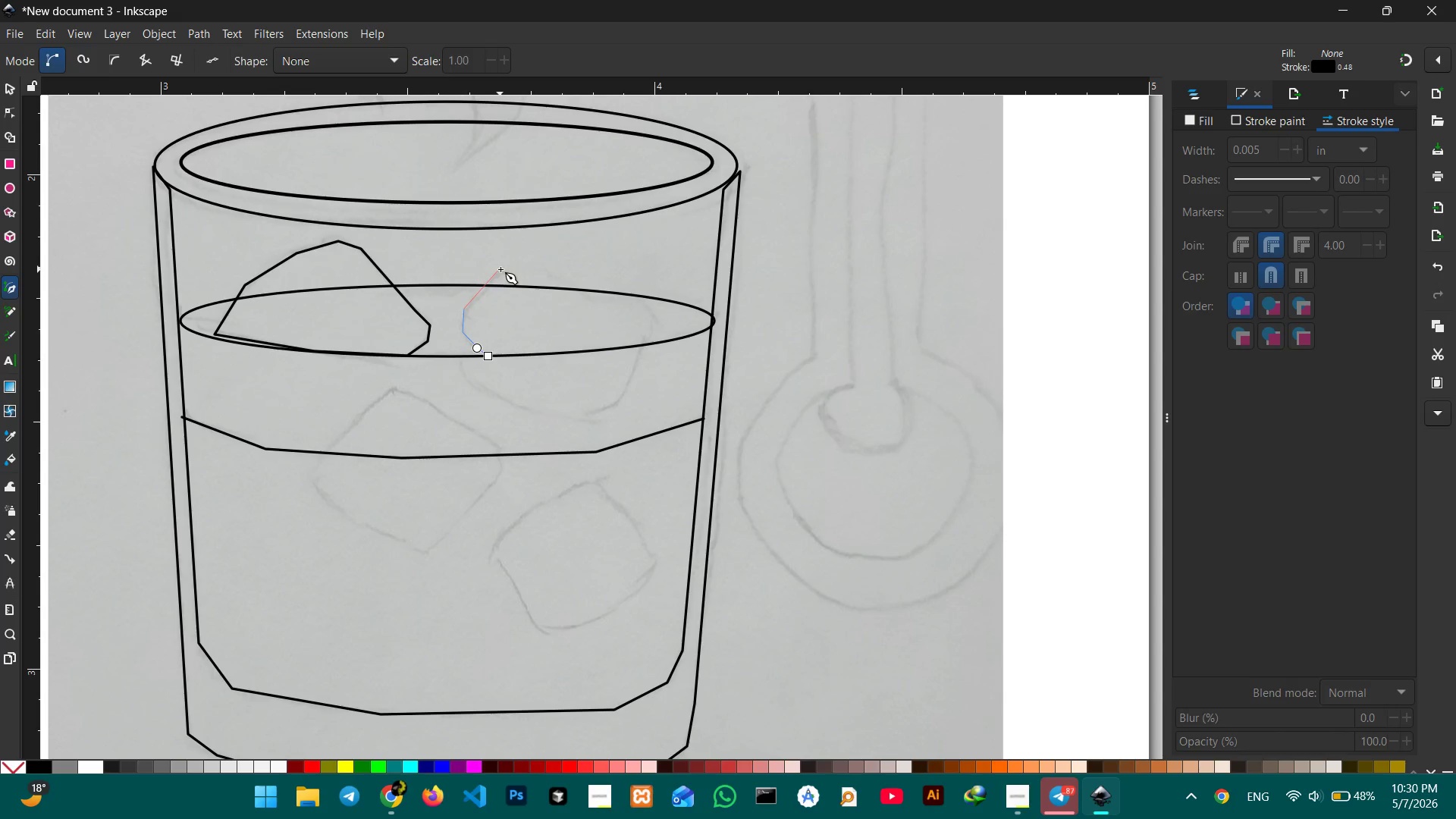 
left_click([504, 269])
 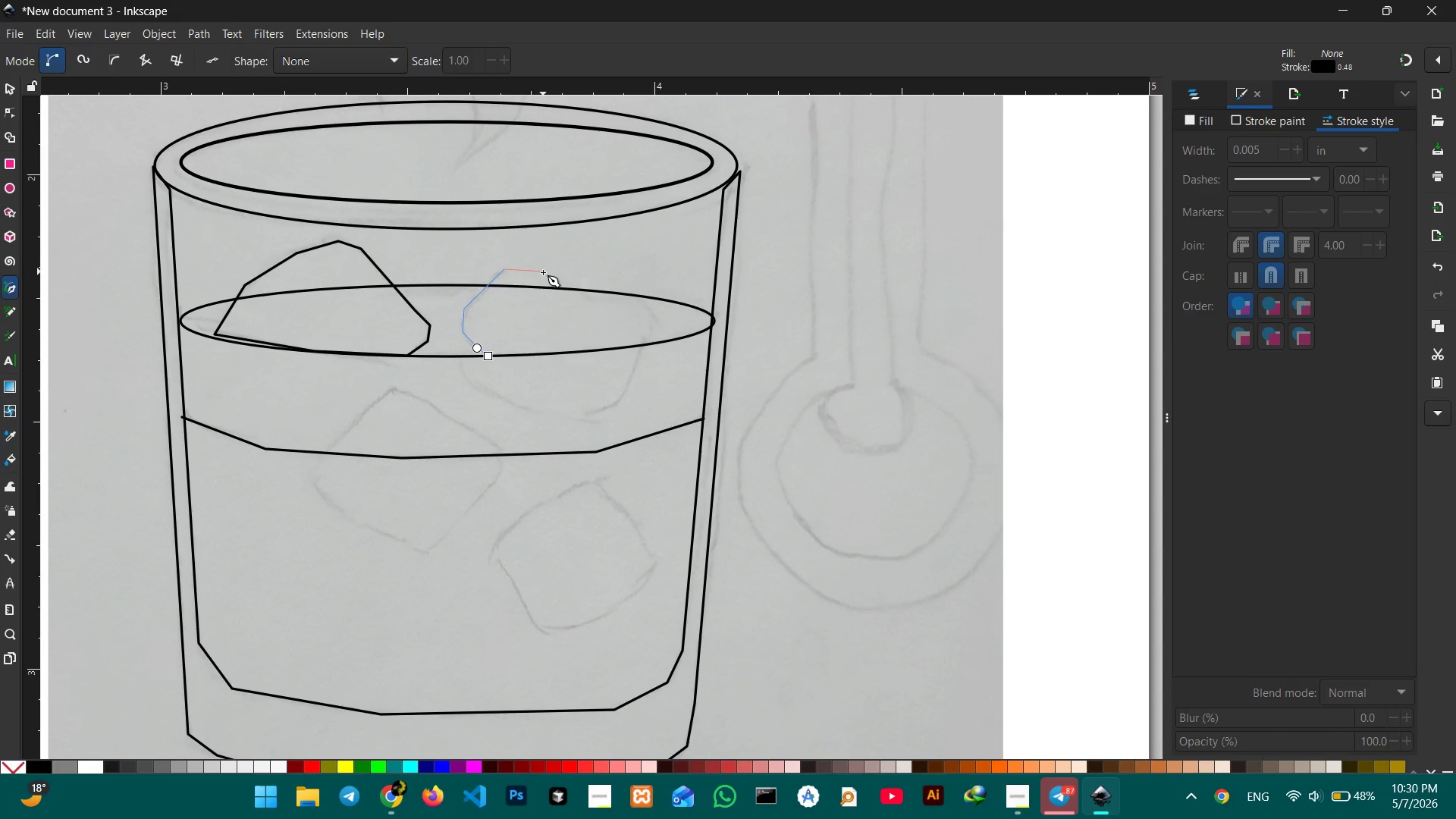 
left_click([543, 272])
 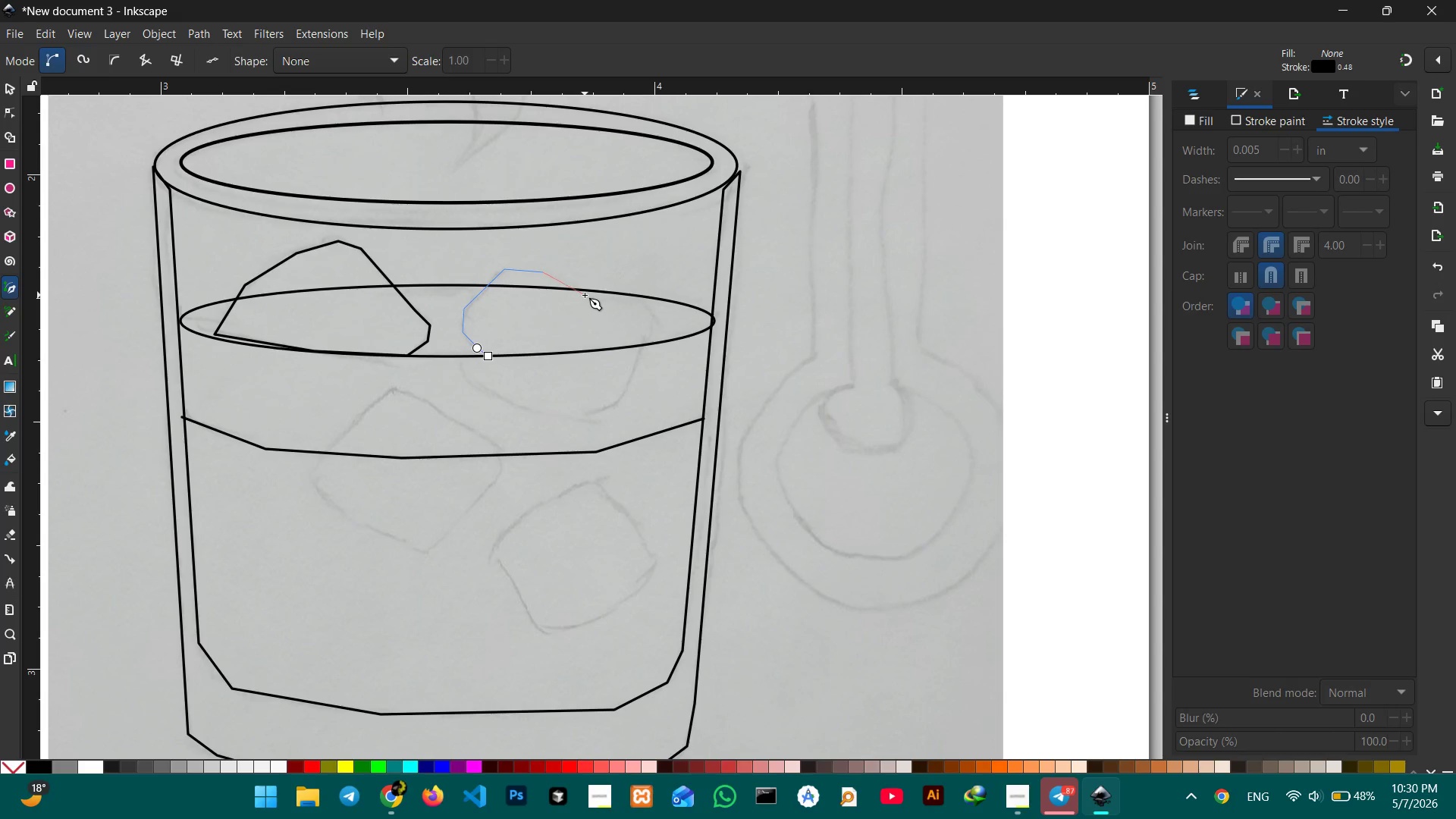 
left_click([585, 295])
 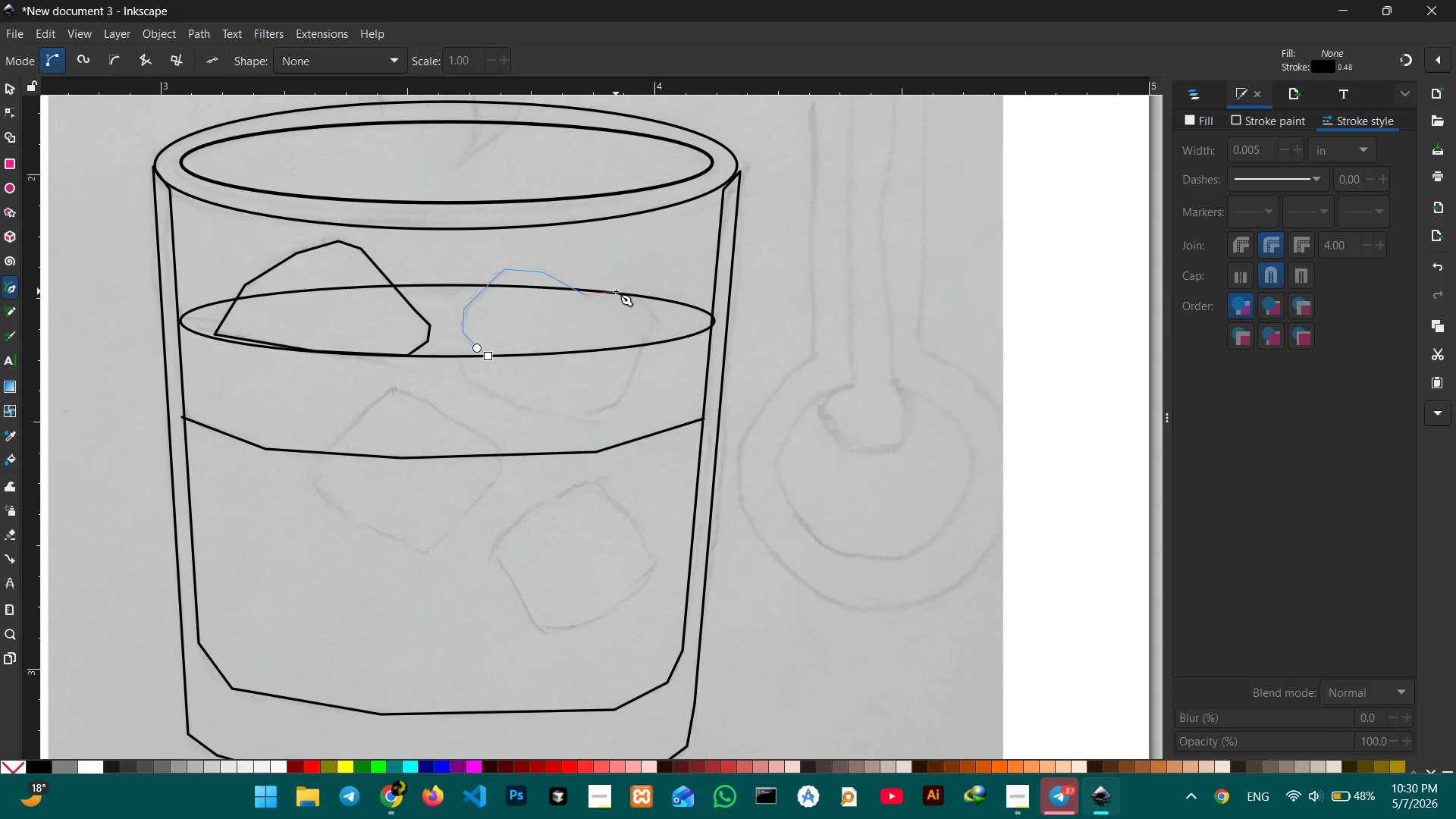 
left_click([616, 291])
 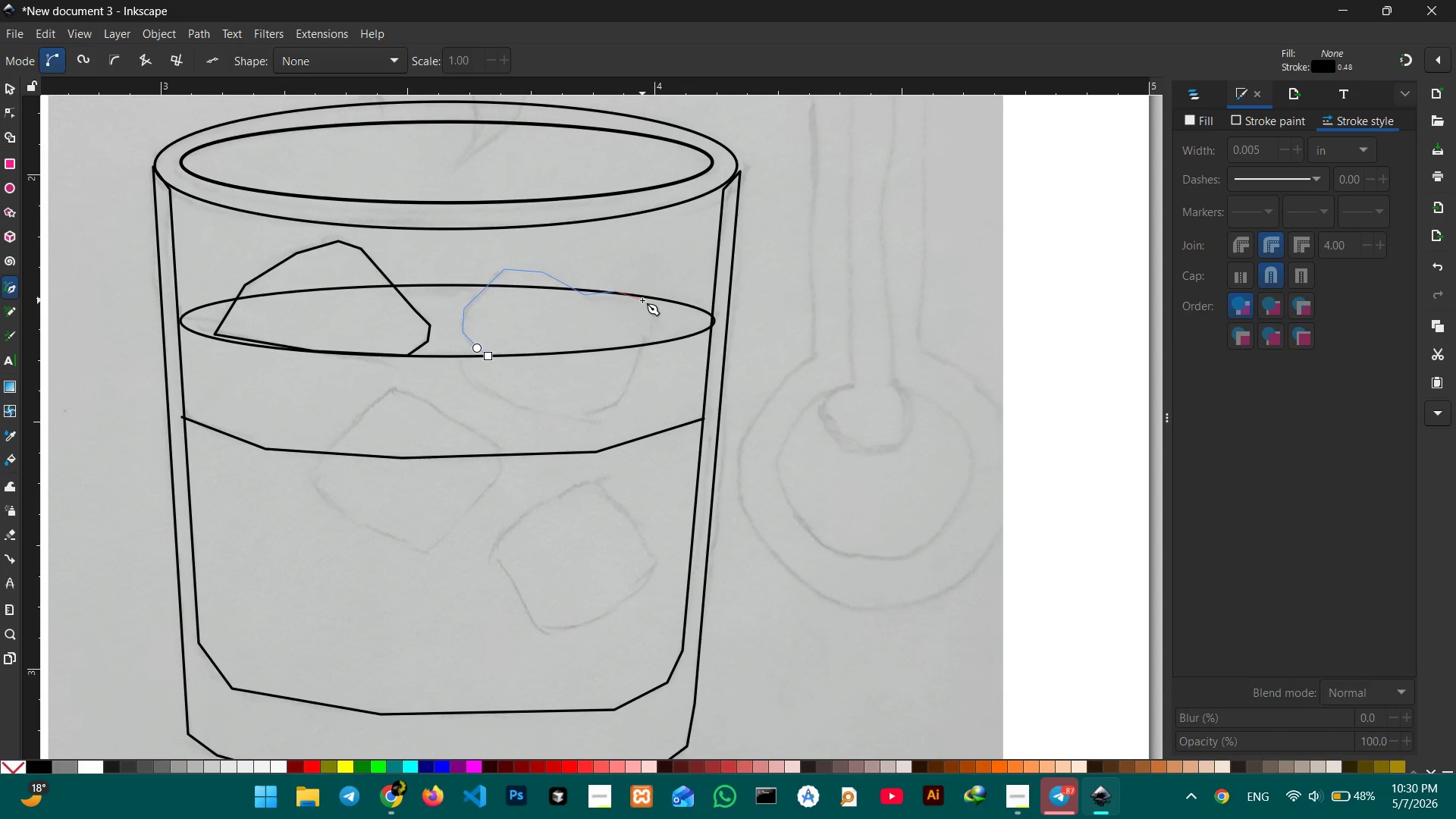 
left_click([642, 300])
 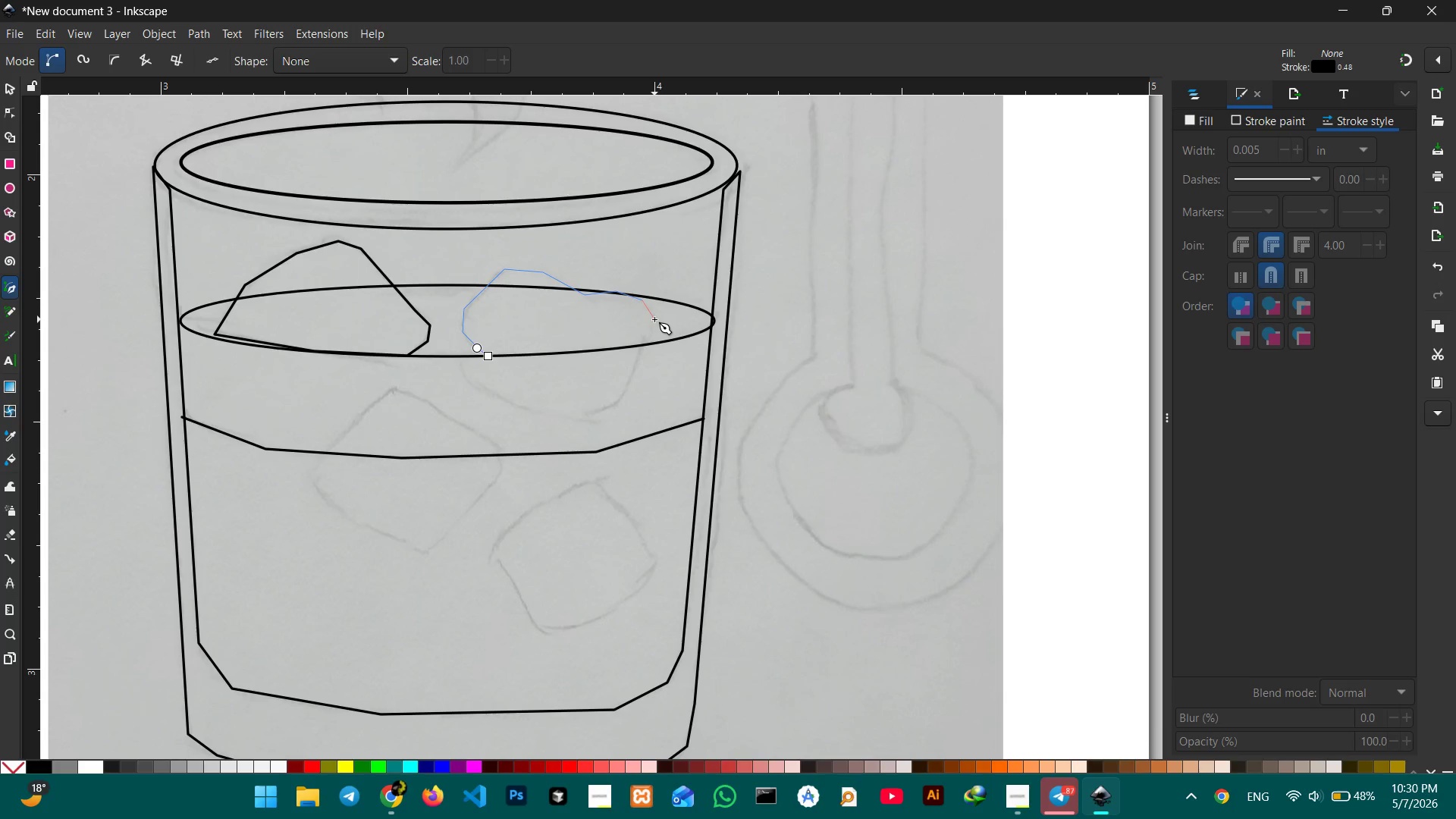 
left_click([655, 320])
 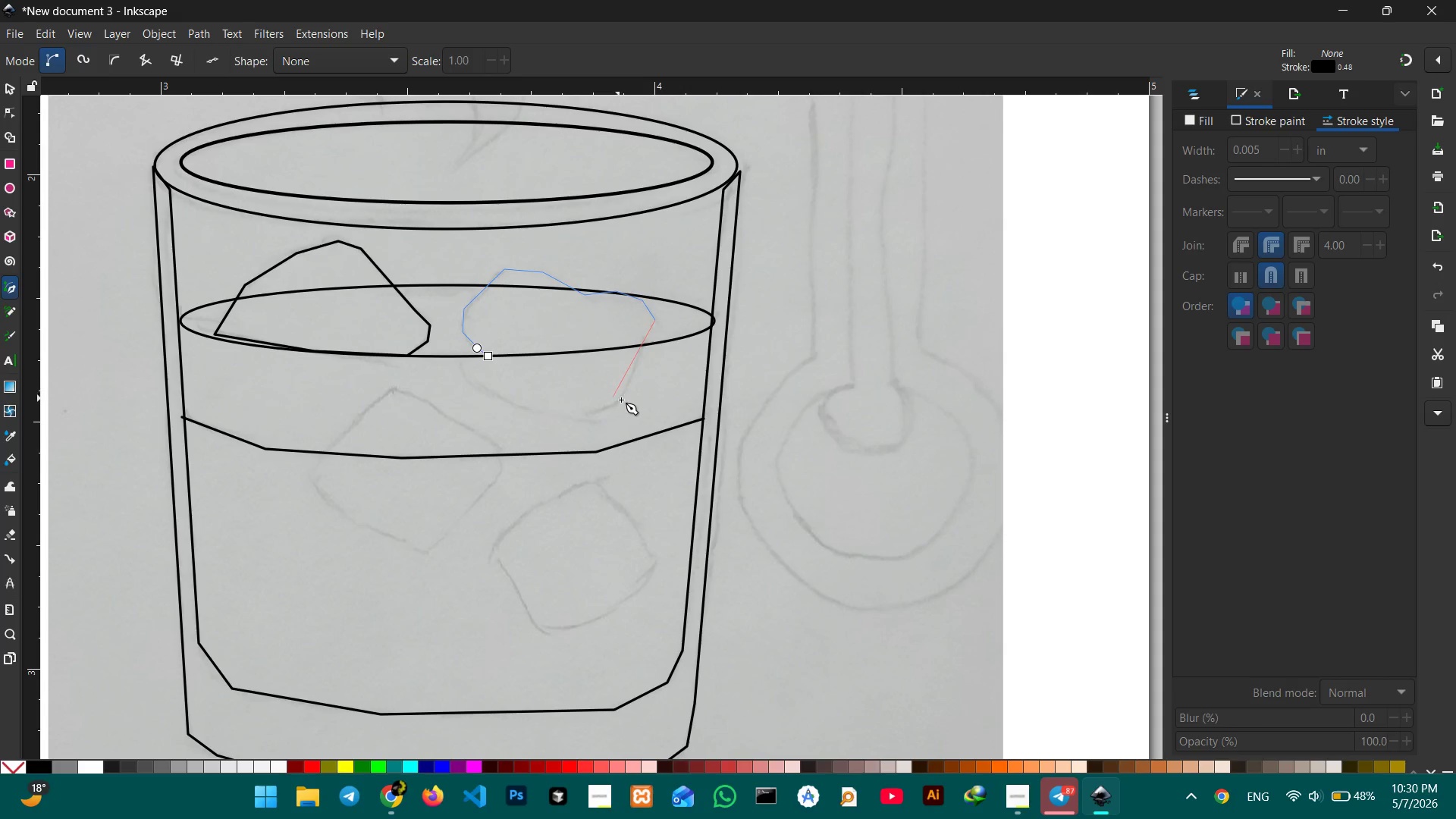 
left_click([620, 403])
 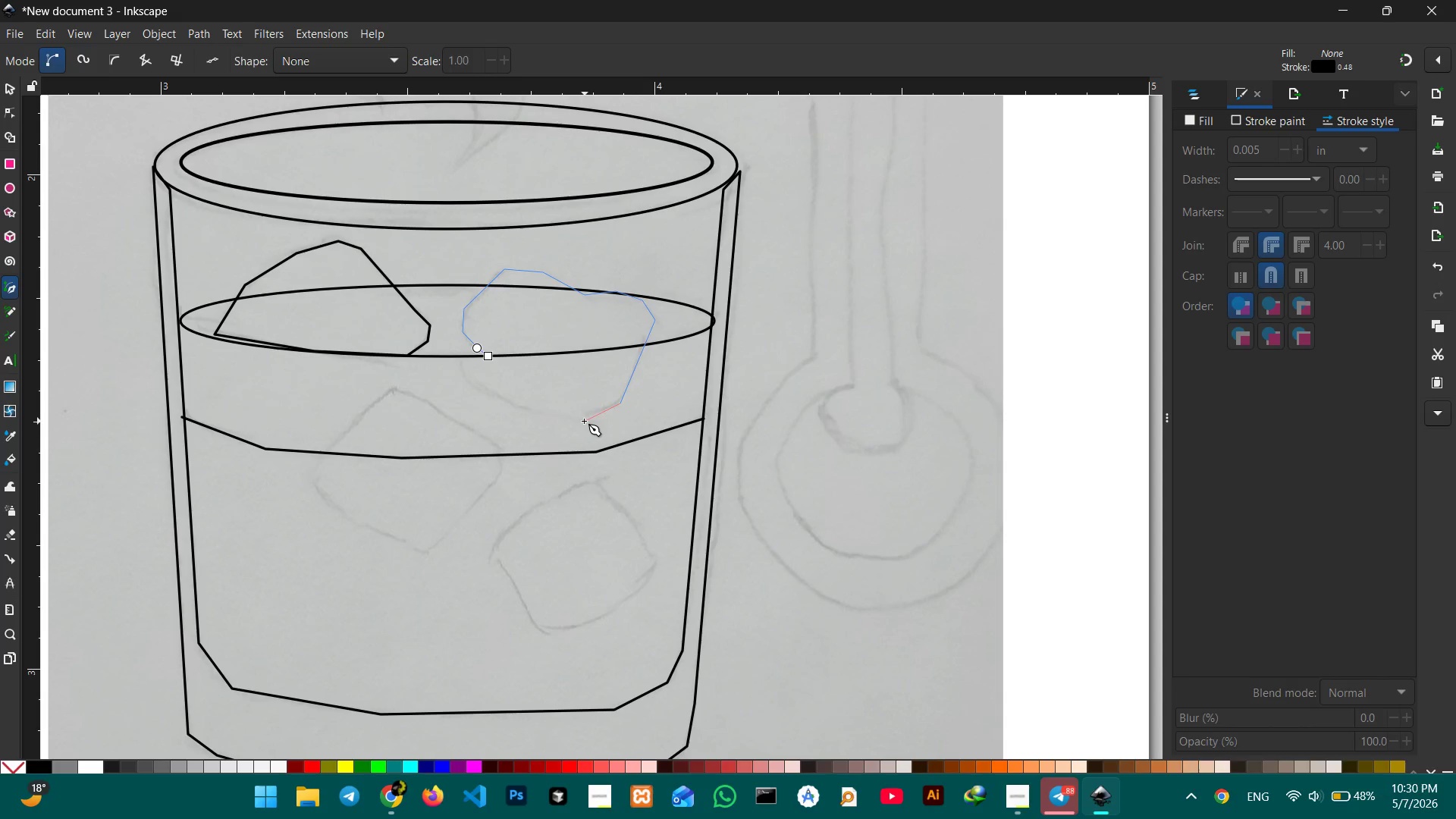 
left_click([582, 421])
 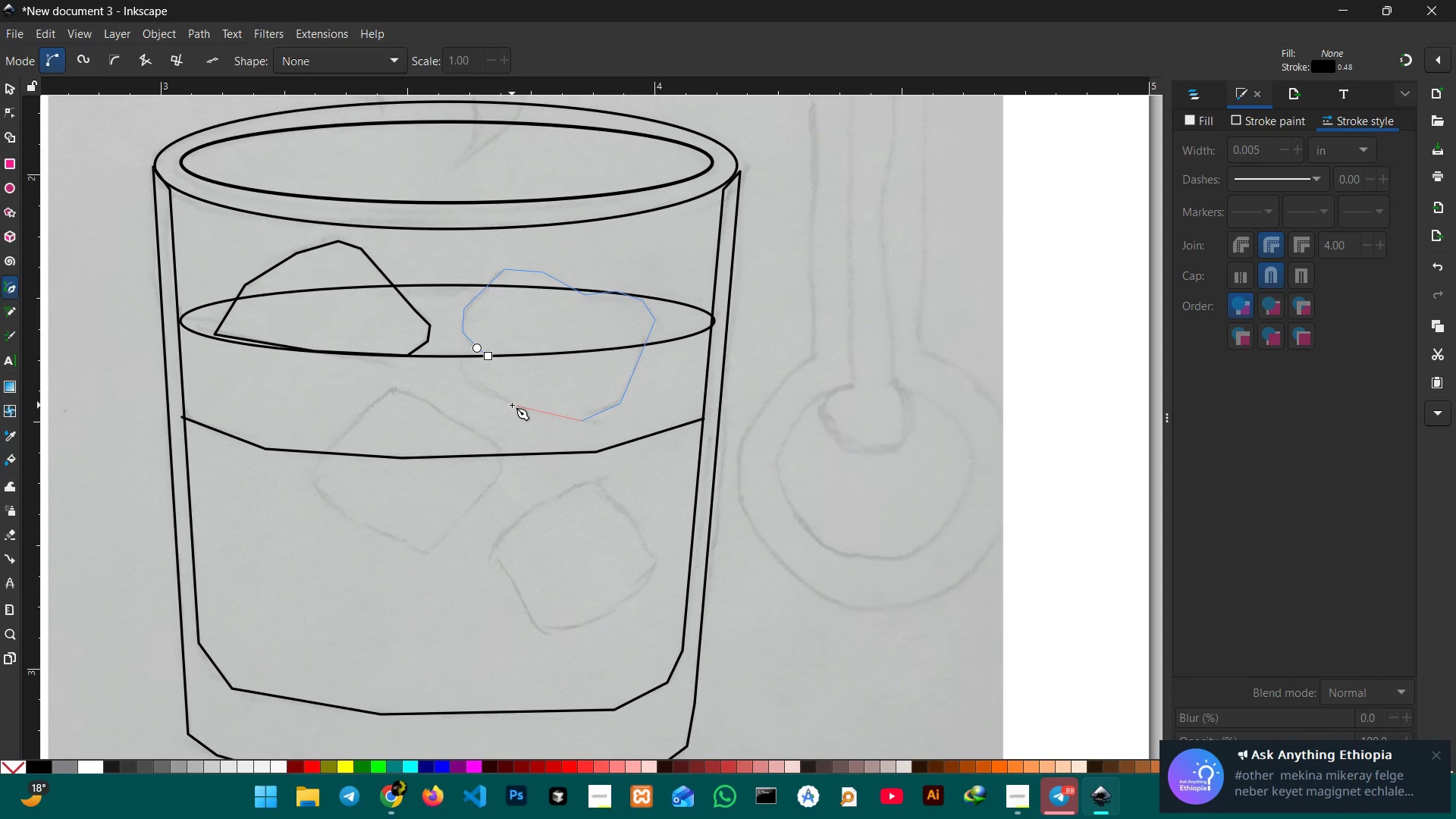 
left_click([512, 405])
 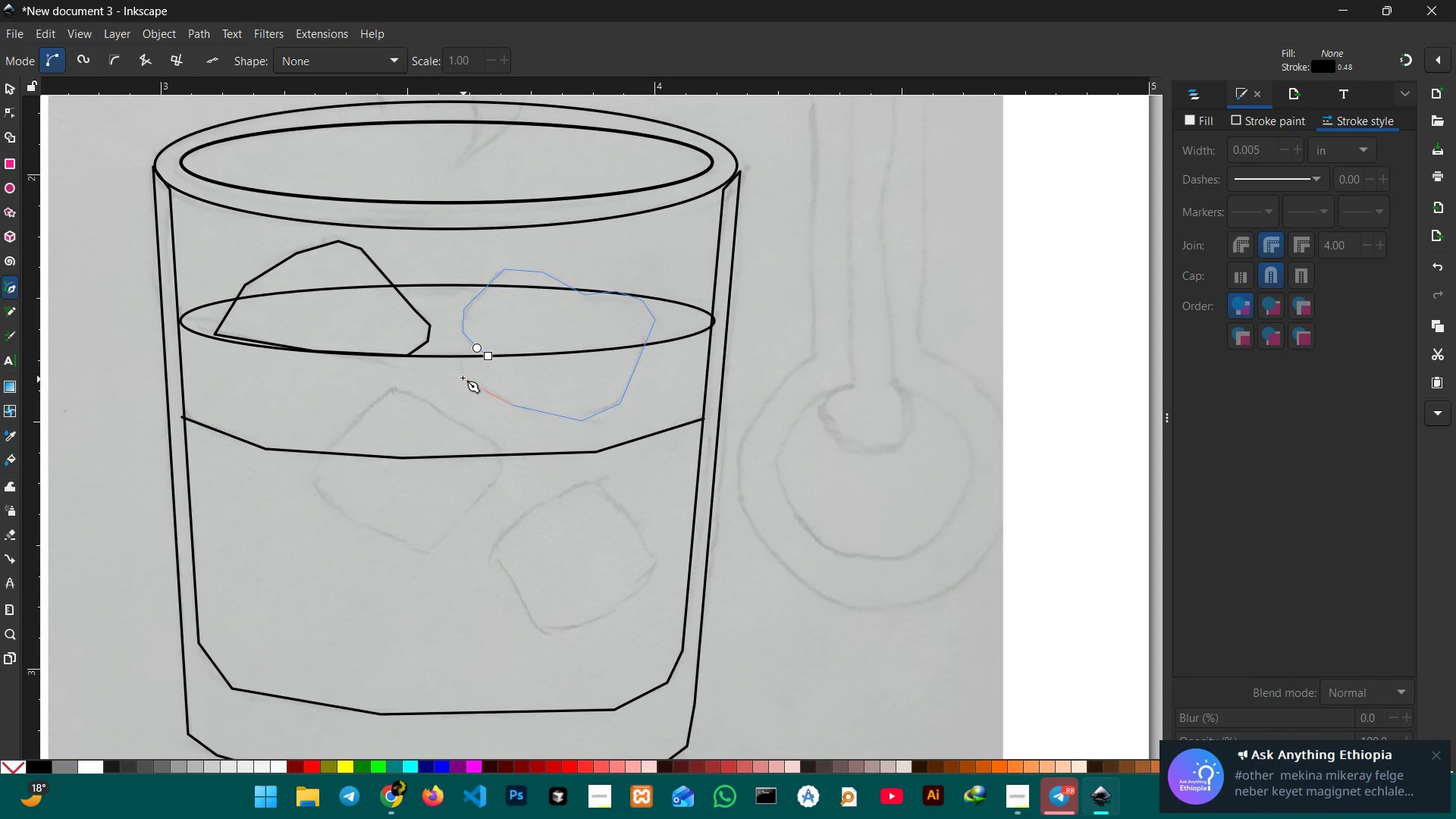 
left_click([461, 374])
 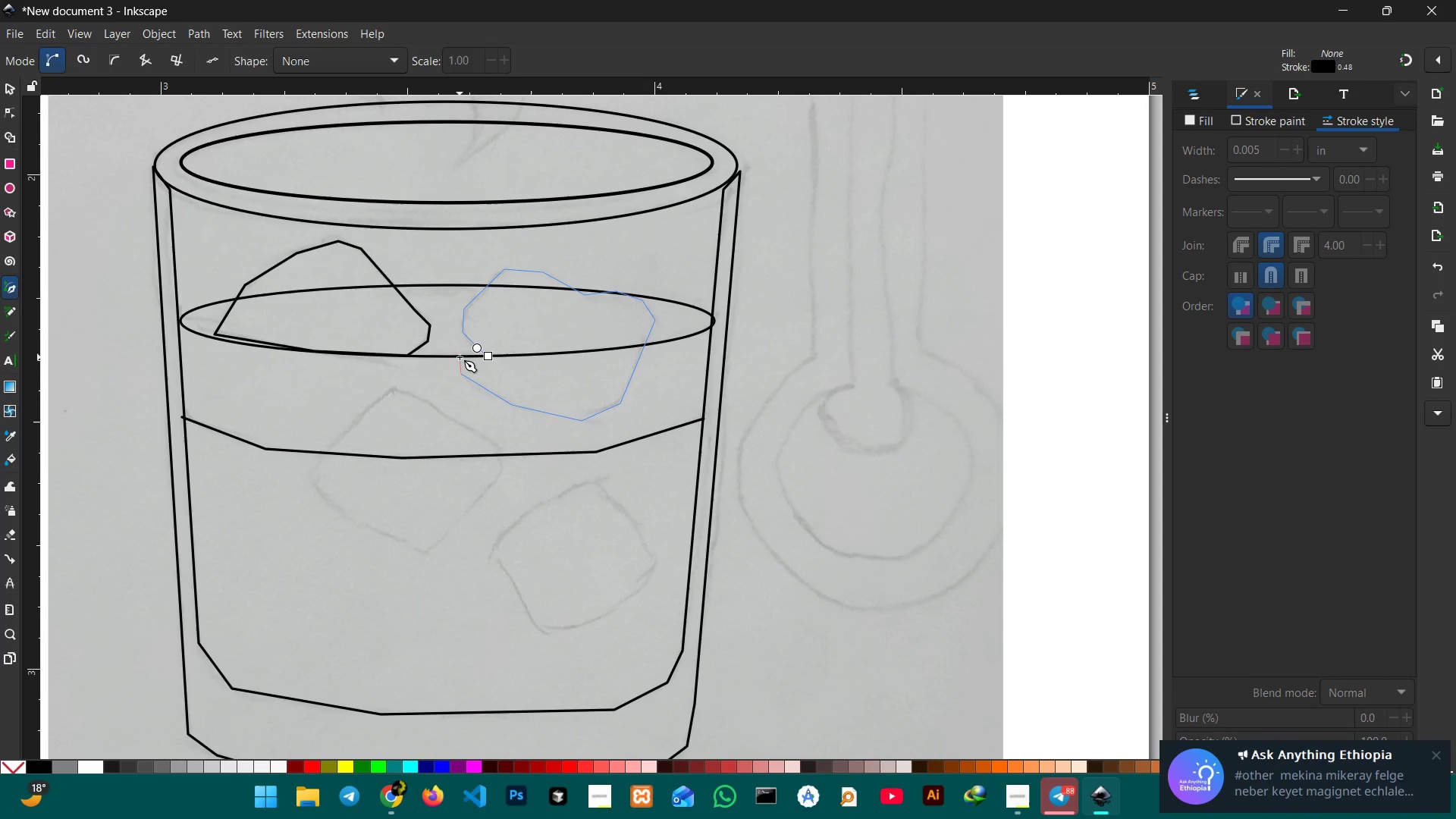 
double_click([460, 357])
 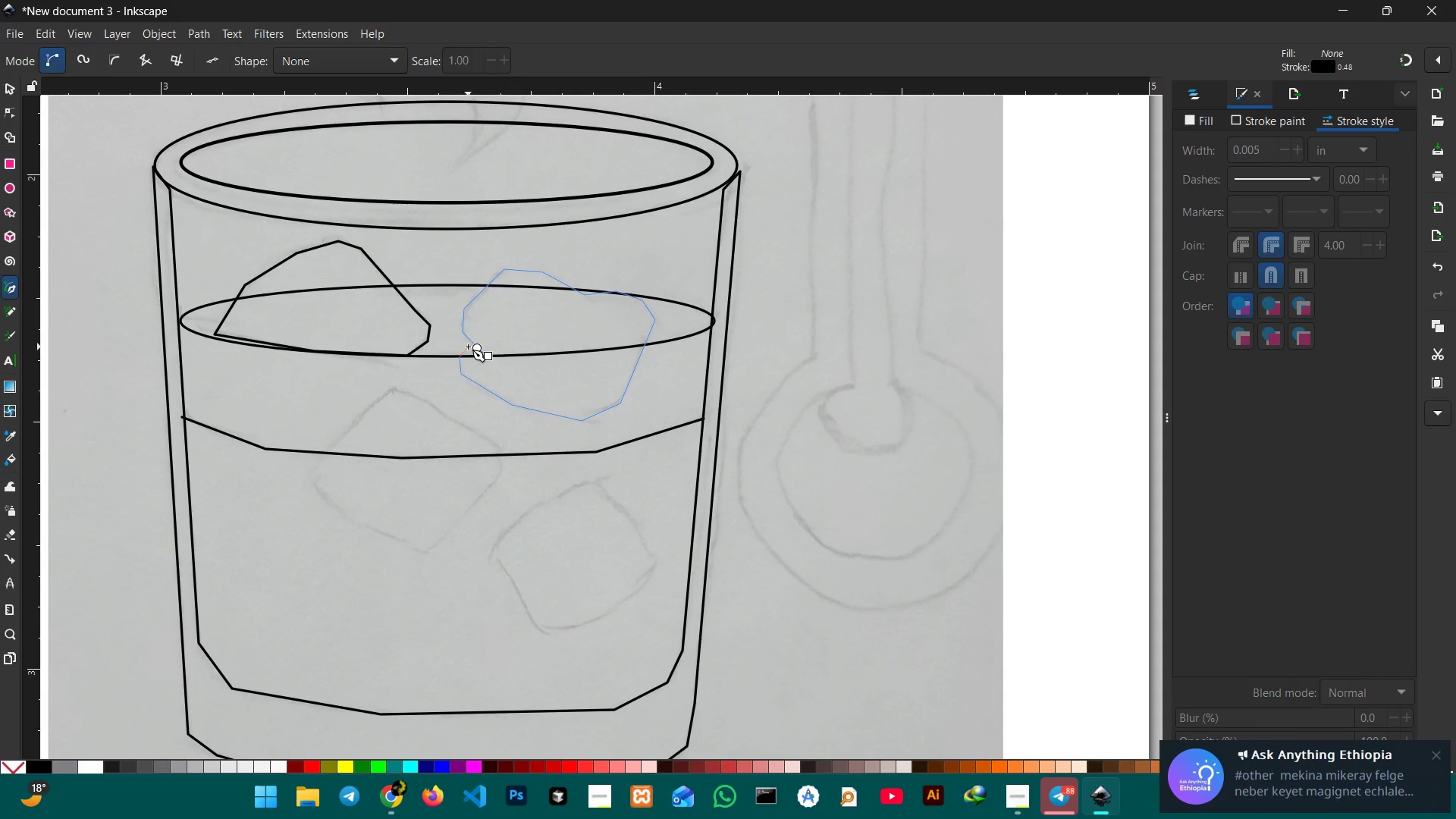 
left_click([468, 347])
 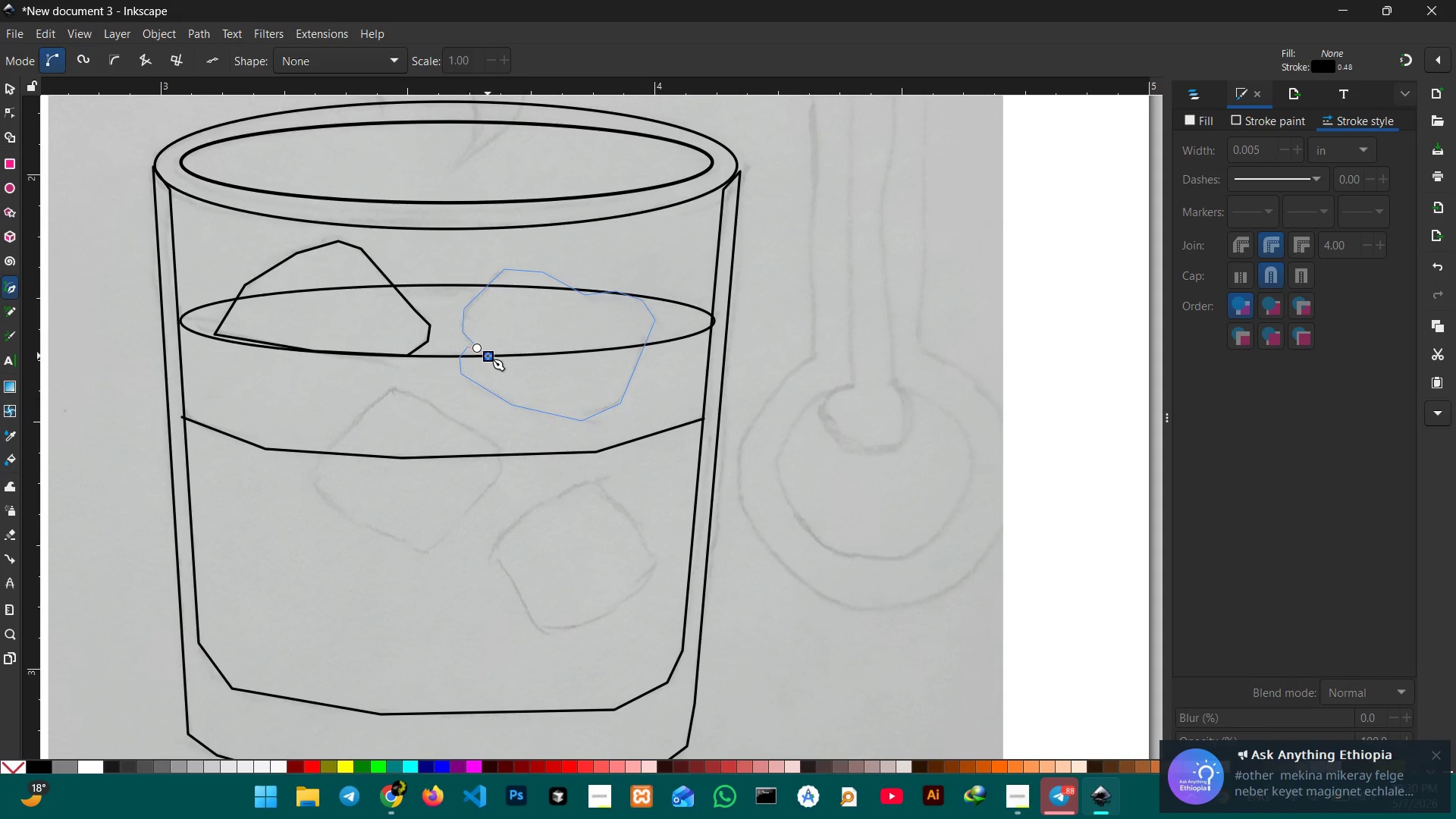 
left_click([488, 356])
 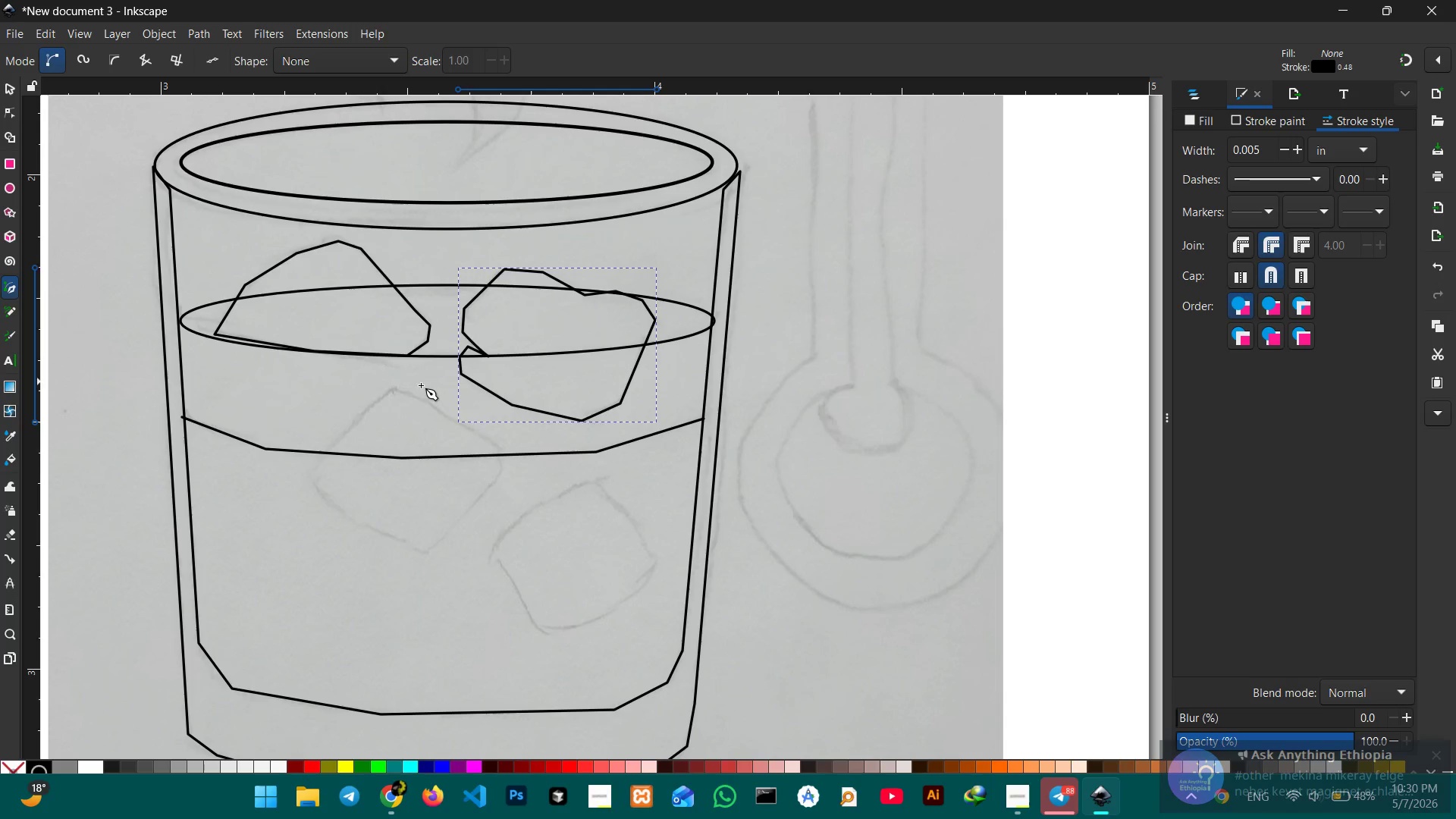 
scroll: coordinate [359, 416], scroll_direction: down, amount: 1.0
 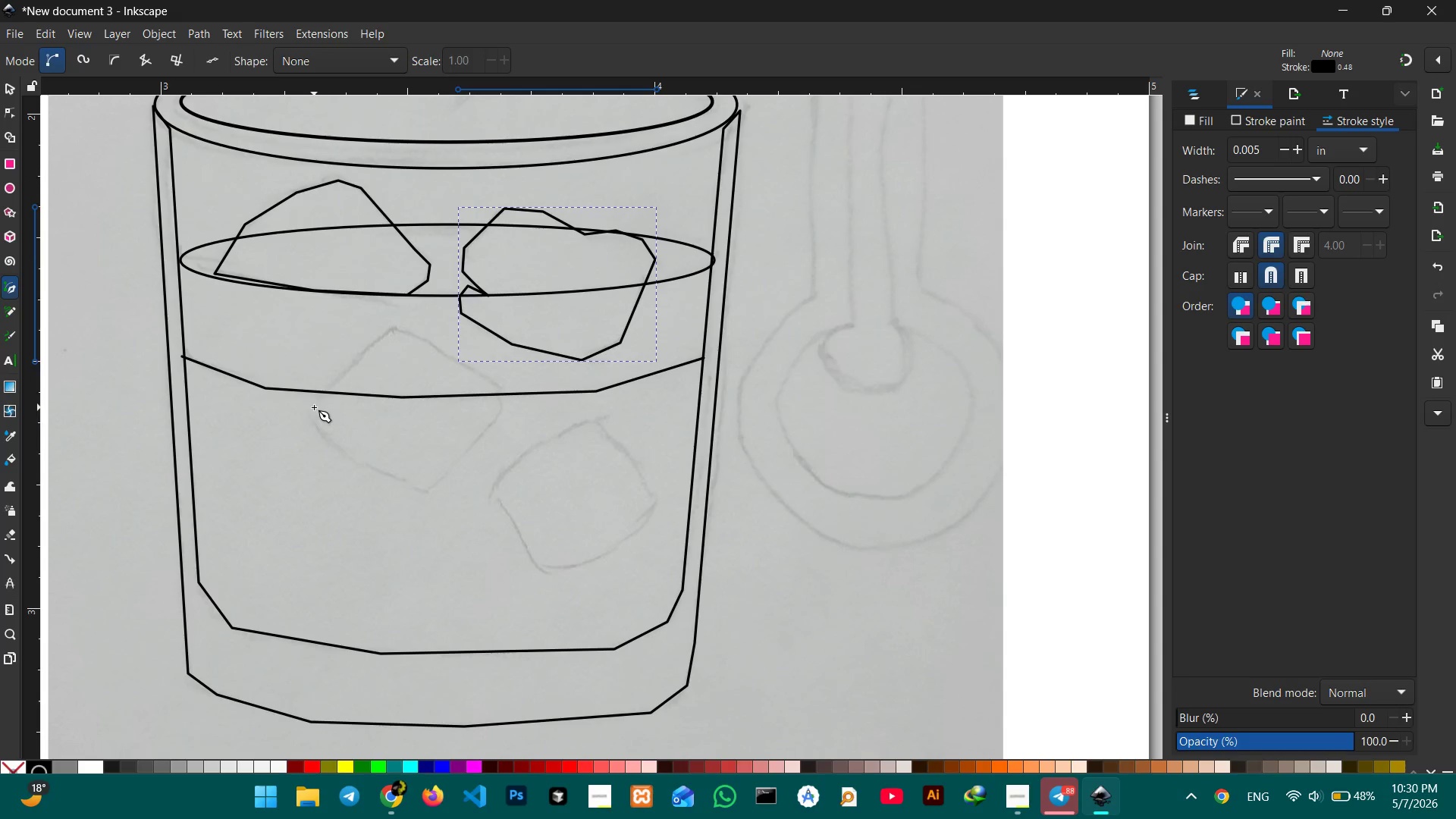 
left_click([314, 406])
 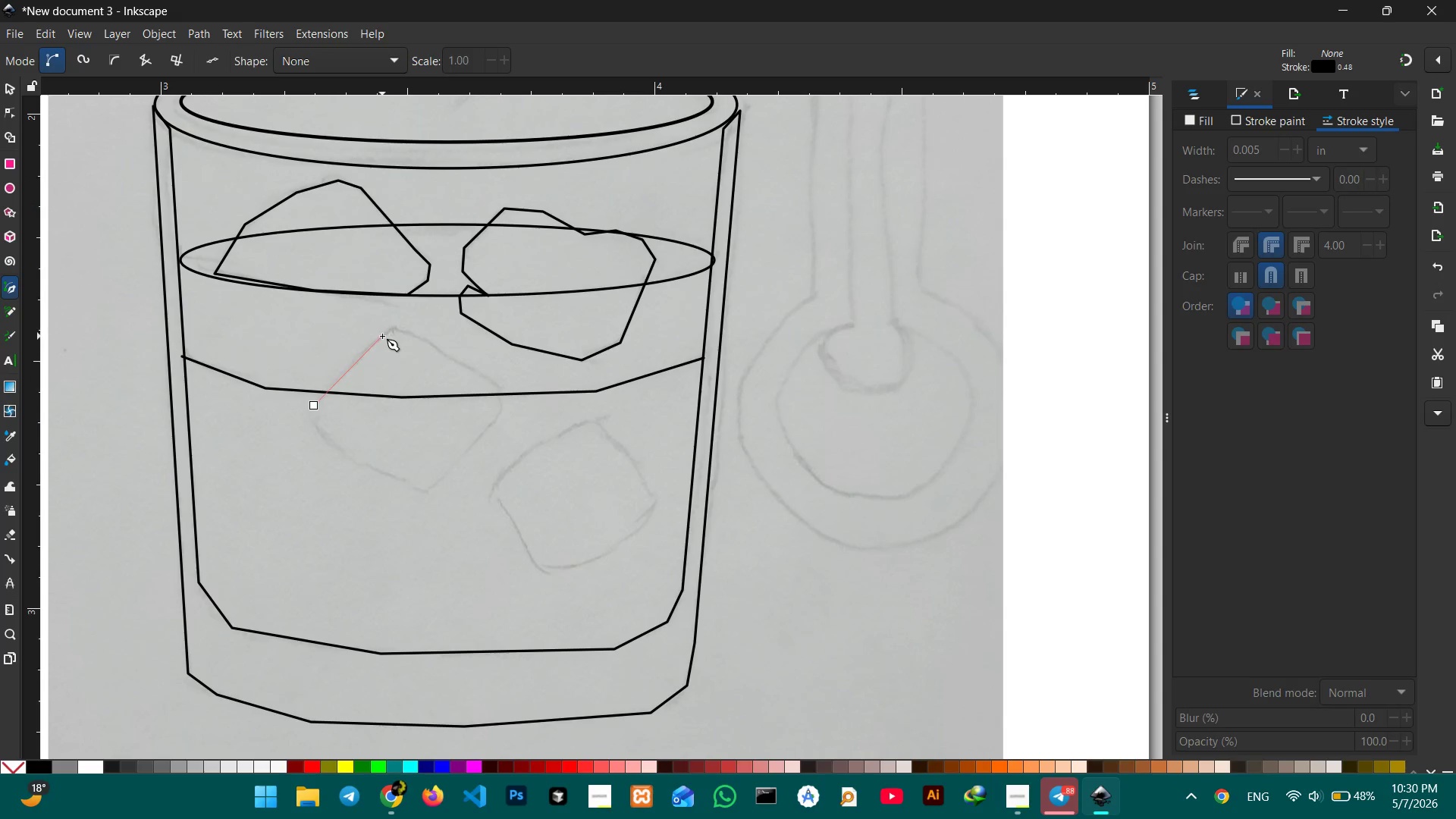 
left_click([380, 336])
 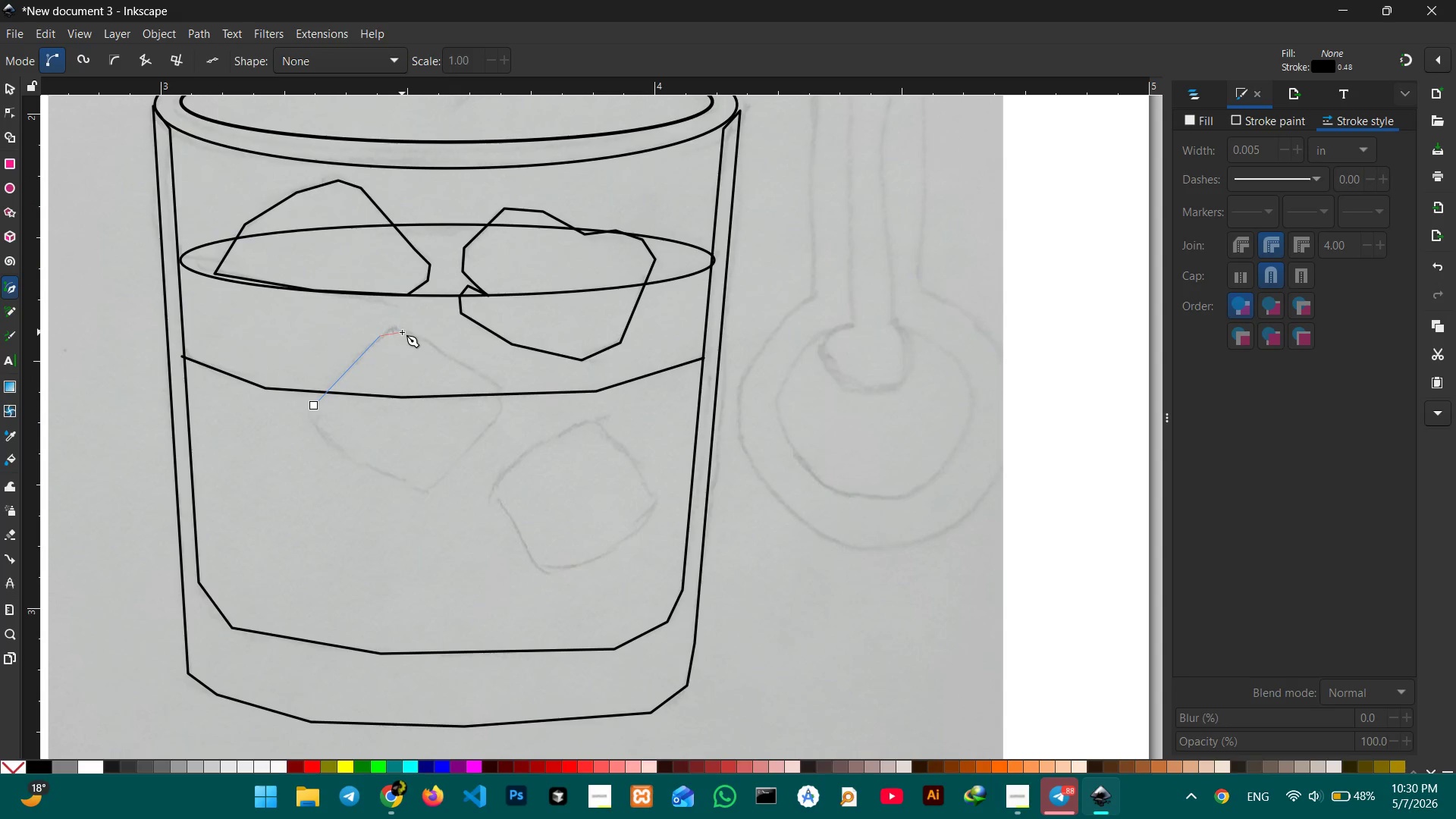 
left_click([402, 332])
 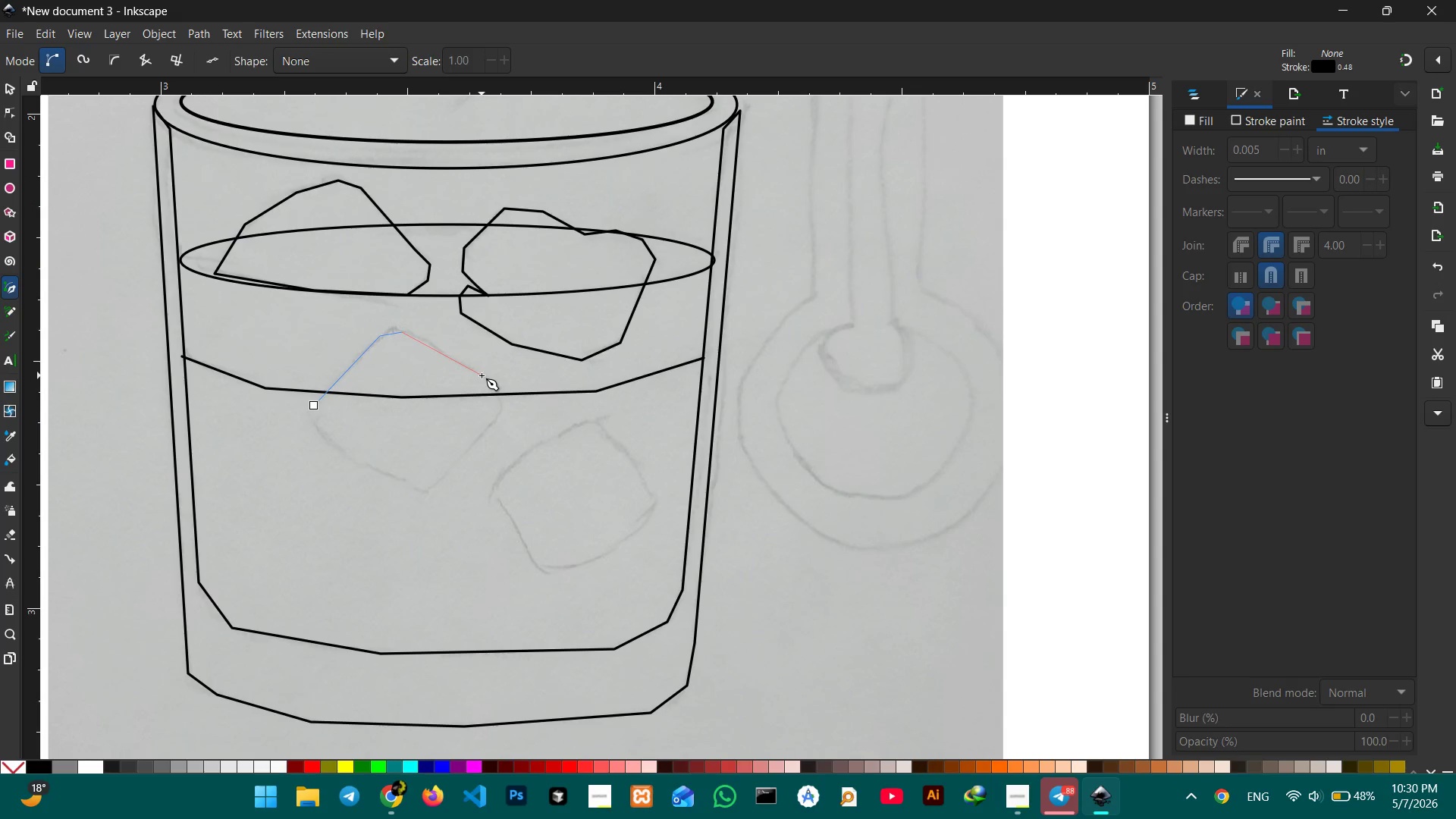 
left_click([482, 375])
 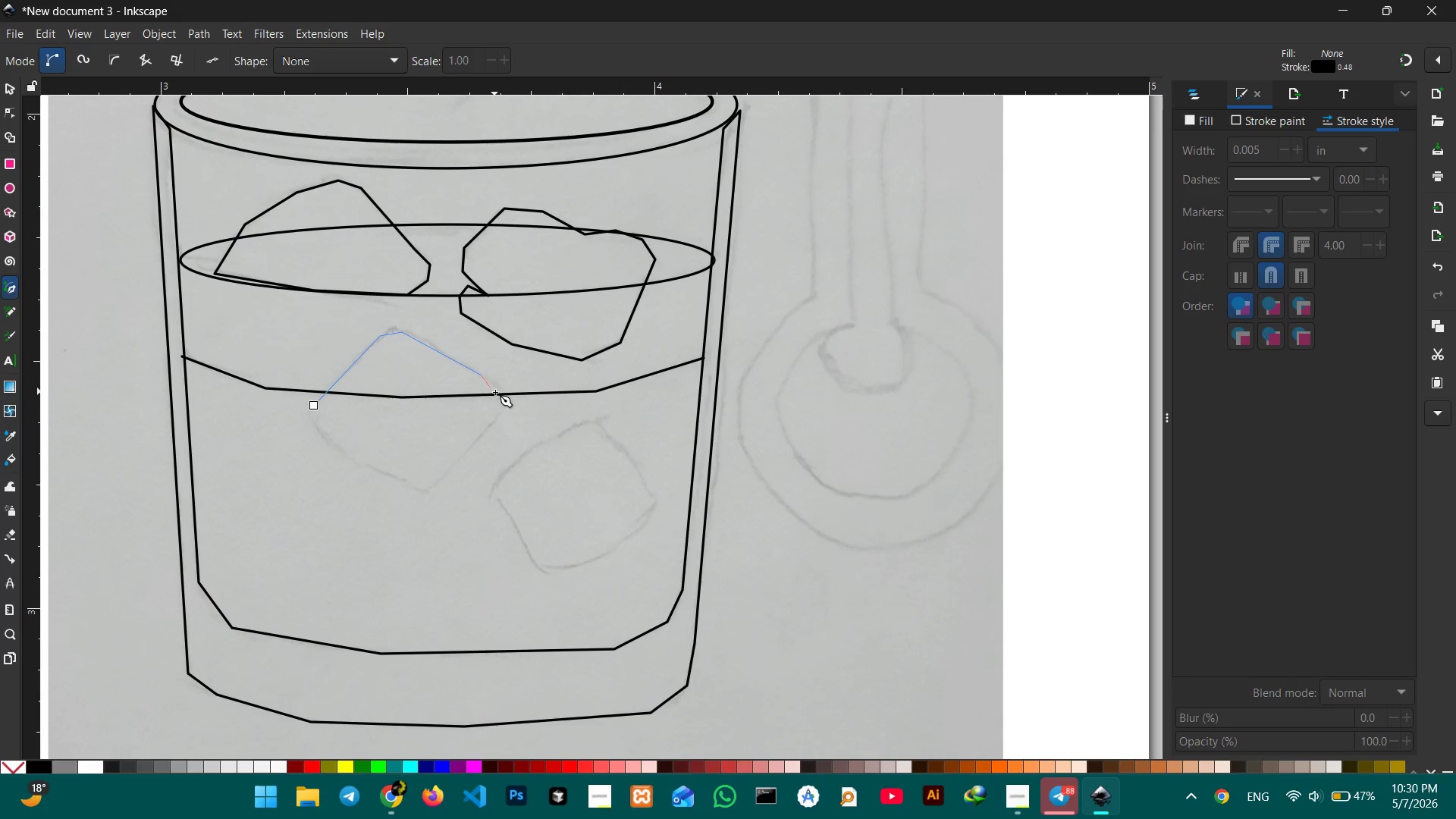 
left_click([498, 389])
 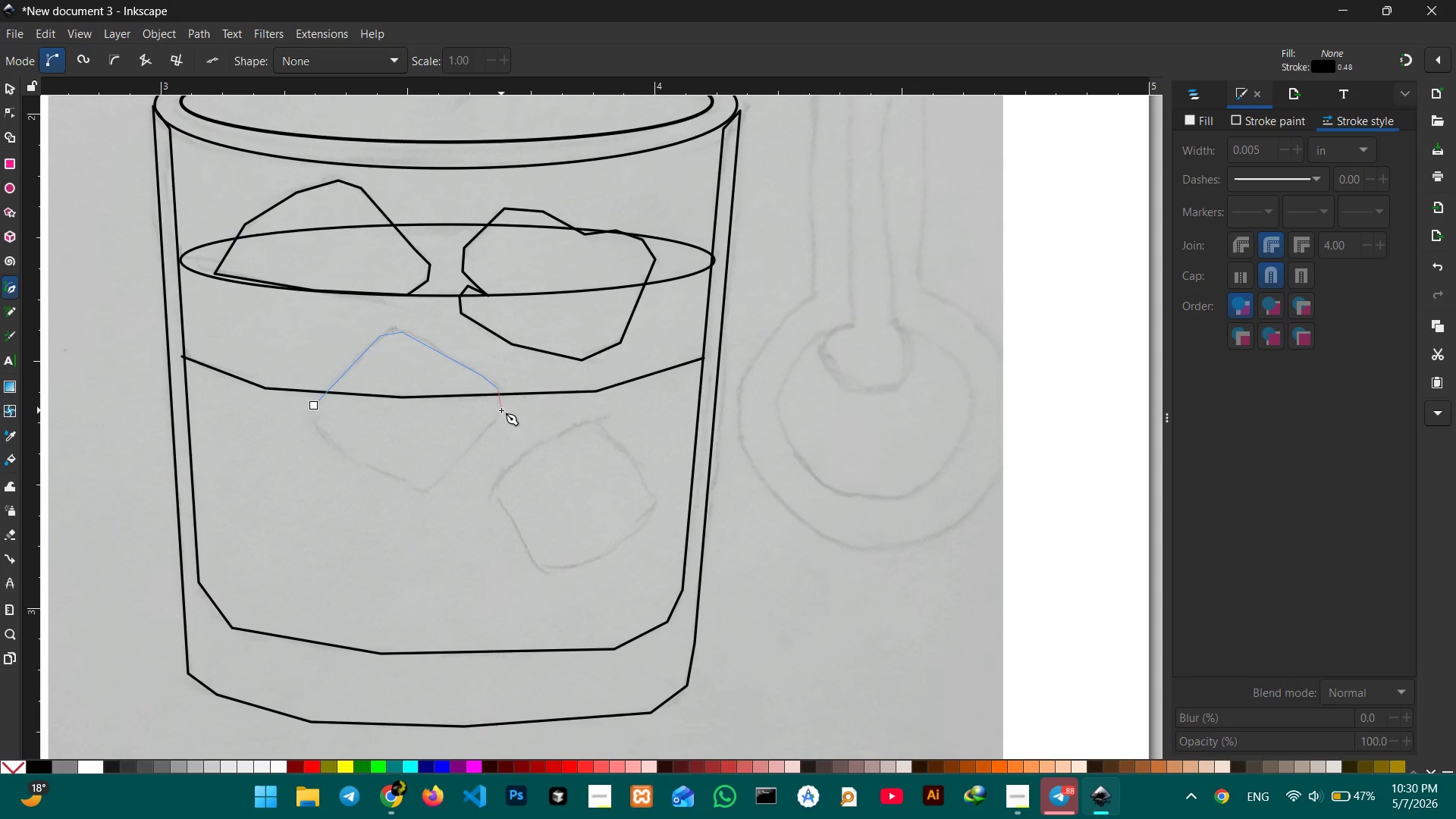 
left_click([501, 410])
 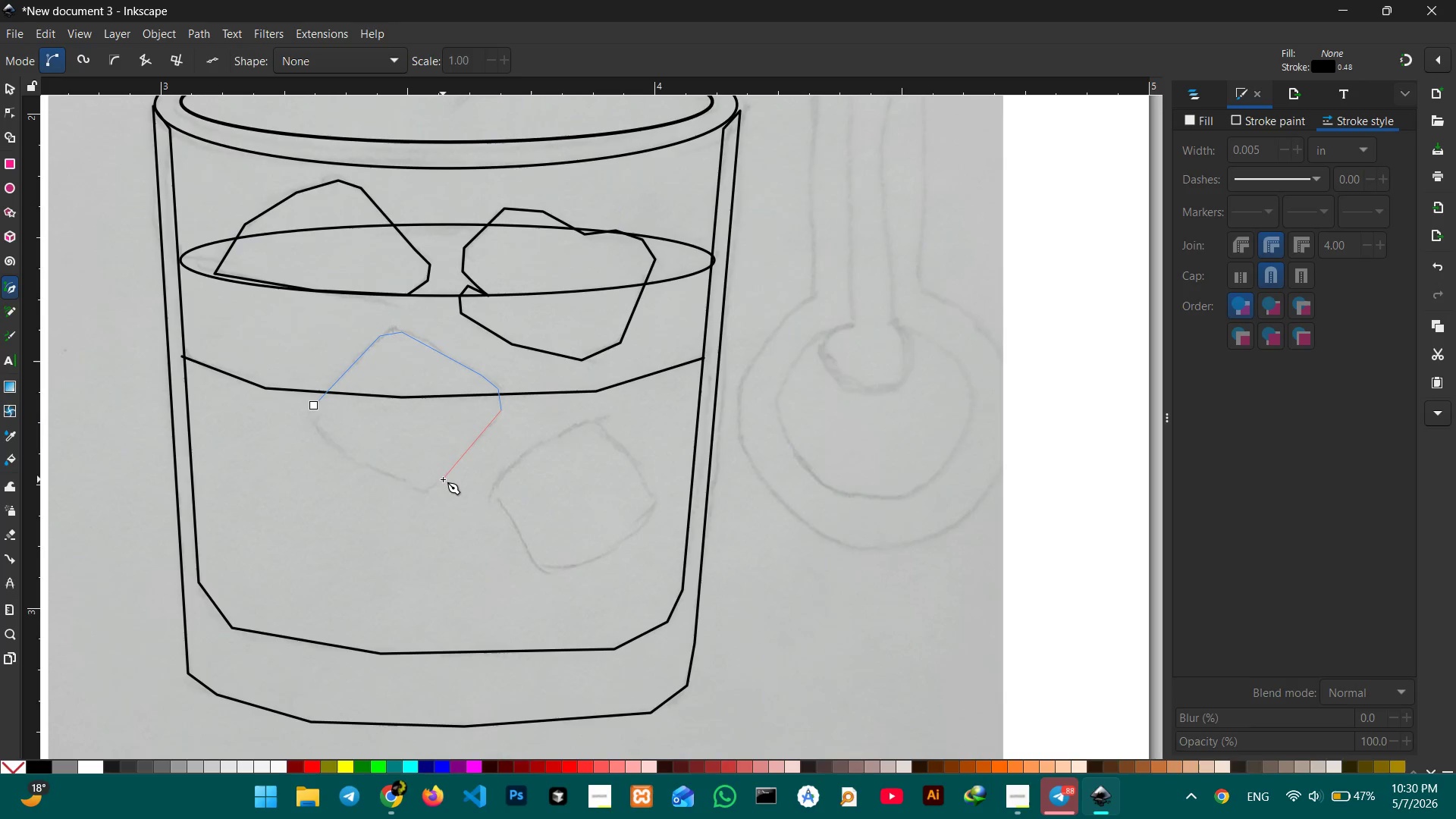 
left_click([442, 479])
 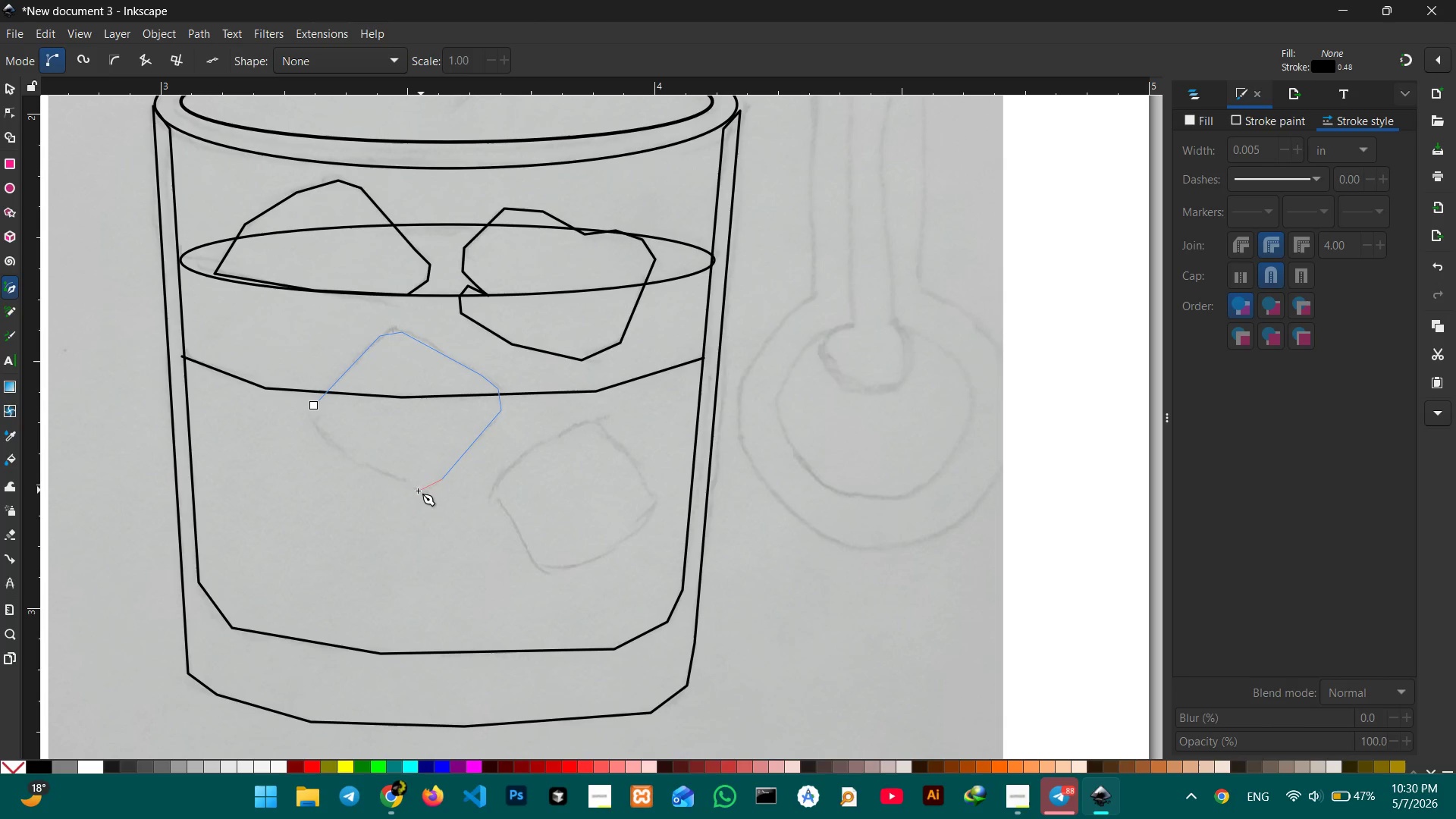 
left_click([416, 491])
 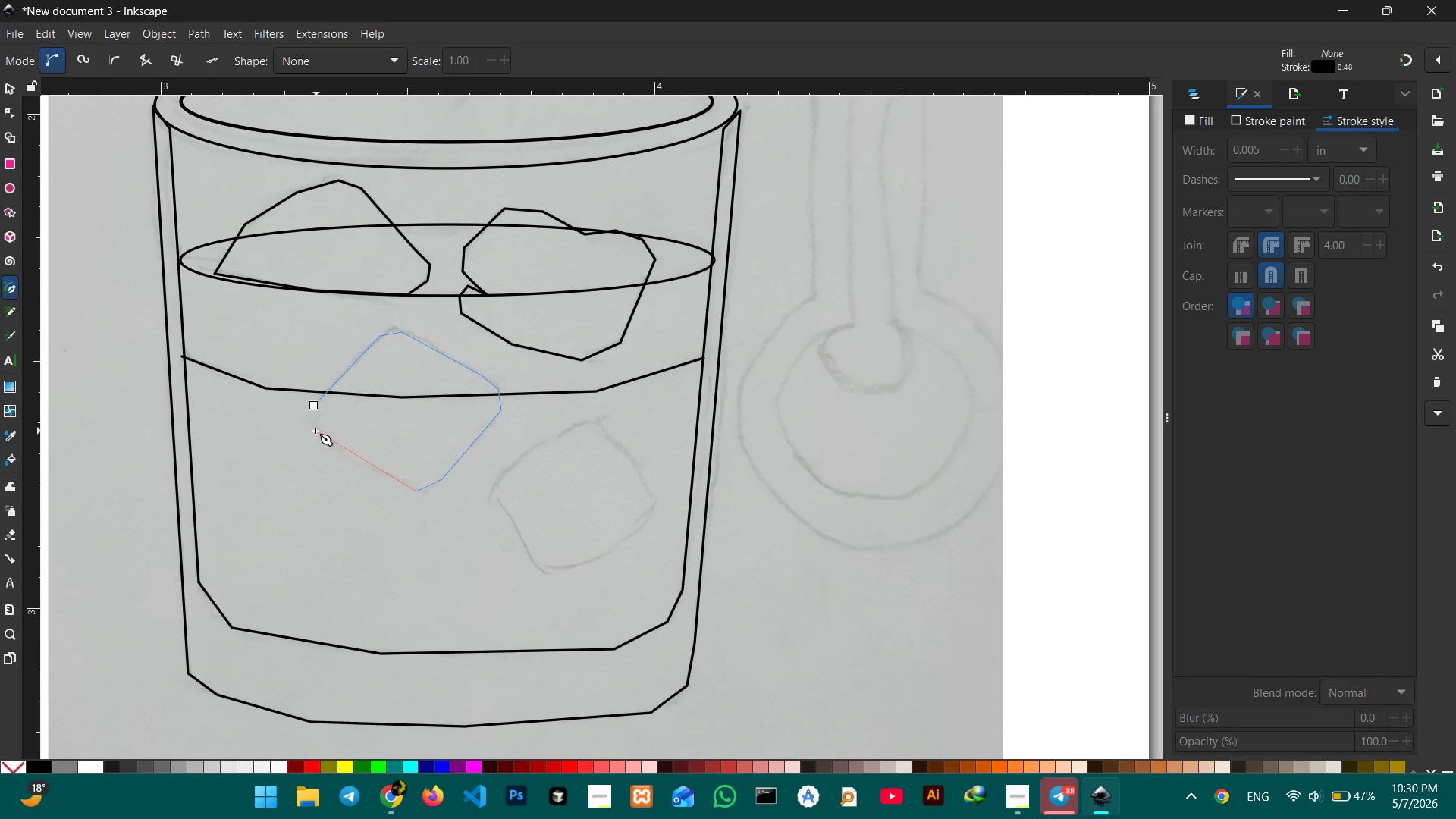 
left_click([315, 431])
 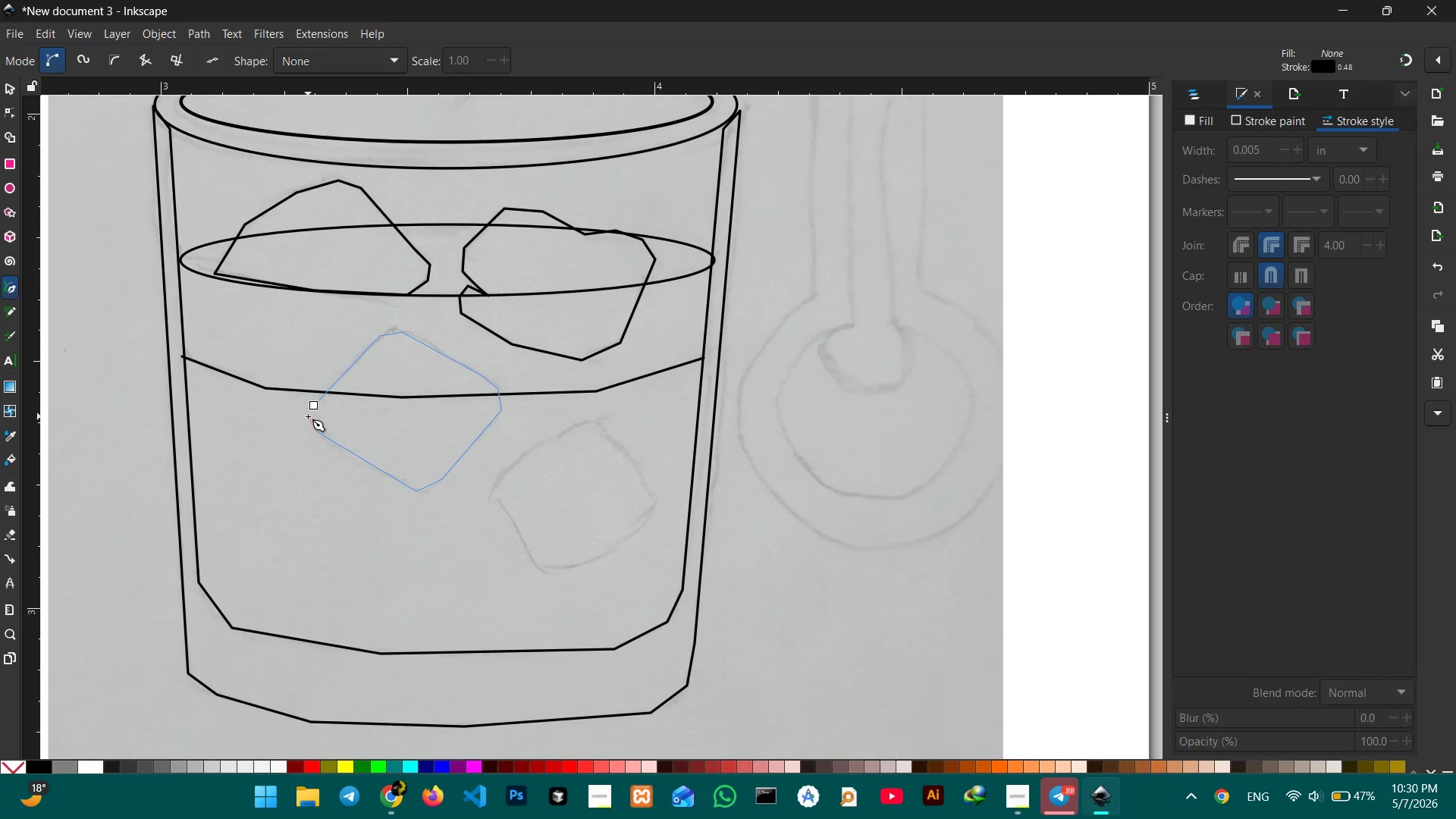 
left_click([308, 416])
 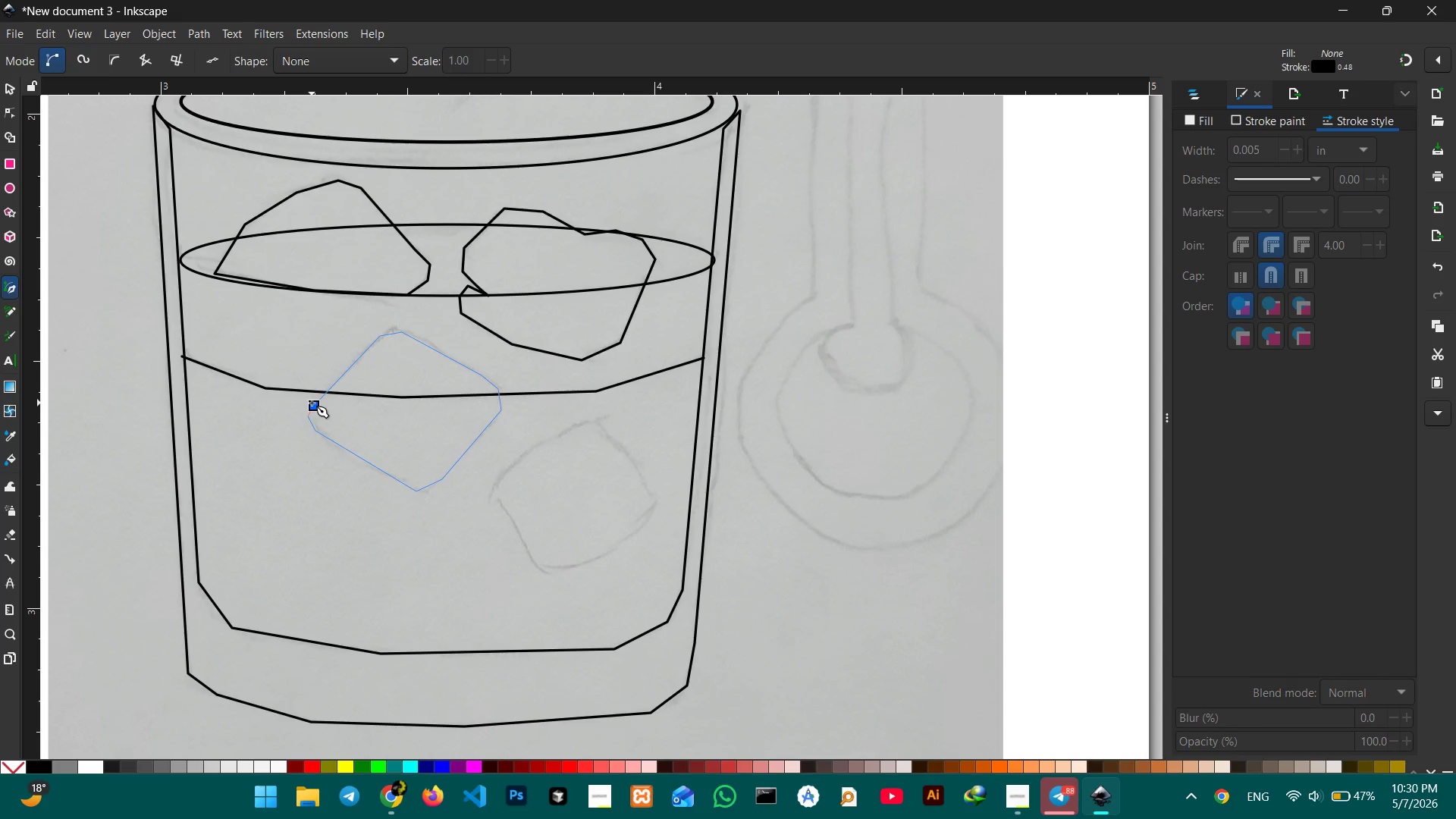 
double_click([312, 403])
 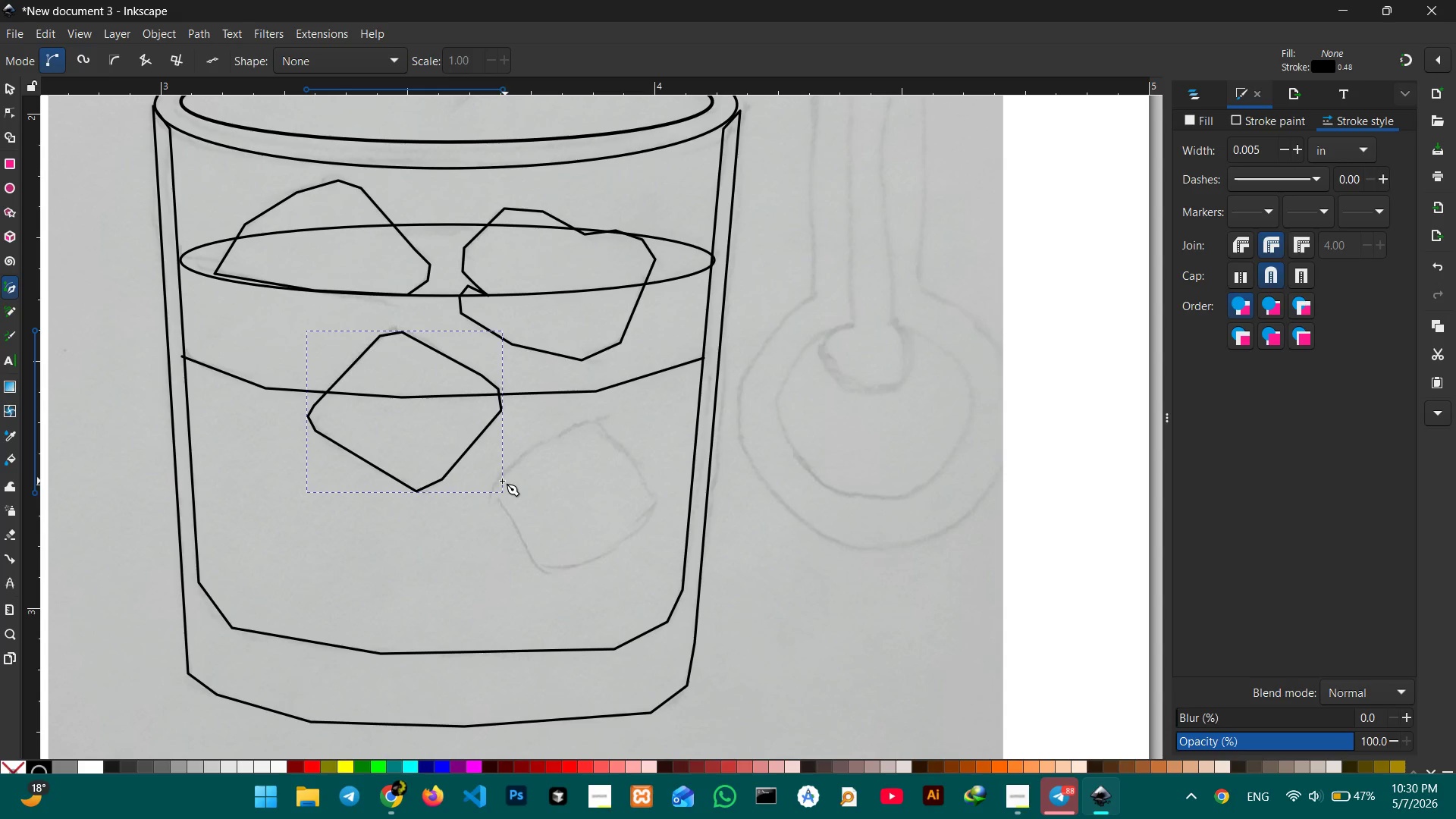 
left_click([498, 481])
 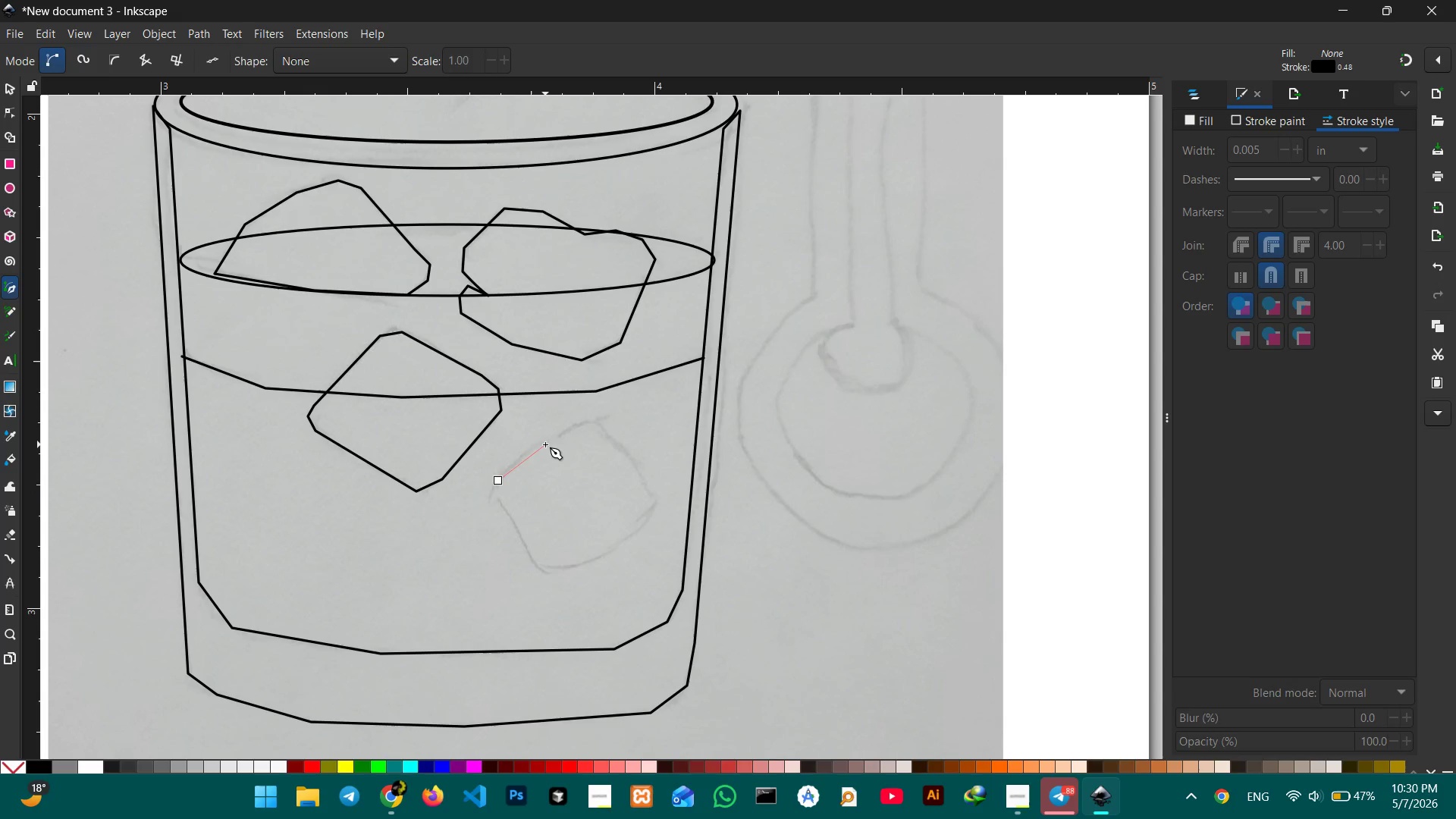 
left_click([540, 447])
 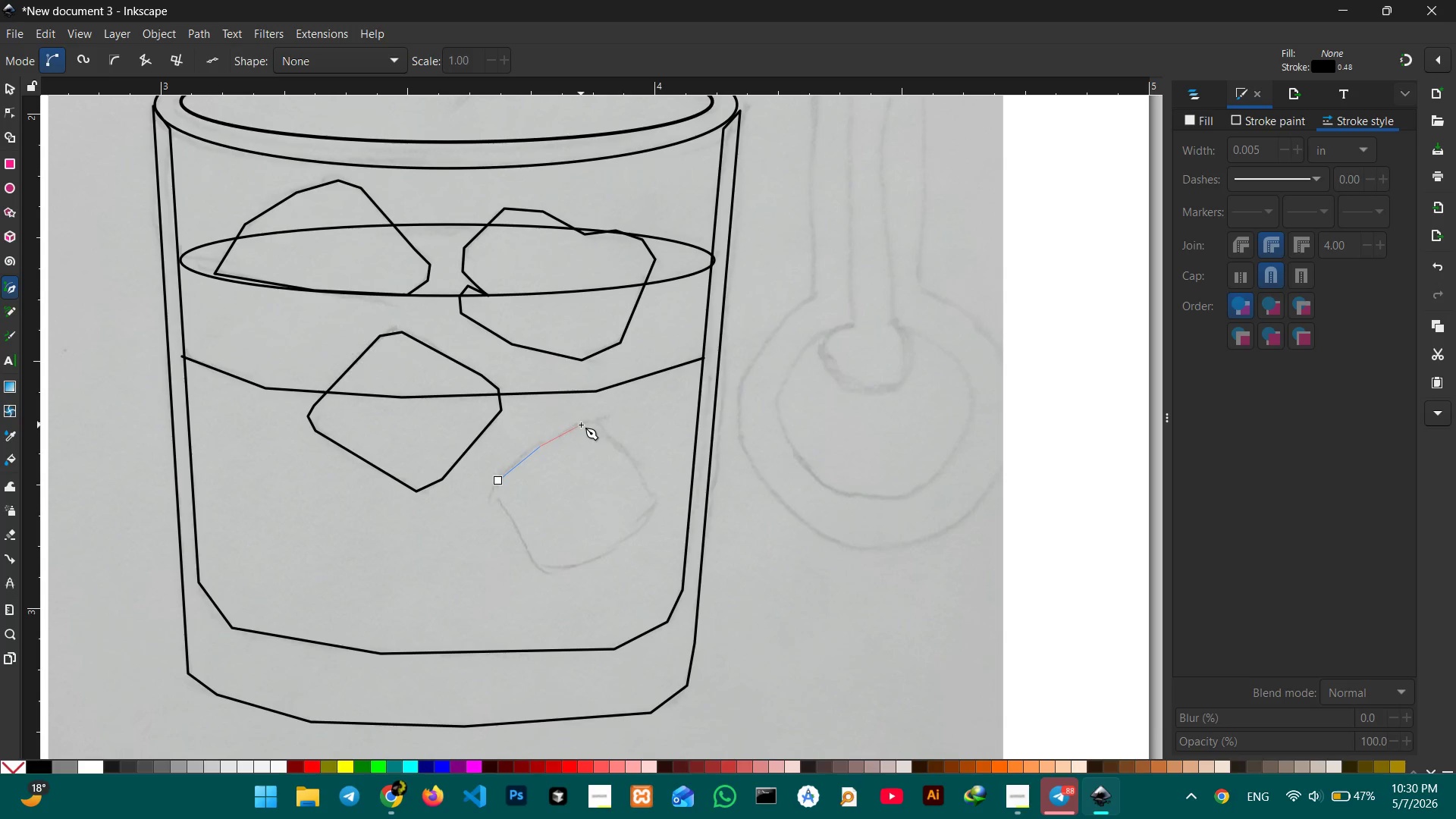 
left_click([581, 425])
 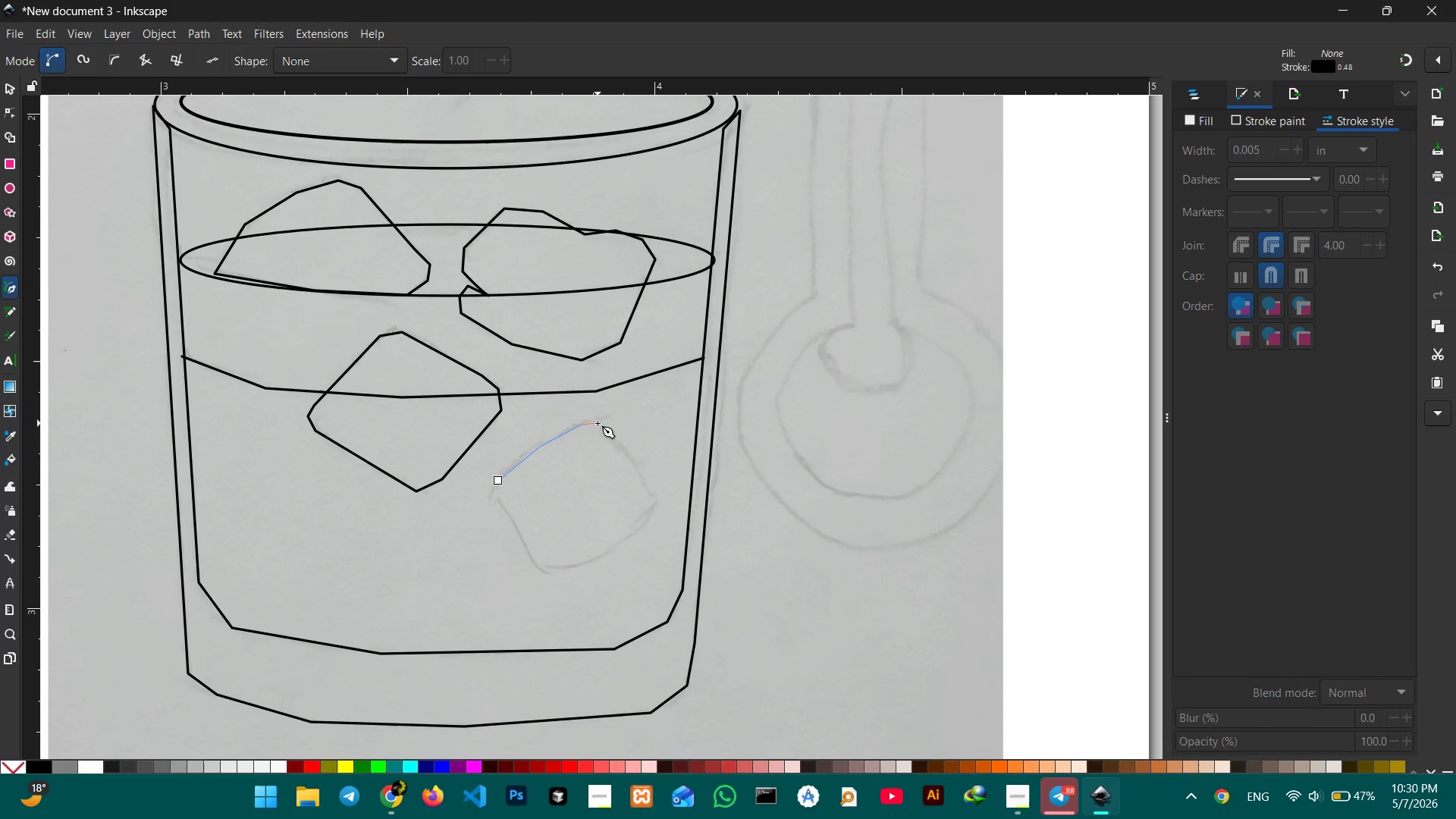 
left_click([598, 423])
 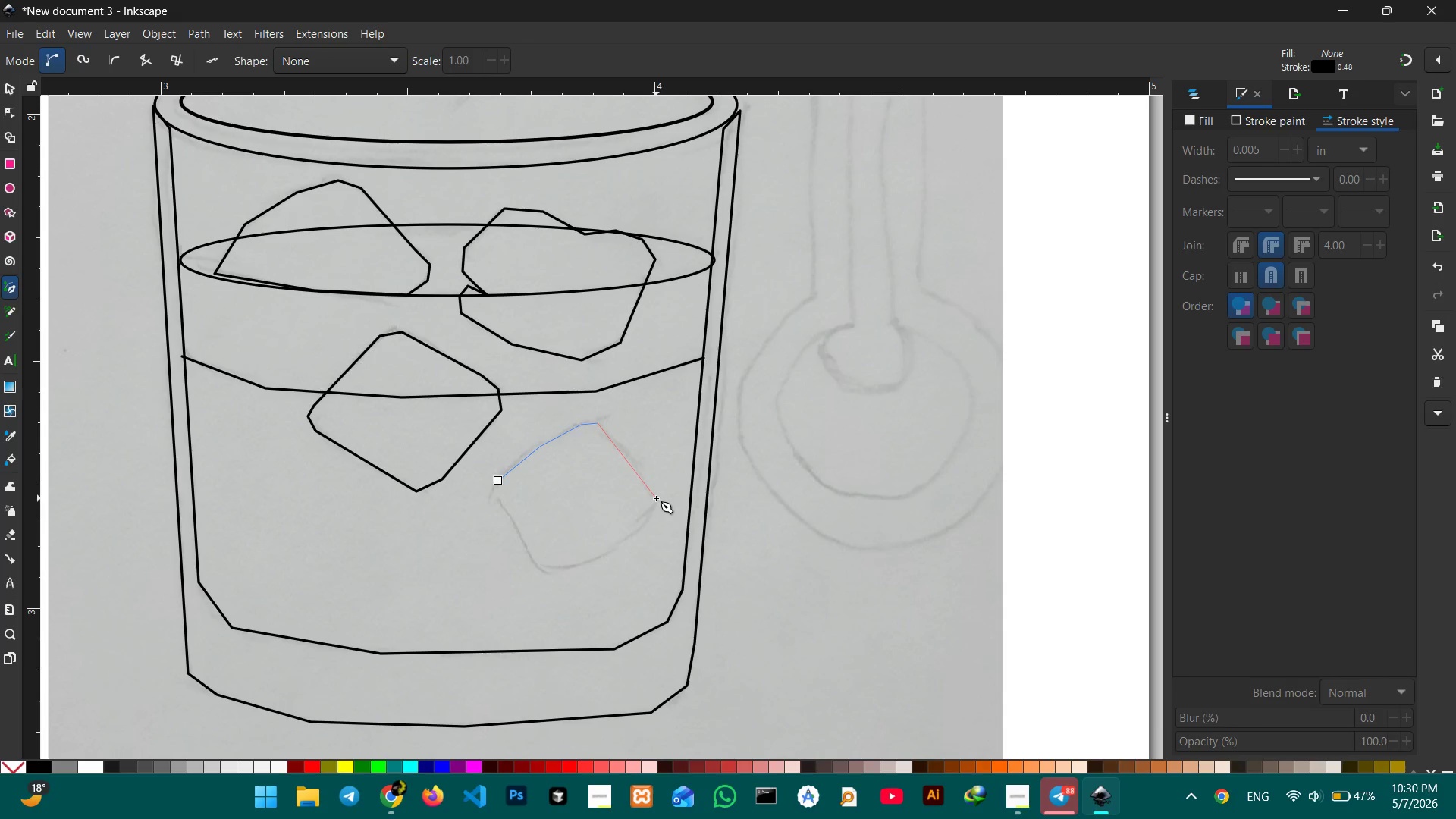 
left_click([655, 494])
 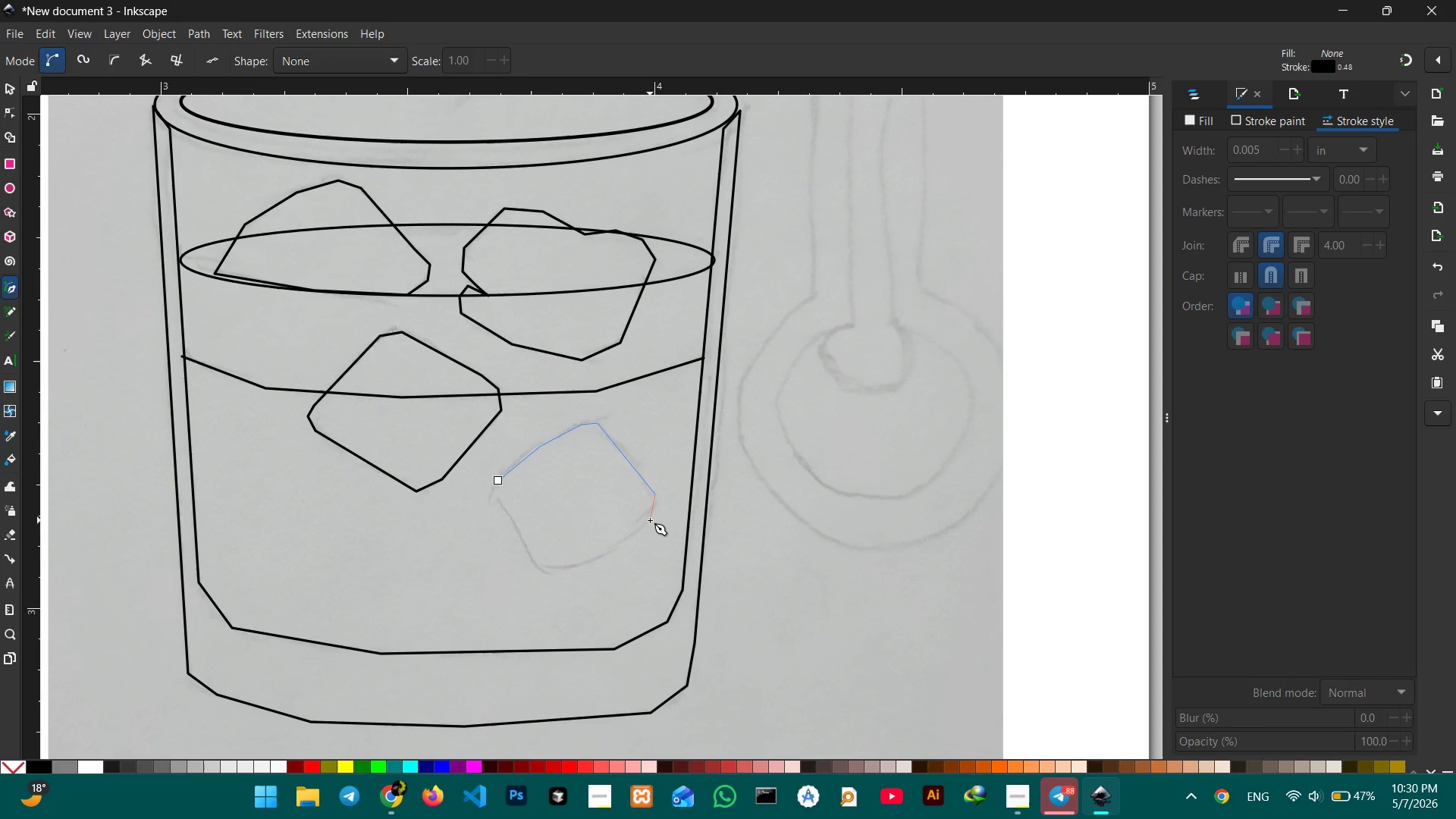 
left_click([651, 519])
 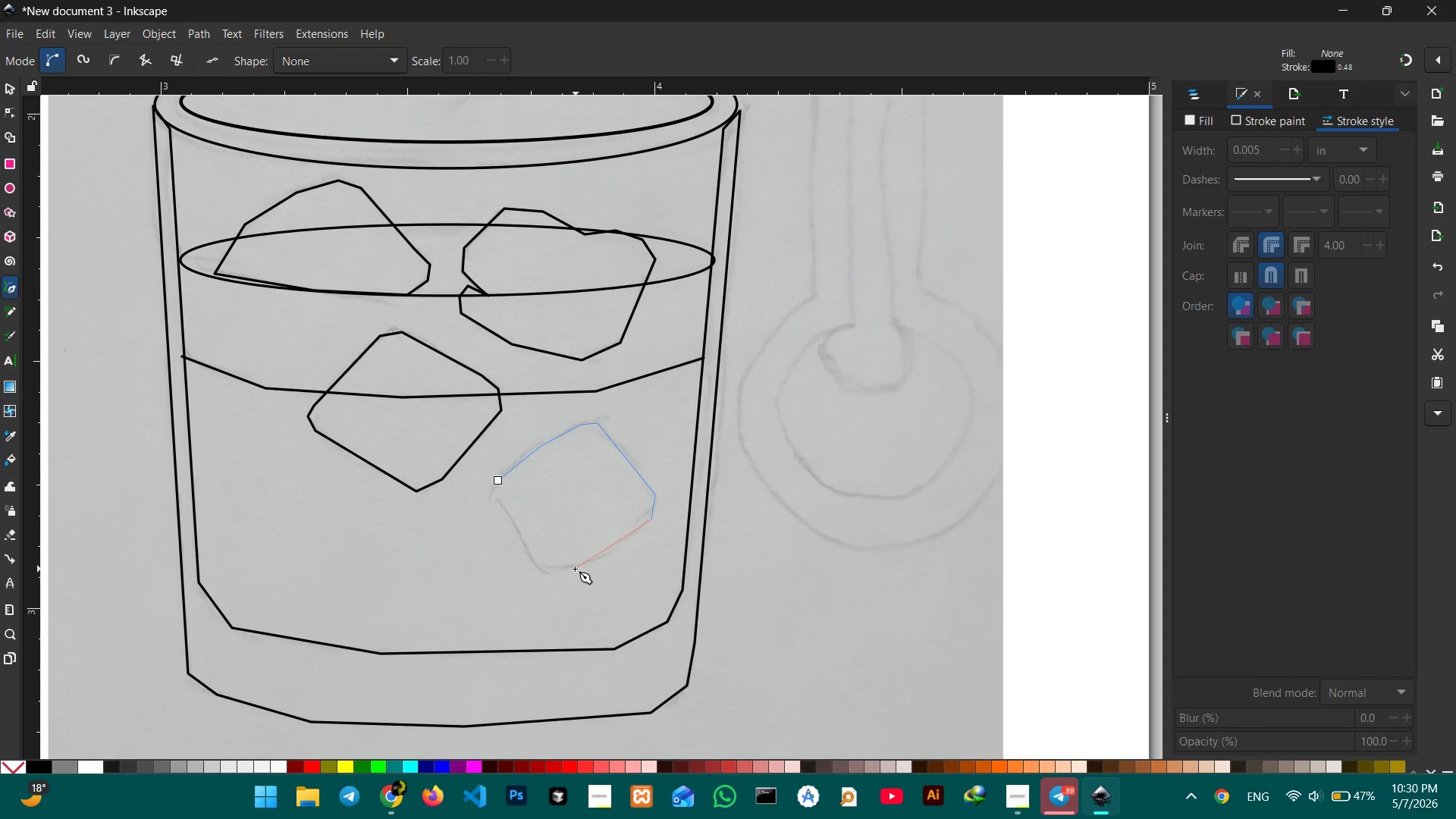 
left_click([569, 569])
 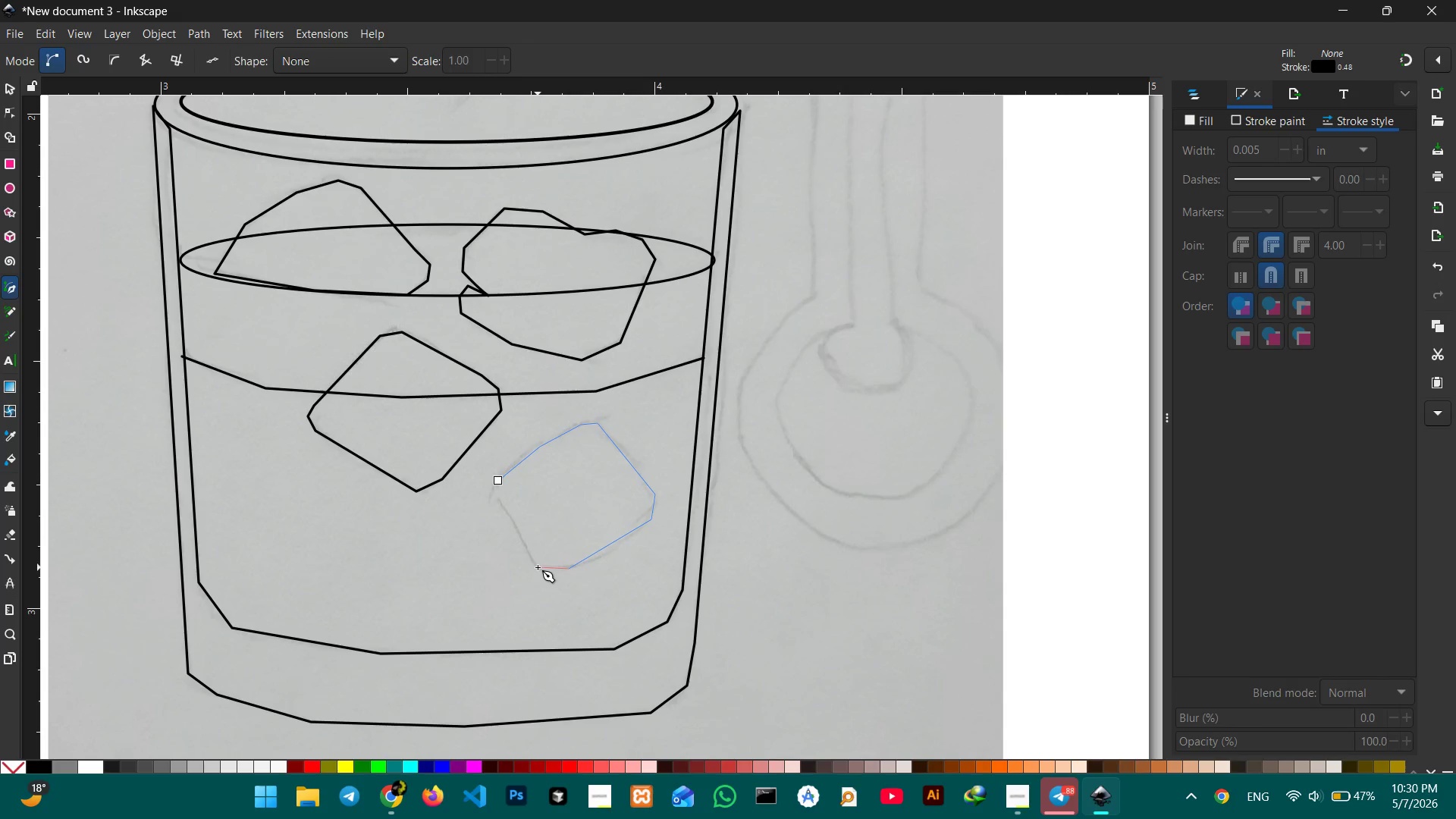 
left_click([538, 567])
 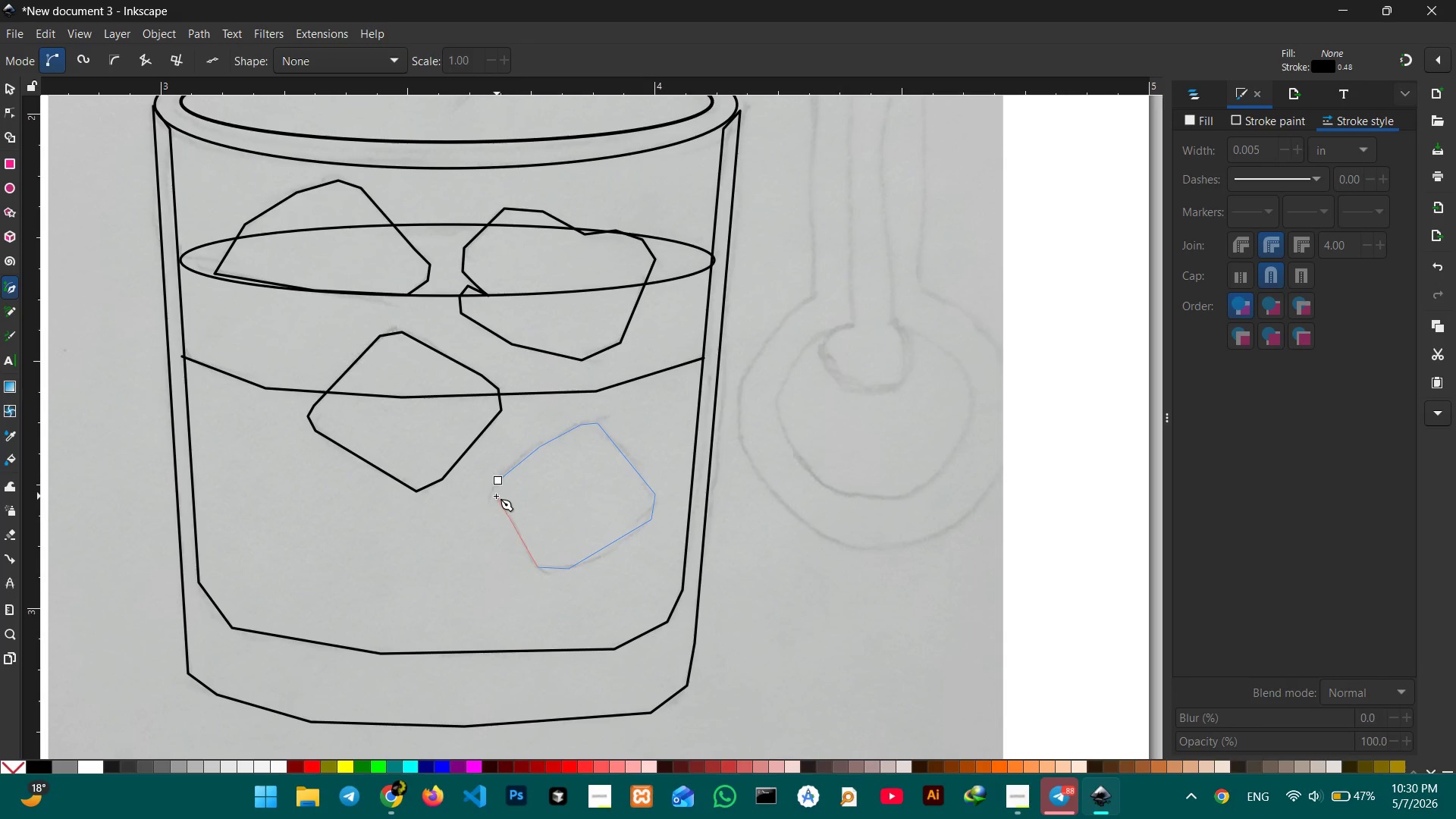 
left_click([494, 495])
 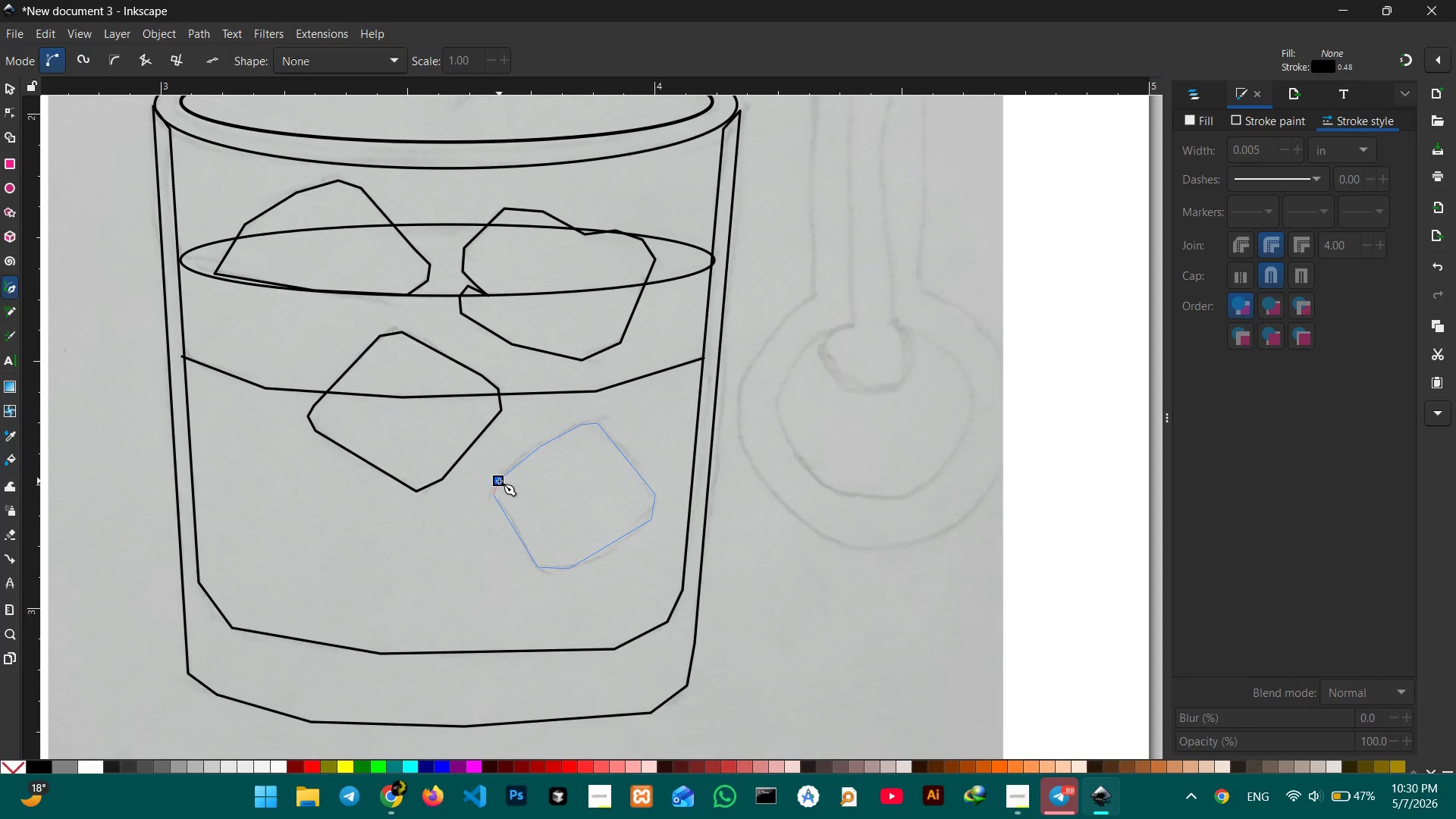 
double_click([499, 481])
 